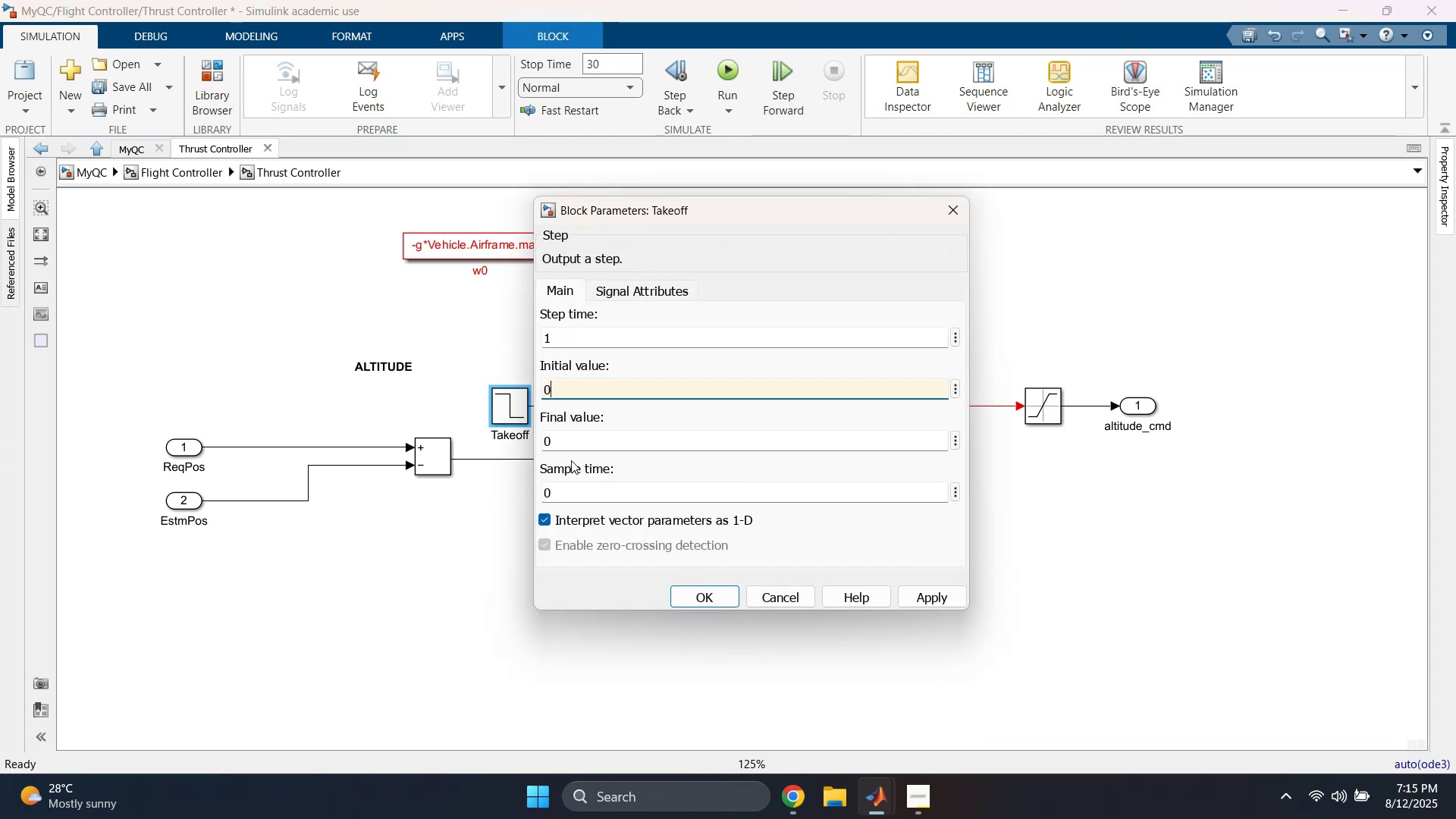 
left_click([574, 441])
 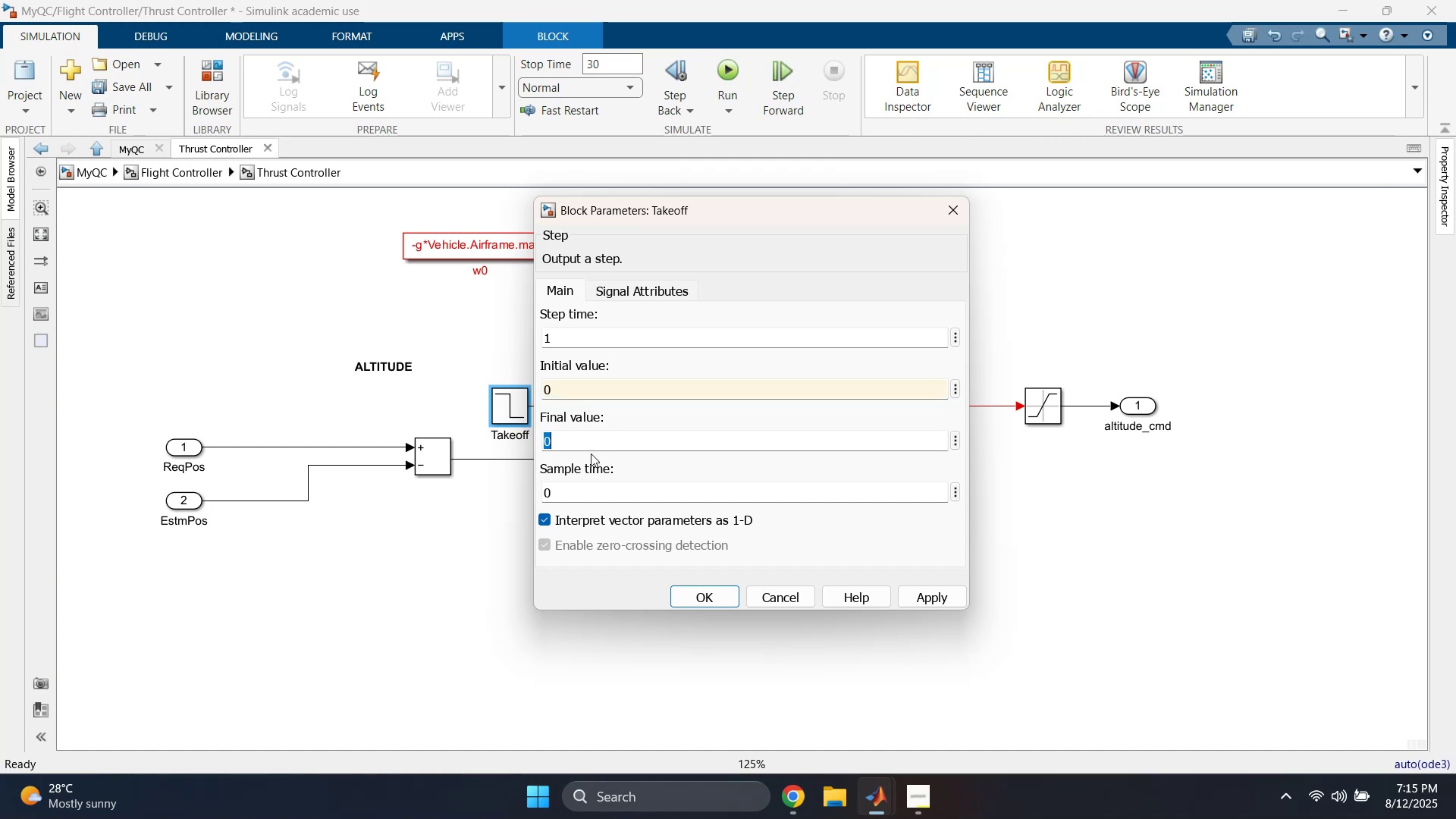 
key(1)
 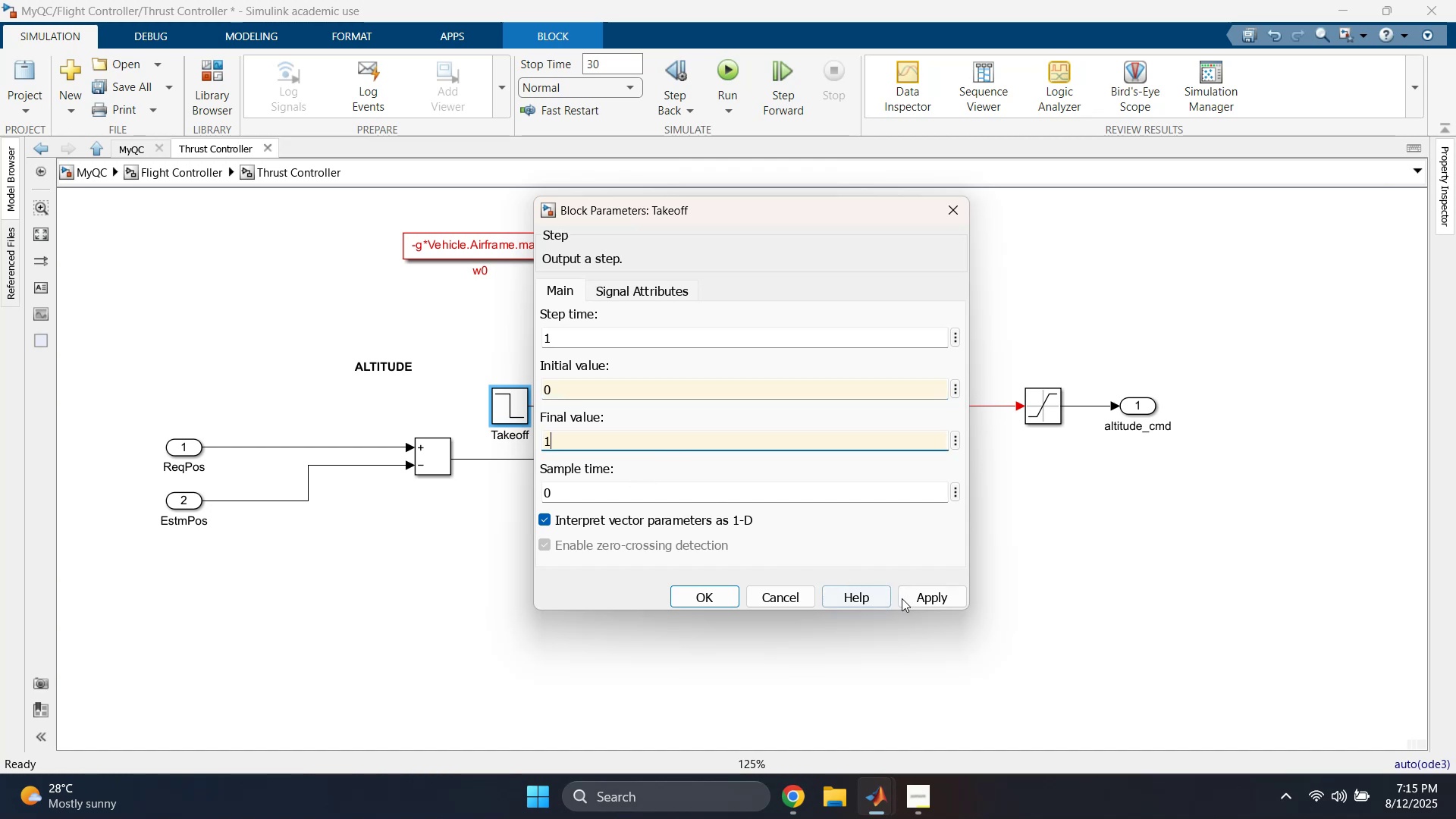 
left_click([924, 600])
 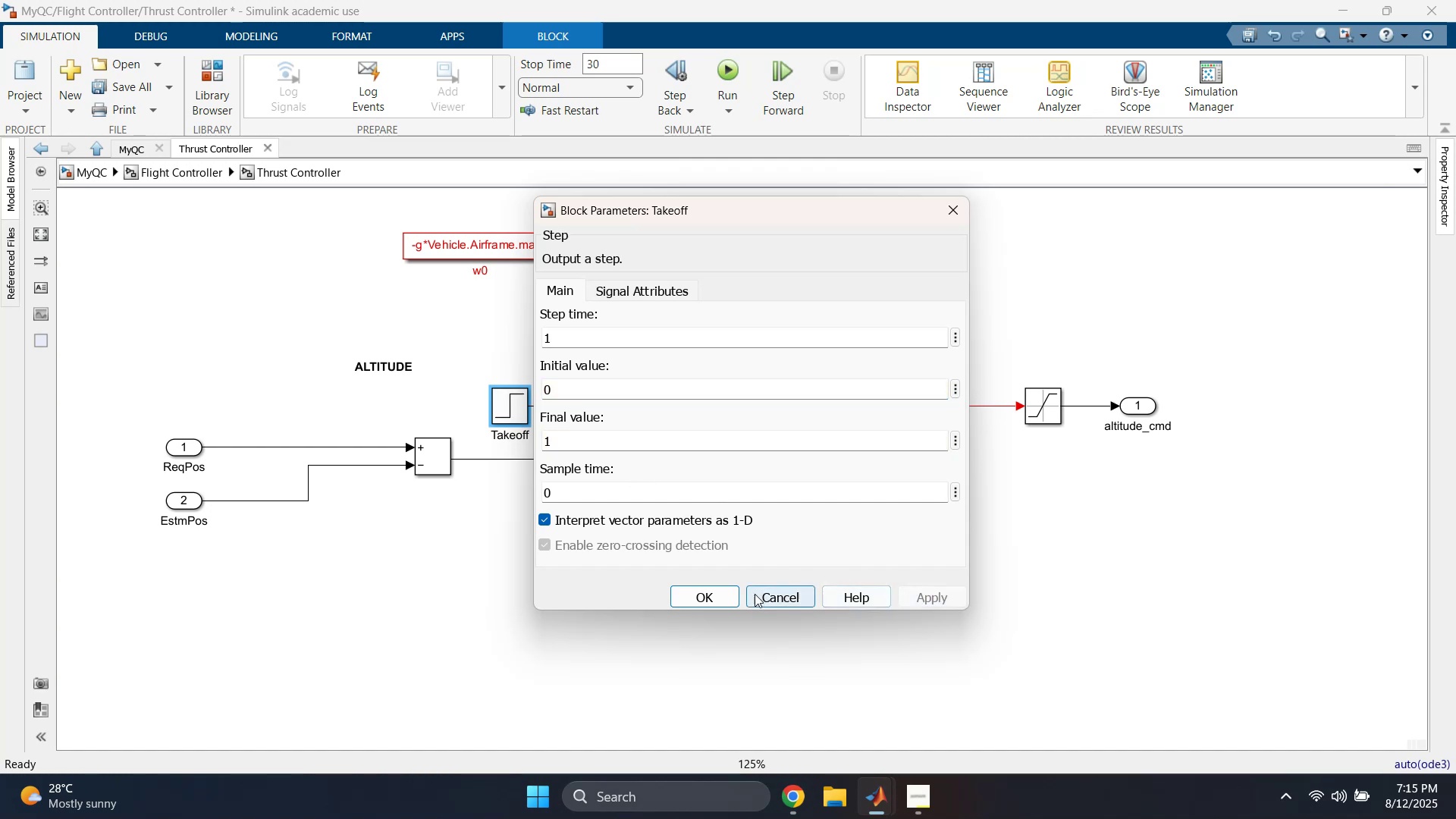 
left_click([708, 594])
 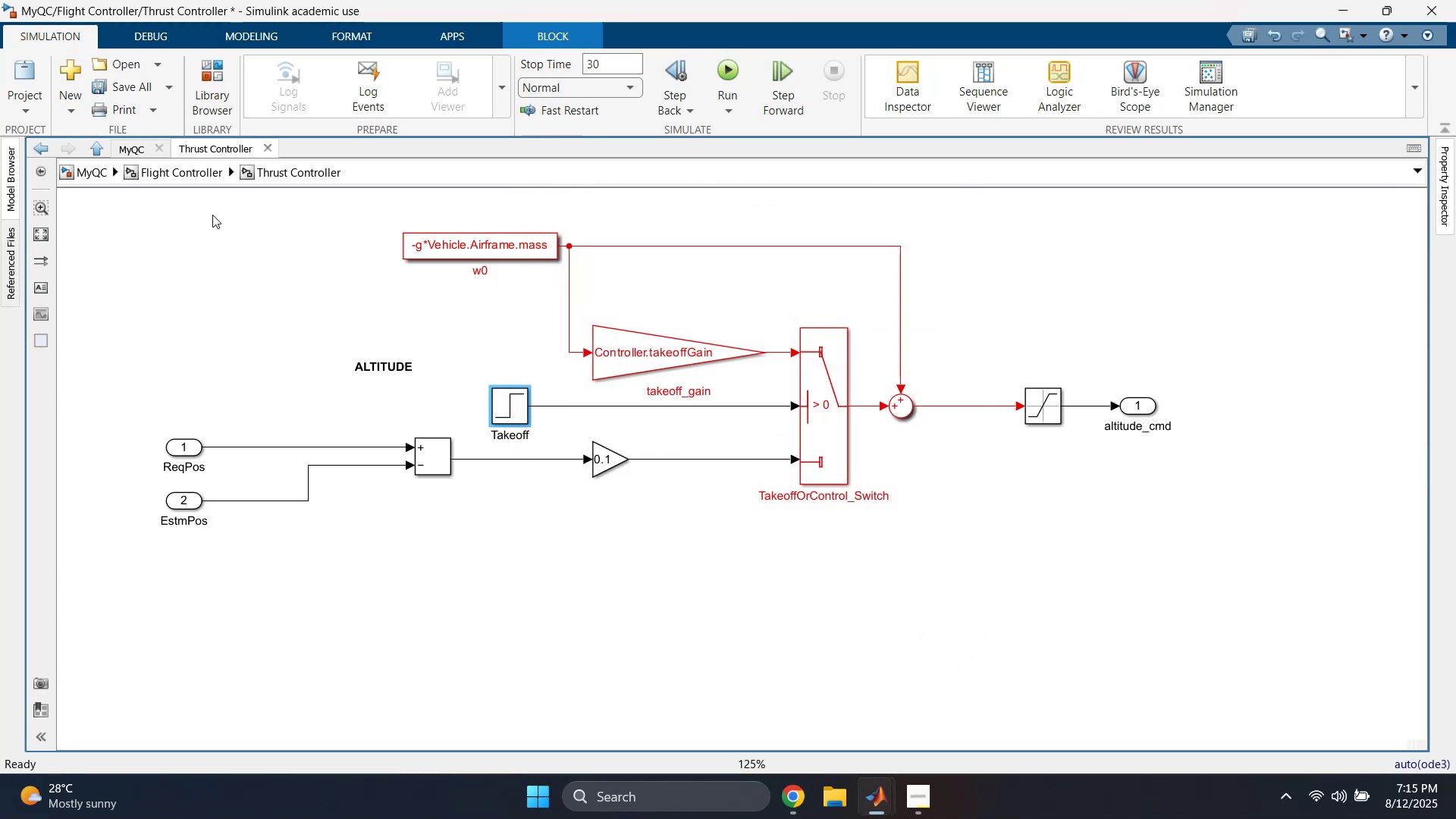 
left_click([93, 180])
 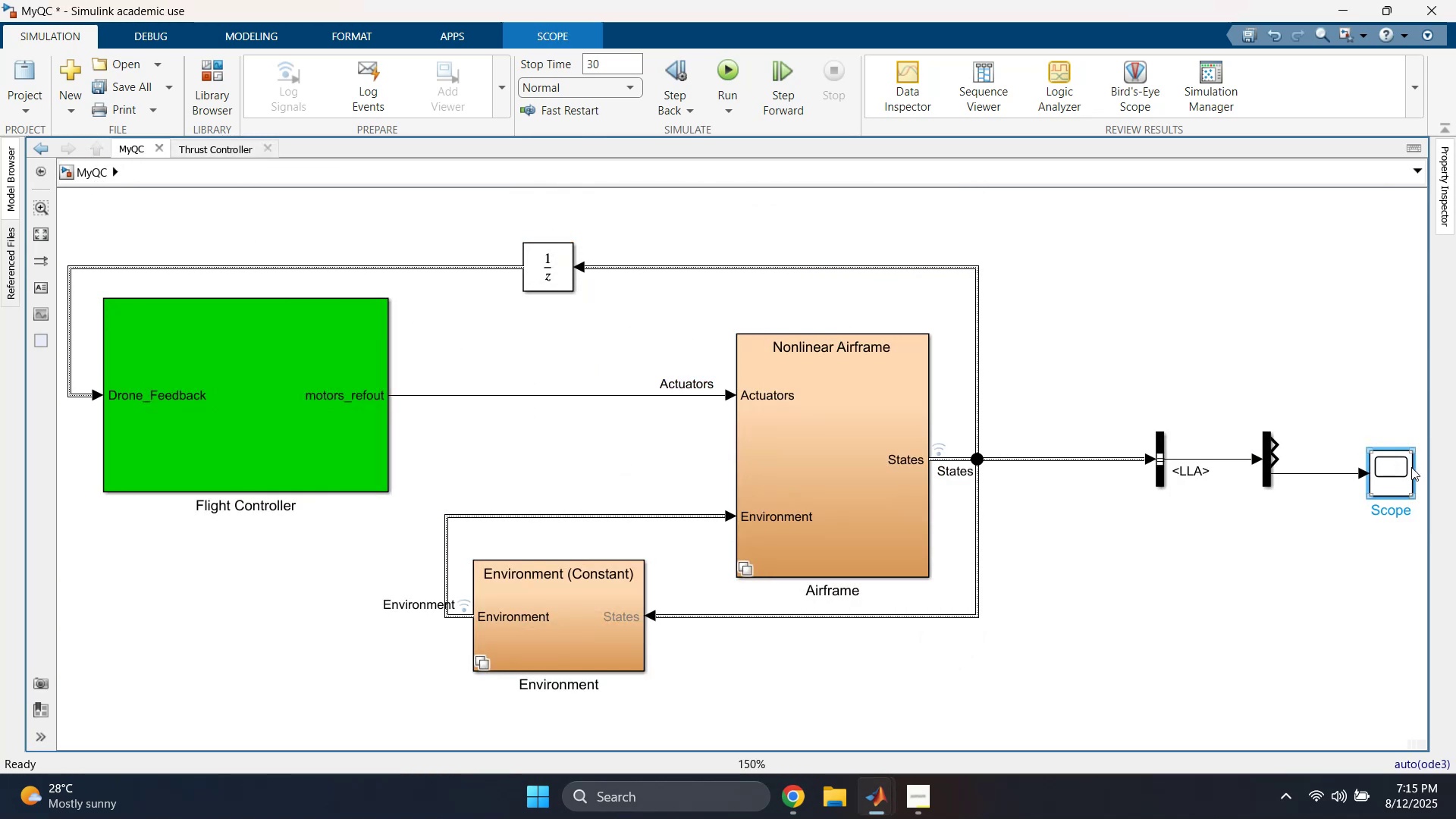 
double_click([1401, 470])
 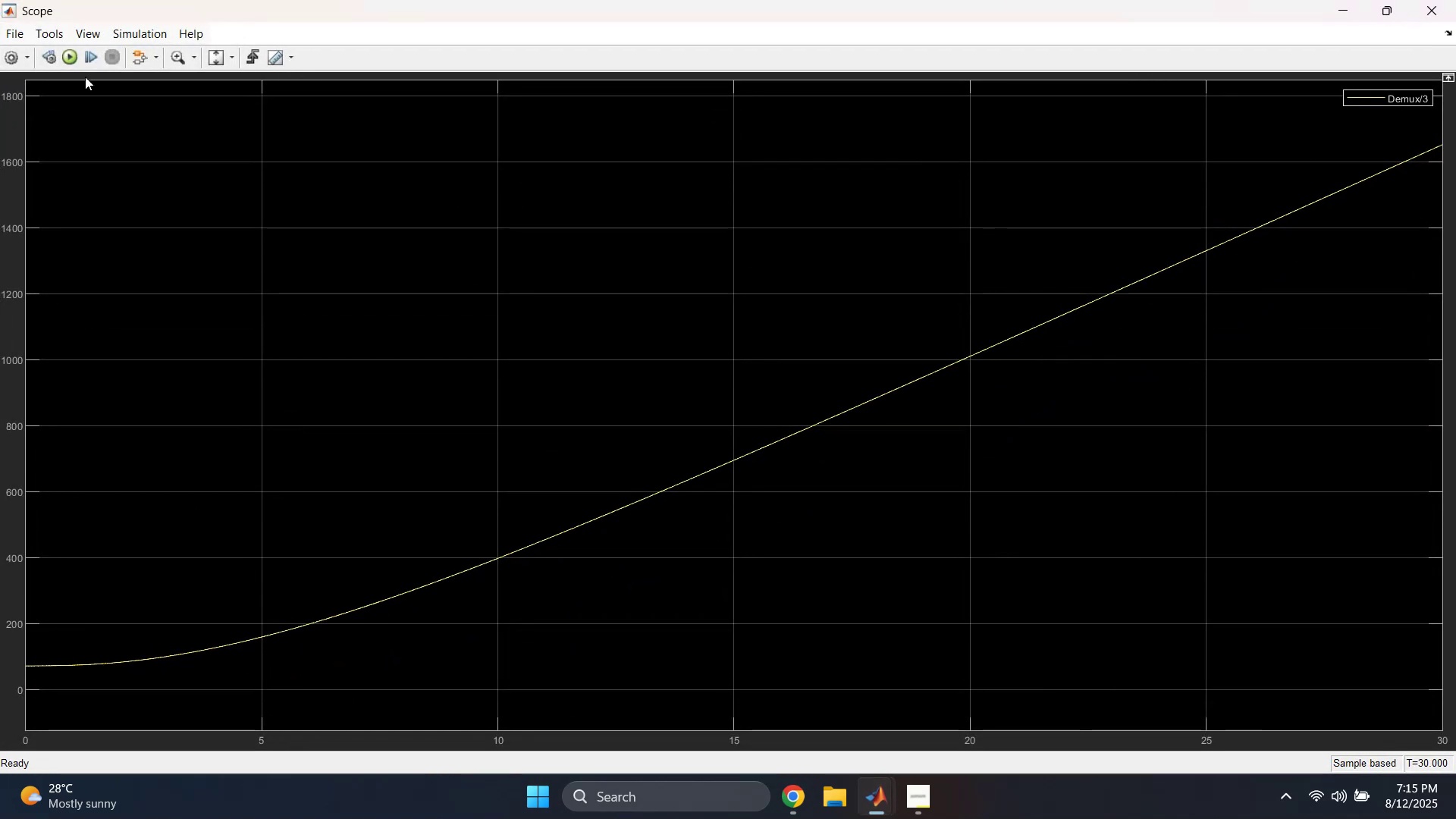 
left_click([73, 58])
 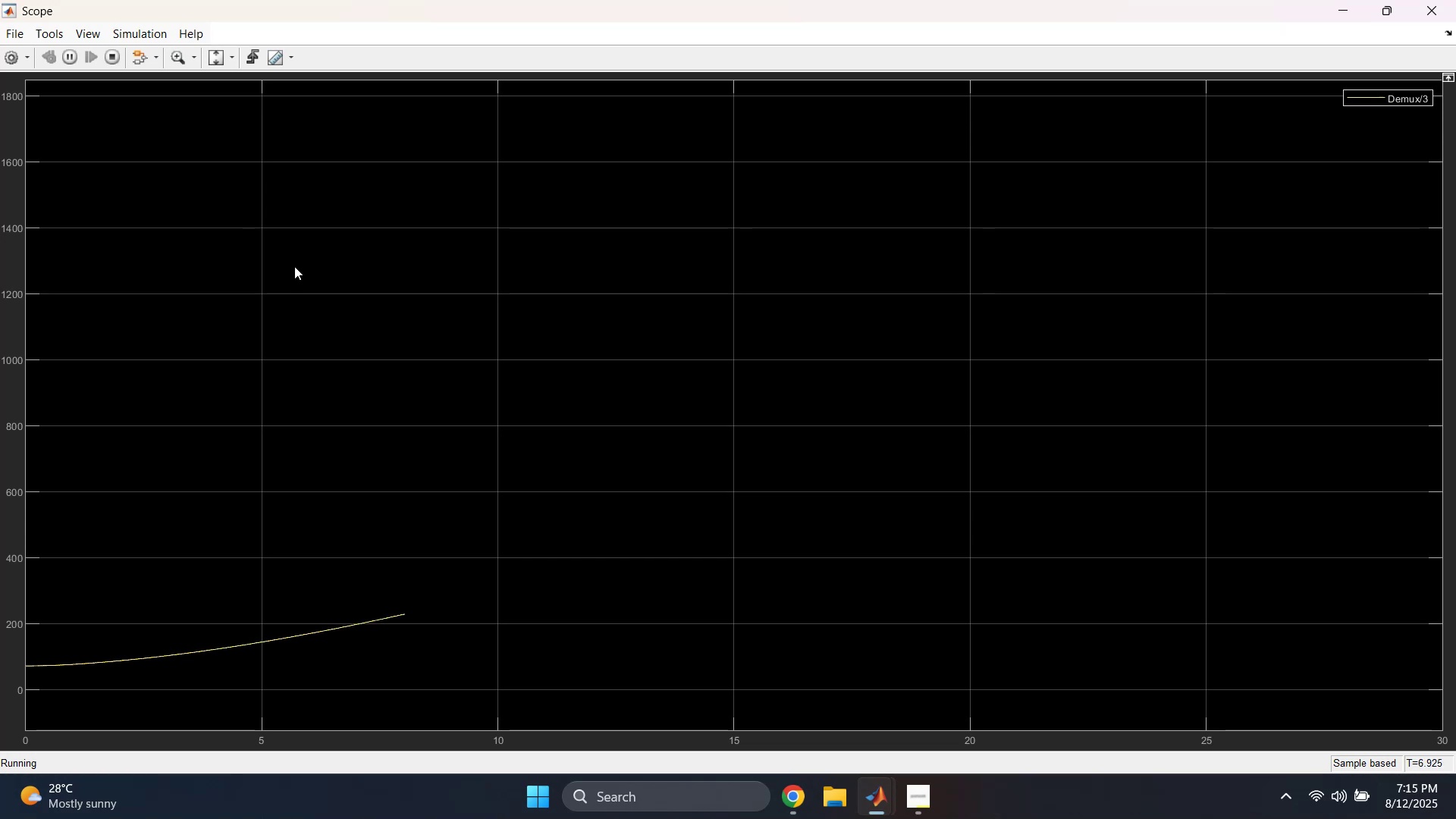 
wait(8.62)
 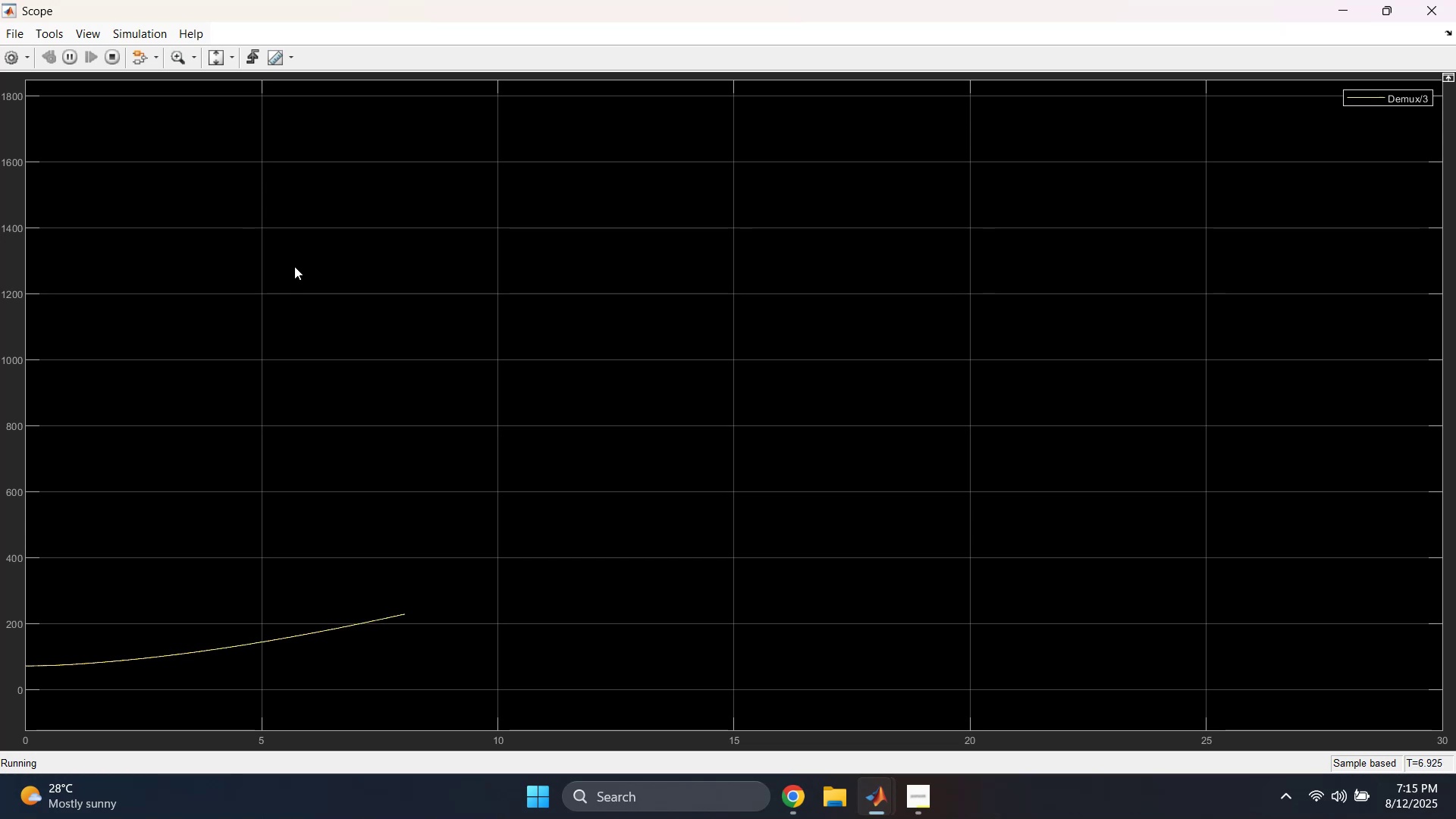 
left_click([214, 53])
 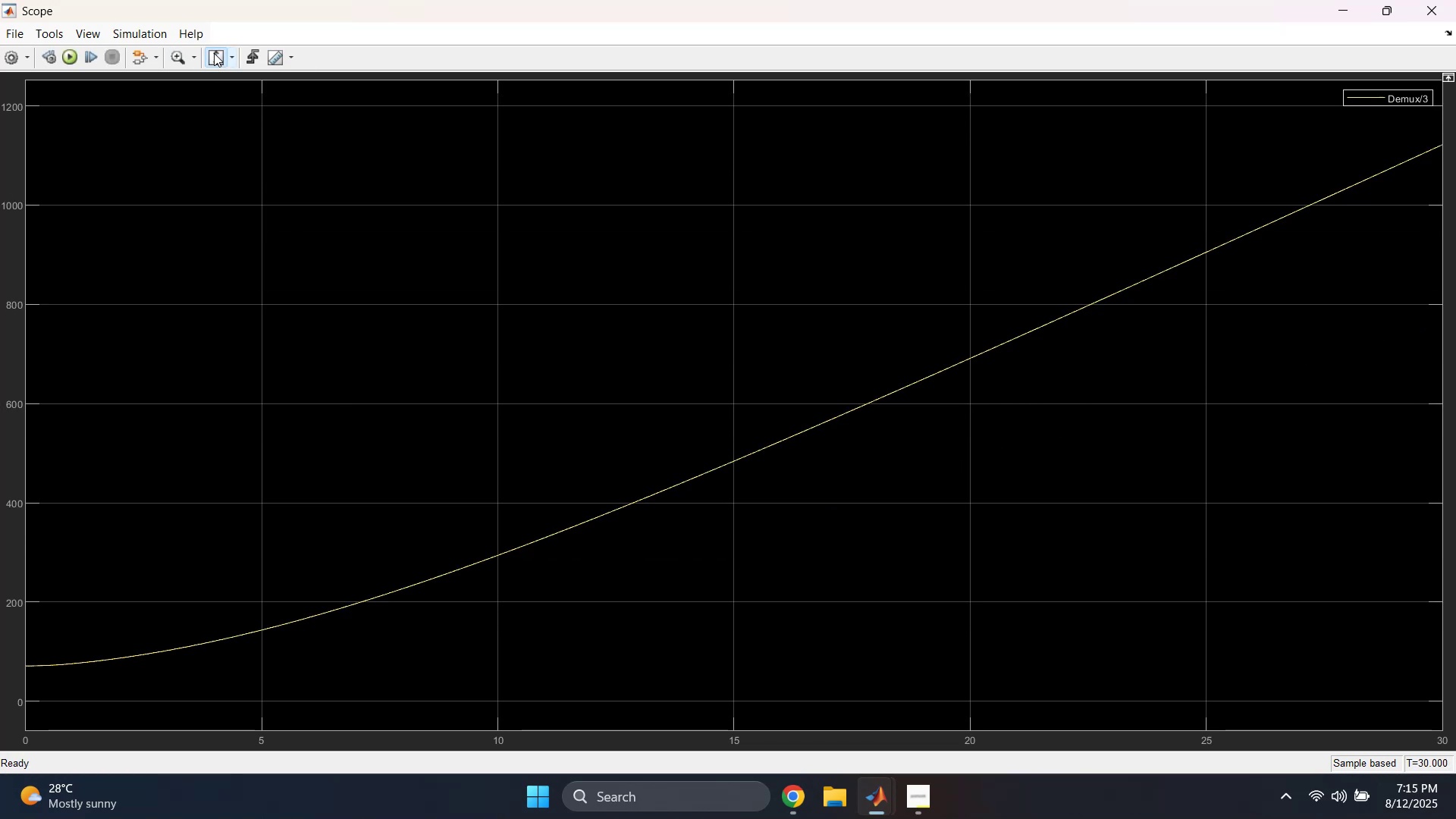 
double_click([214, 53])
 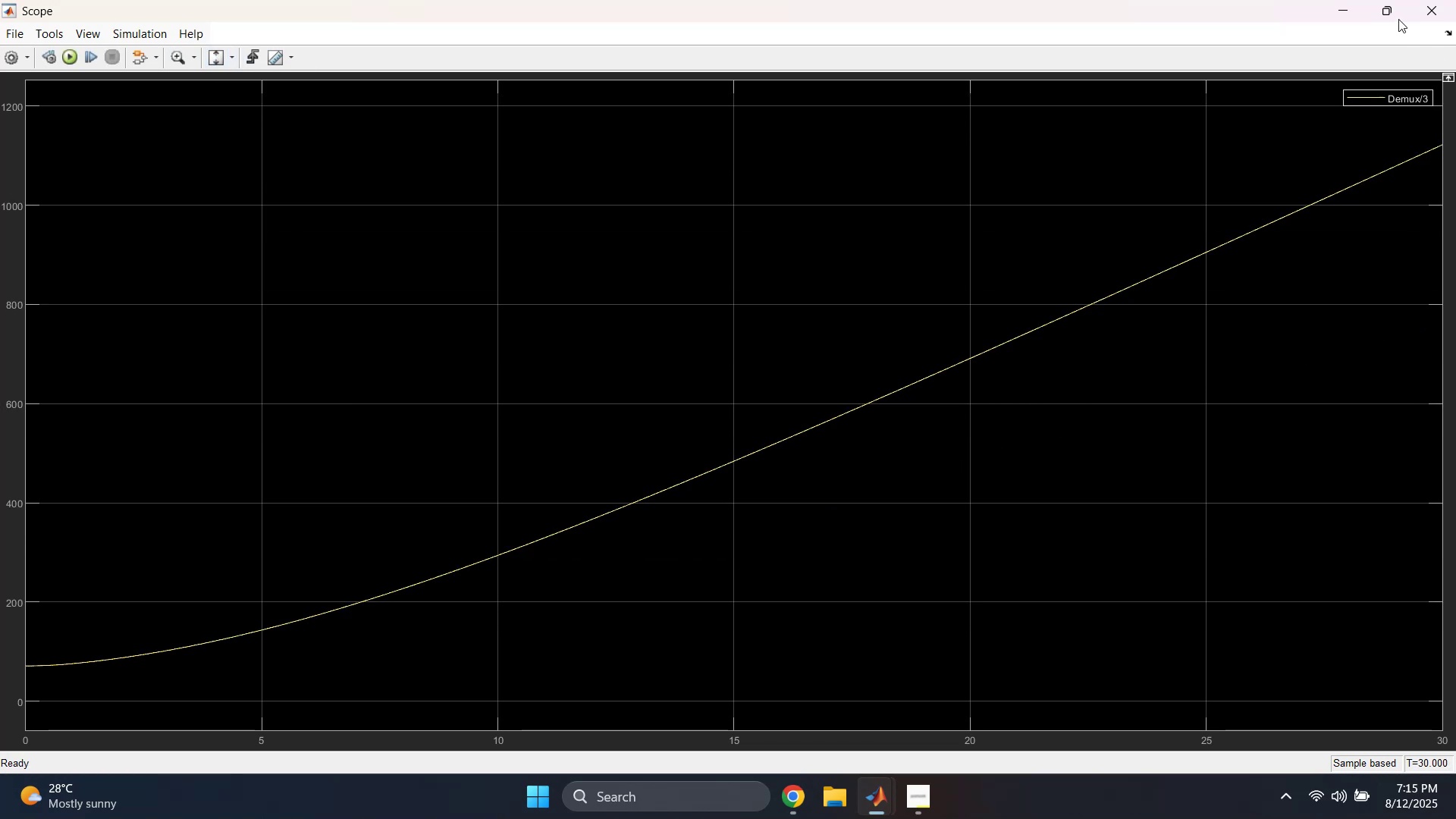 
left_click([1420, 11])
 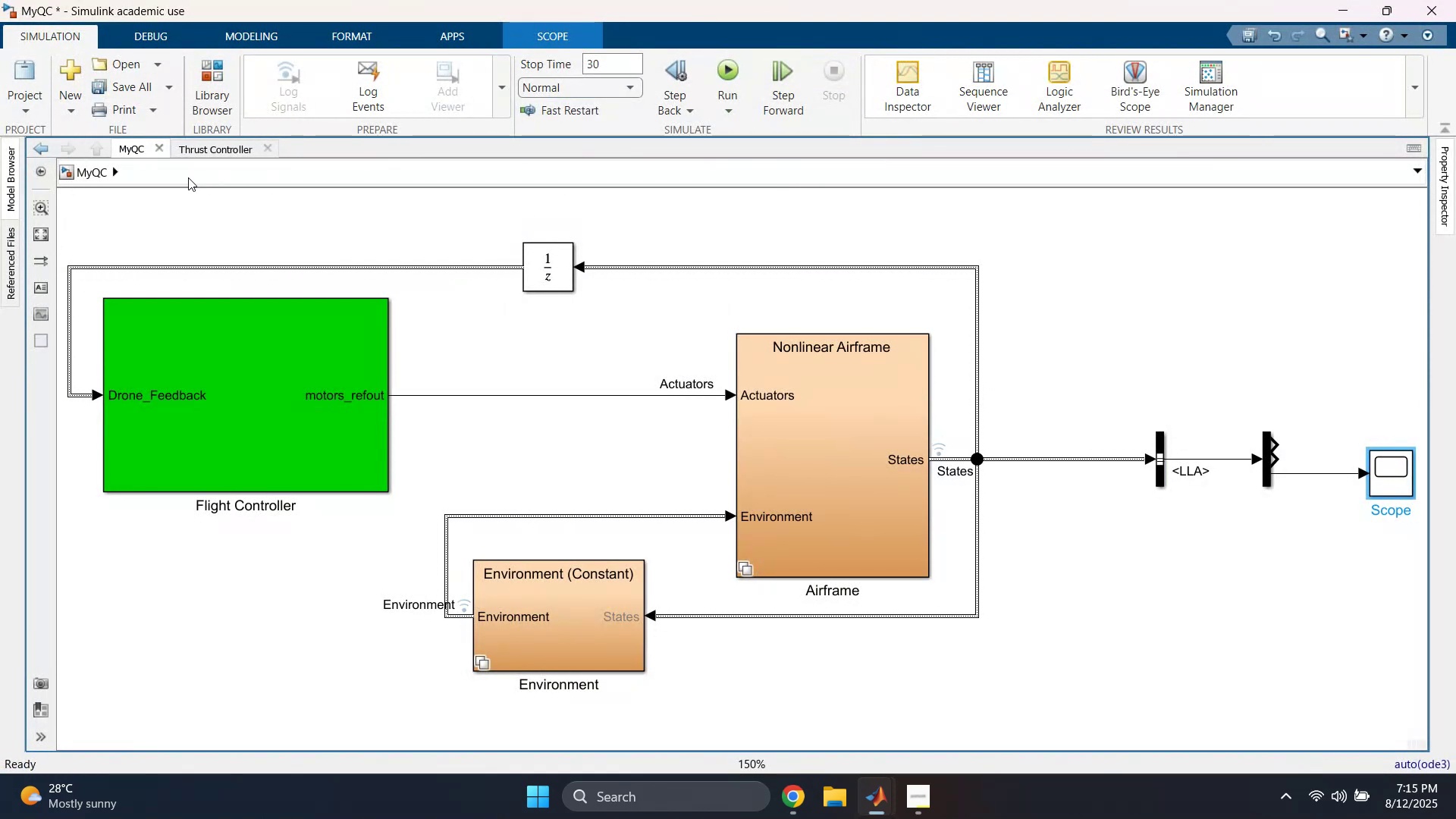 
left_click([191, 149])
 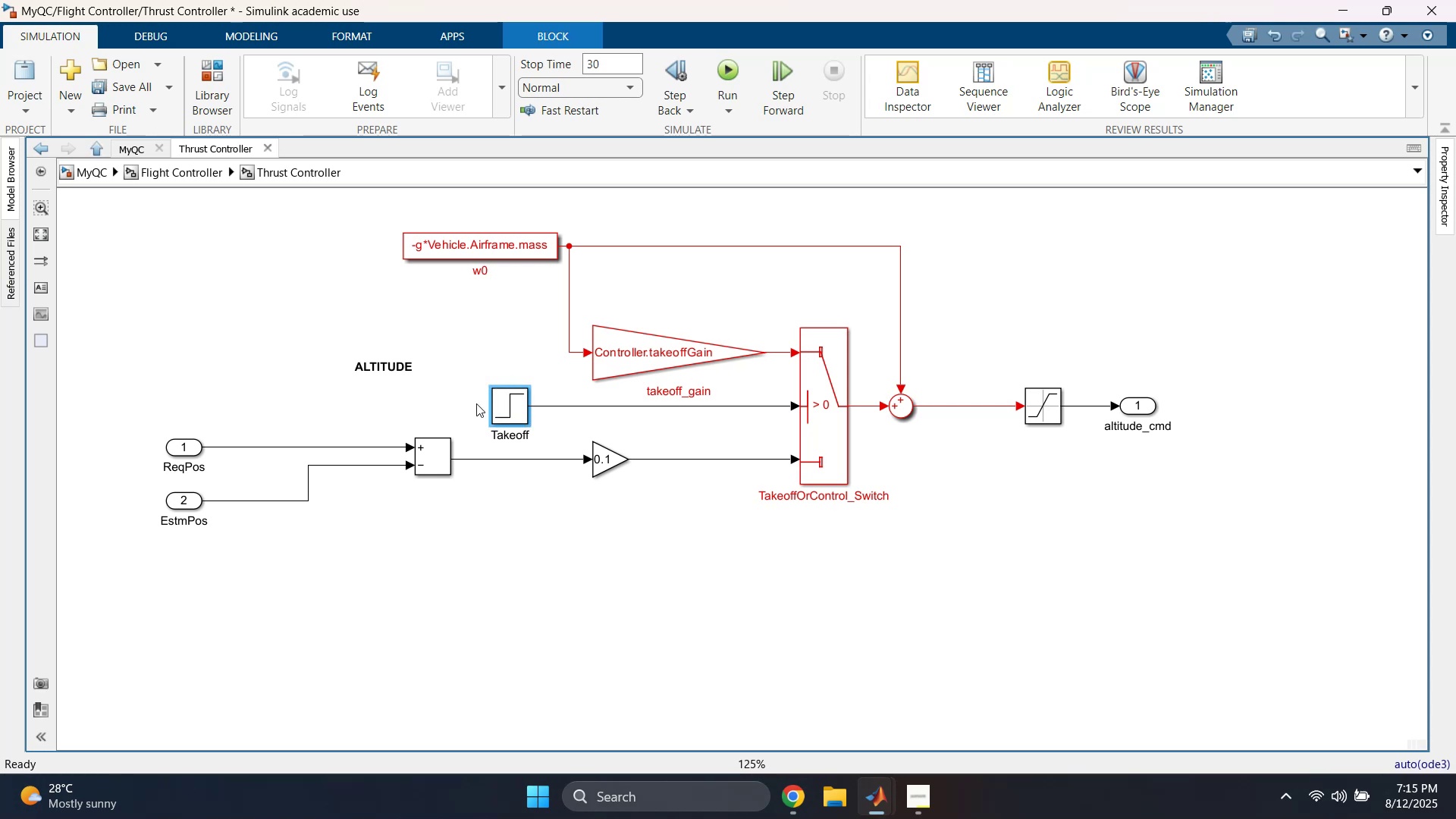 
left_click_drag(start_coordinate=[460, 379], to_coordinate=[571, 417])
 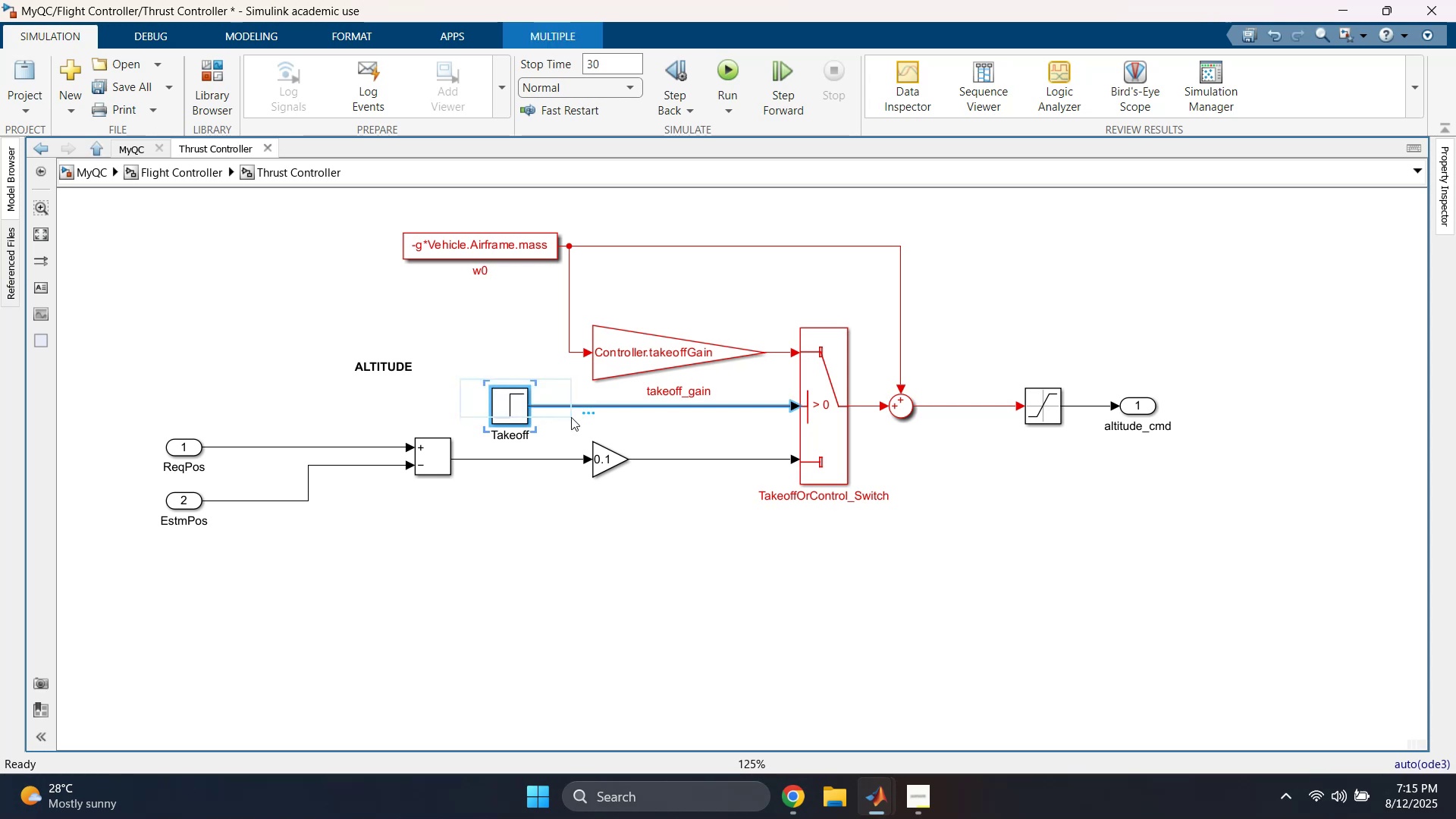 
key(Delete)
 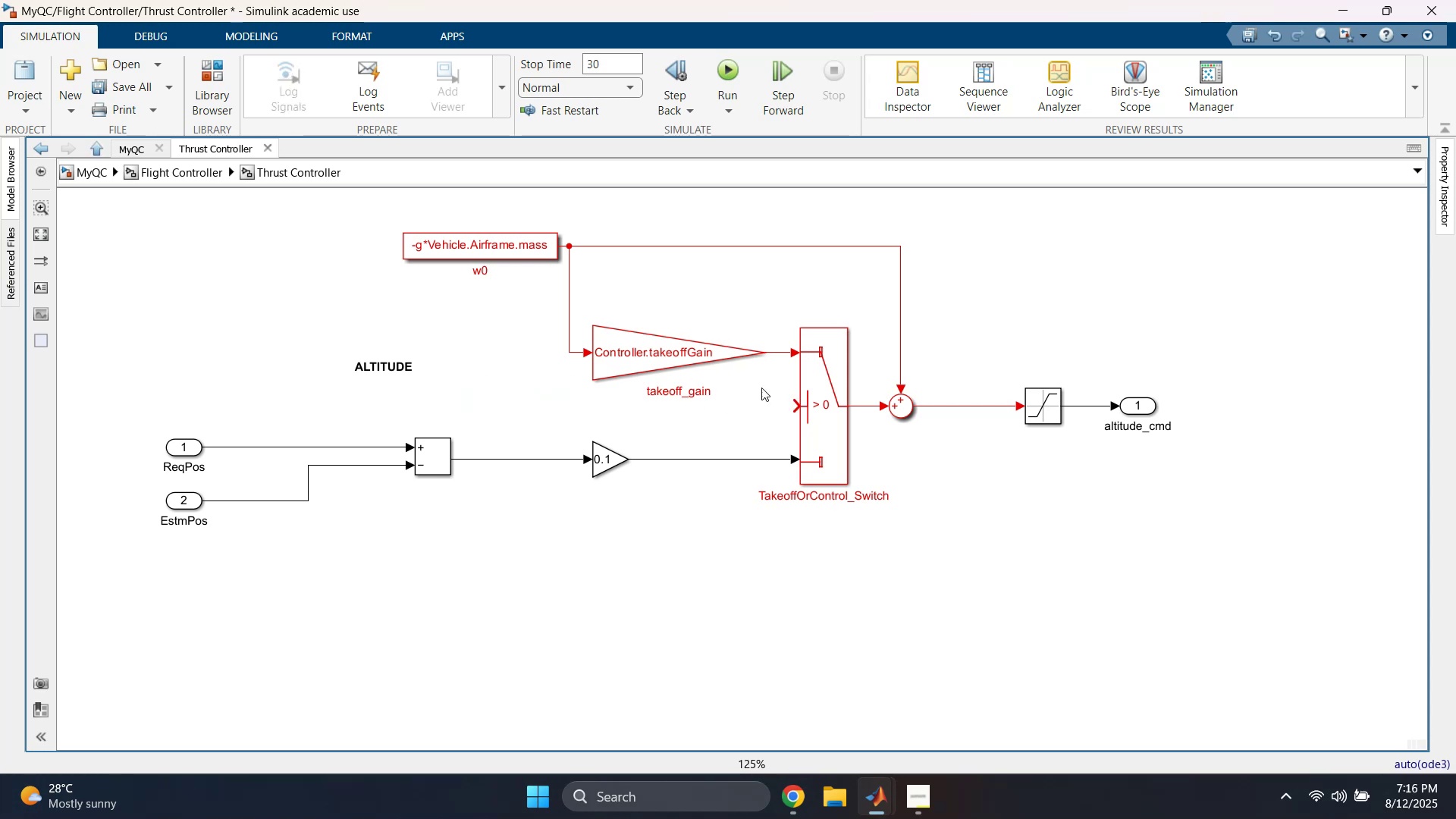 
left_click_drag(start_coordinate=[805, 302], to_coordinate=[832, 417])
 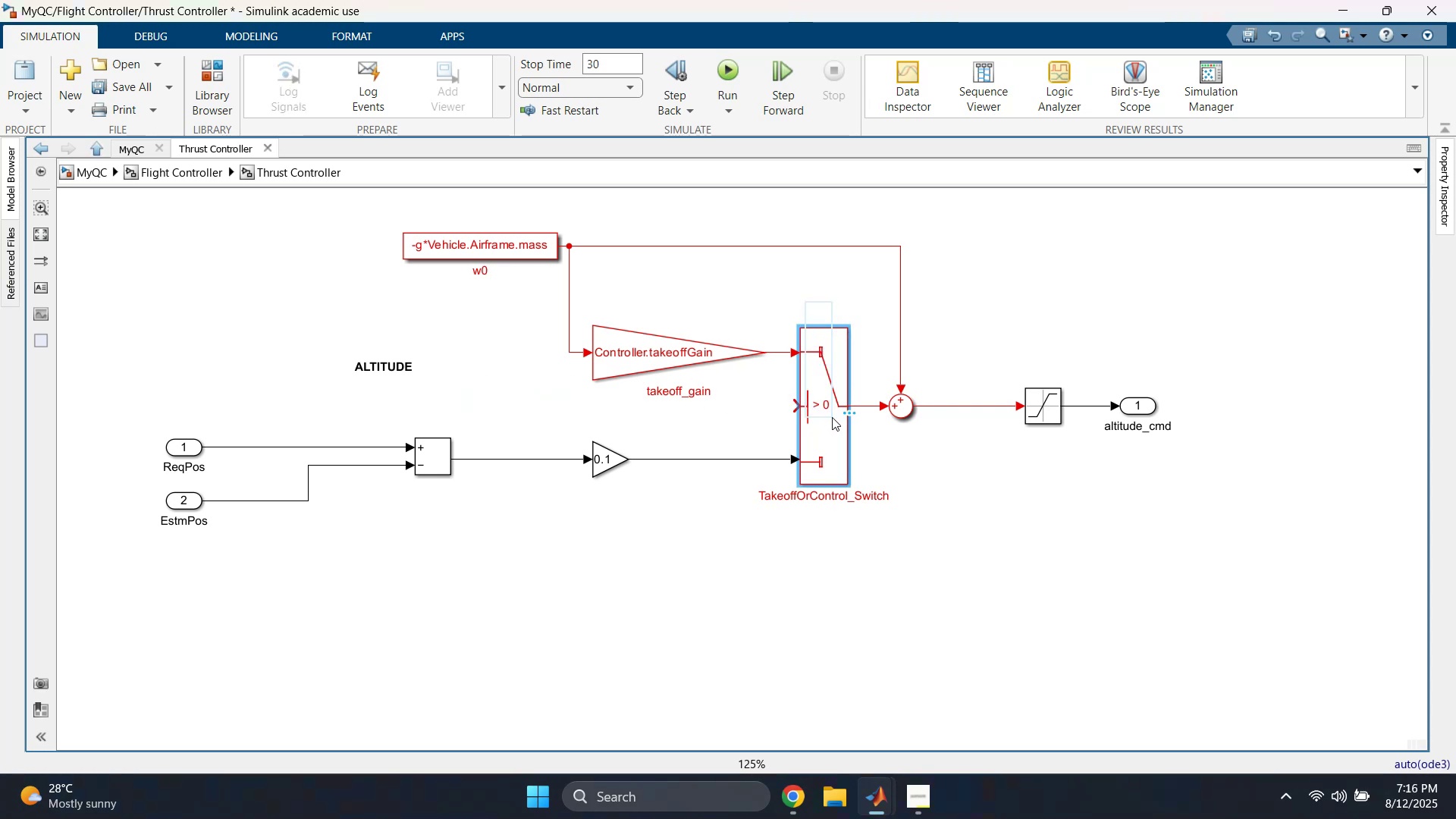 
key(Delete)
 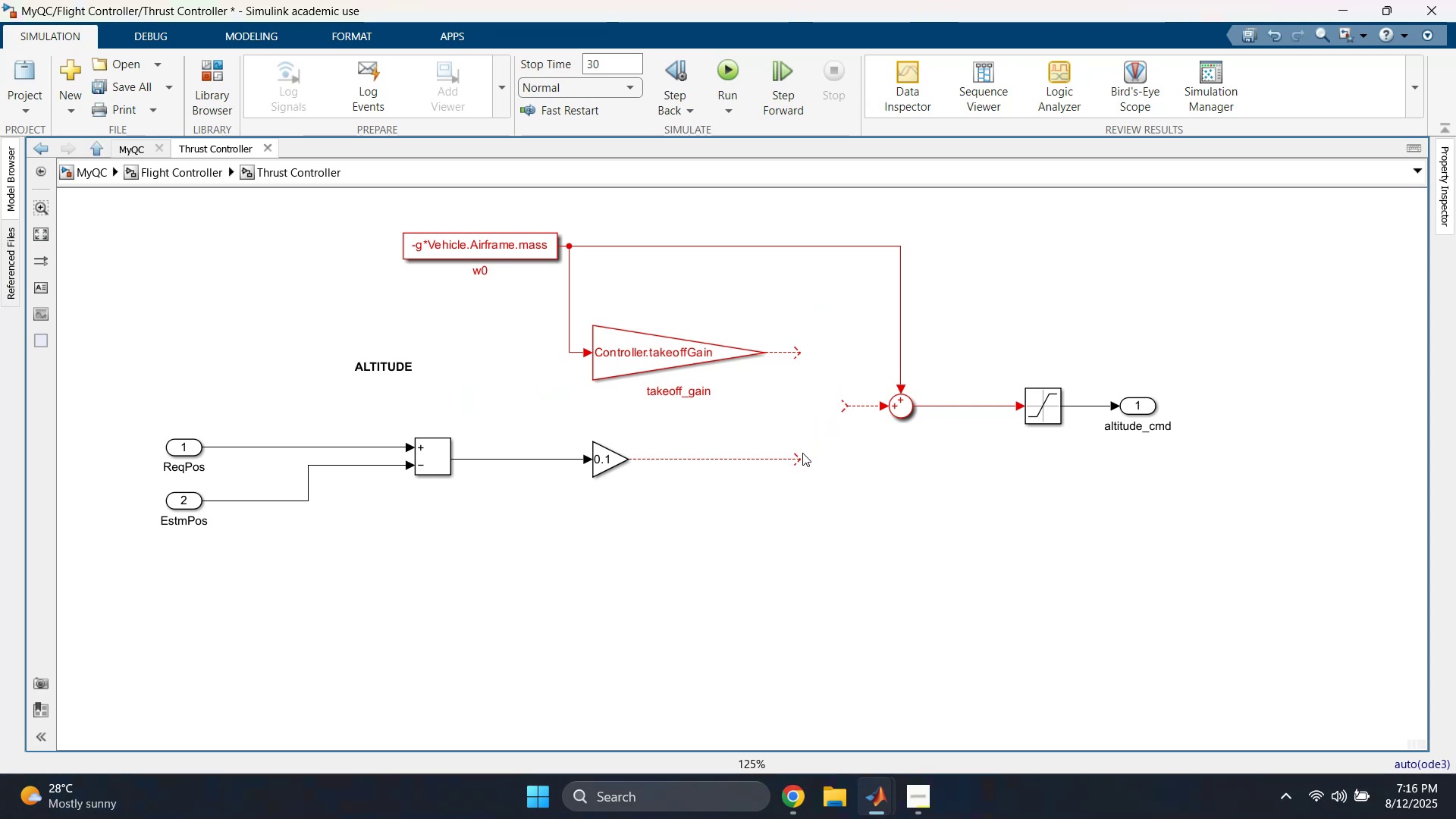 
left_click_drag(start_coordinate=[795, 459], to_coordinate=[848, 403])
 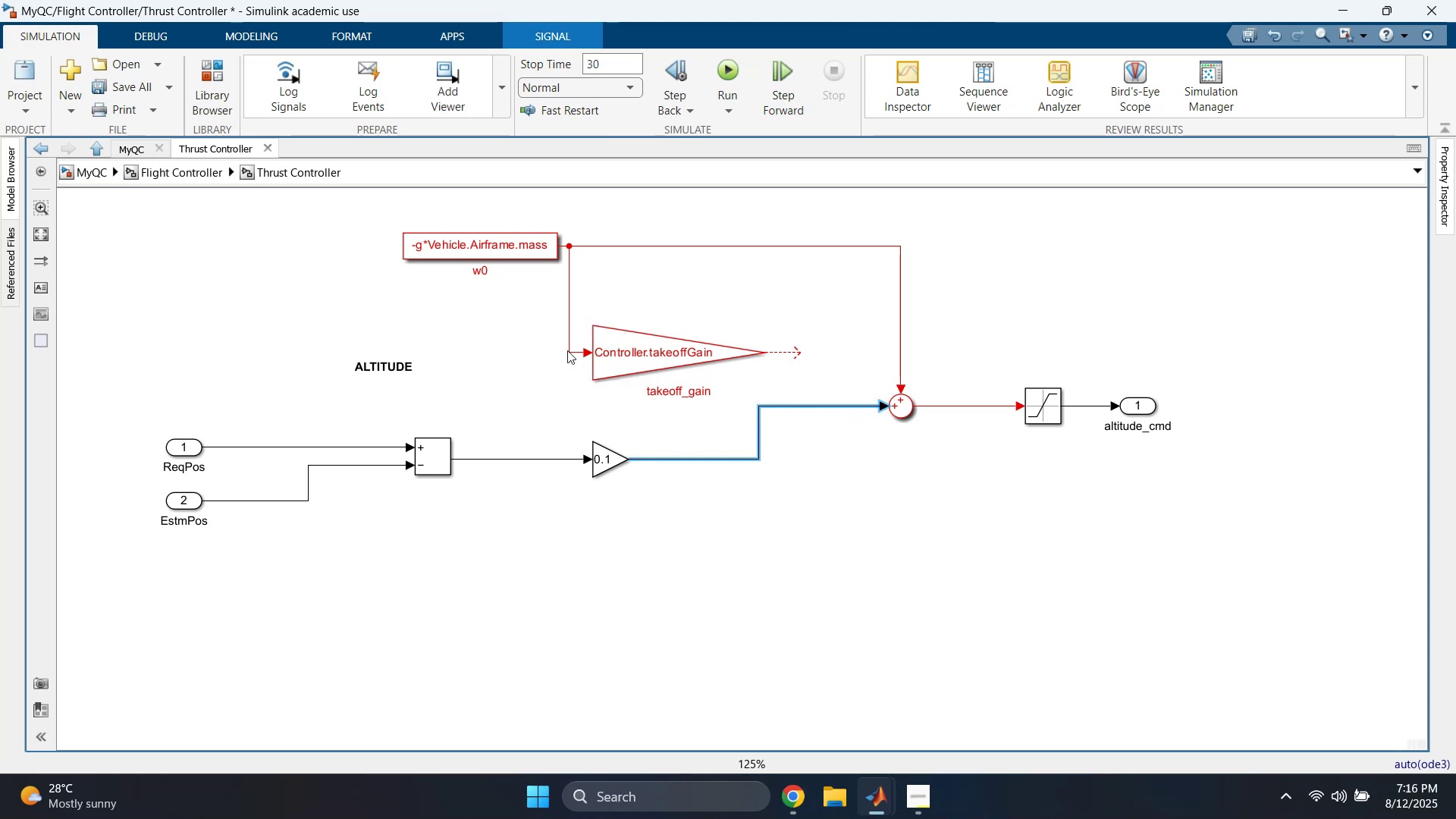 
left_click_drag(start_coordinate=[537, 309], to_coordinate=[812, 370])
 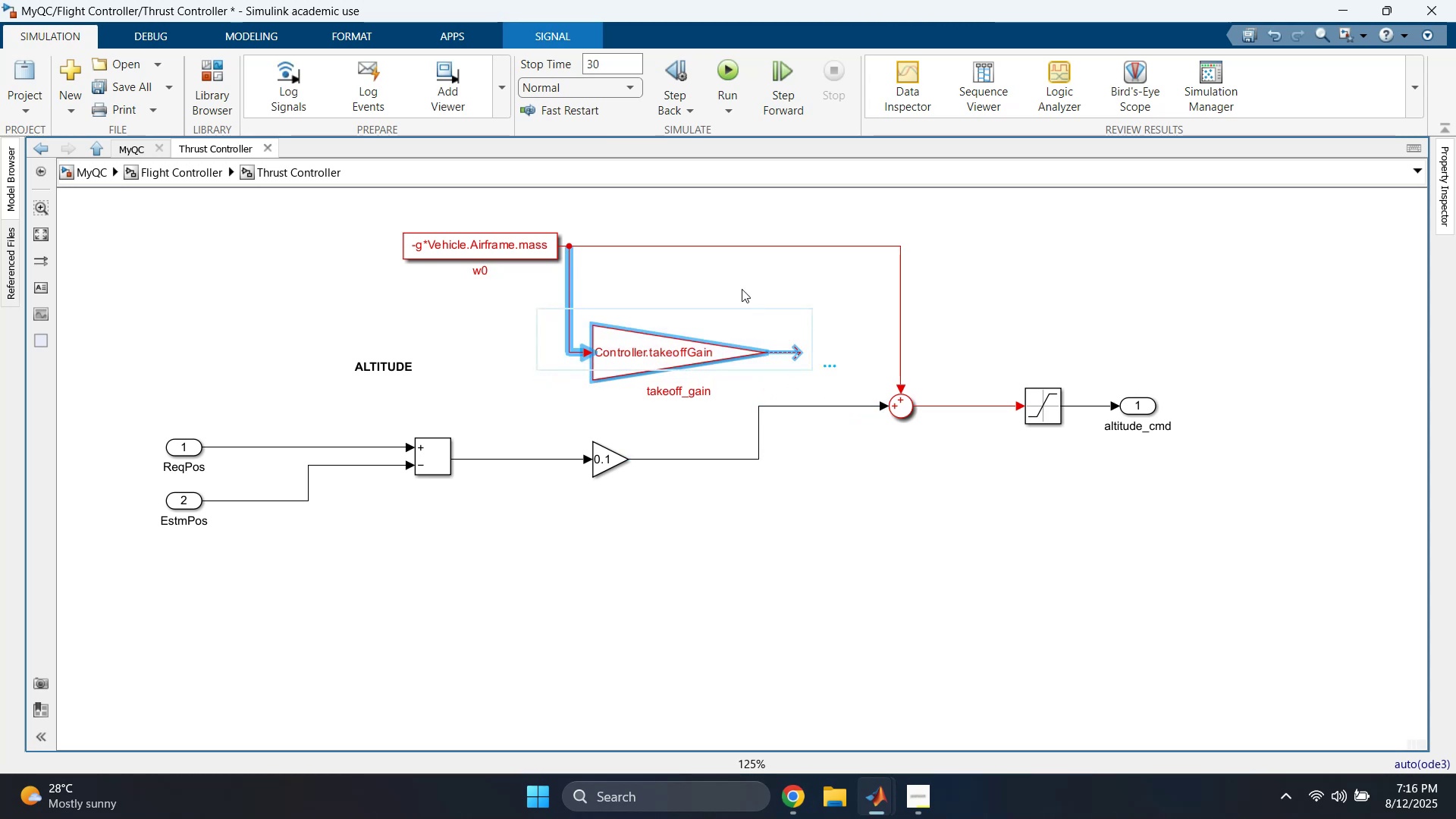 
left_click([728, 273])
 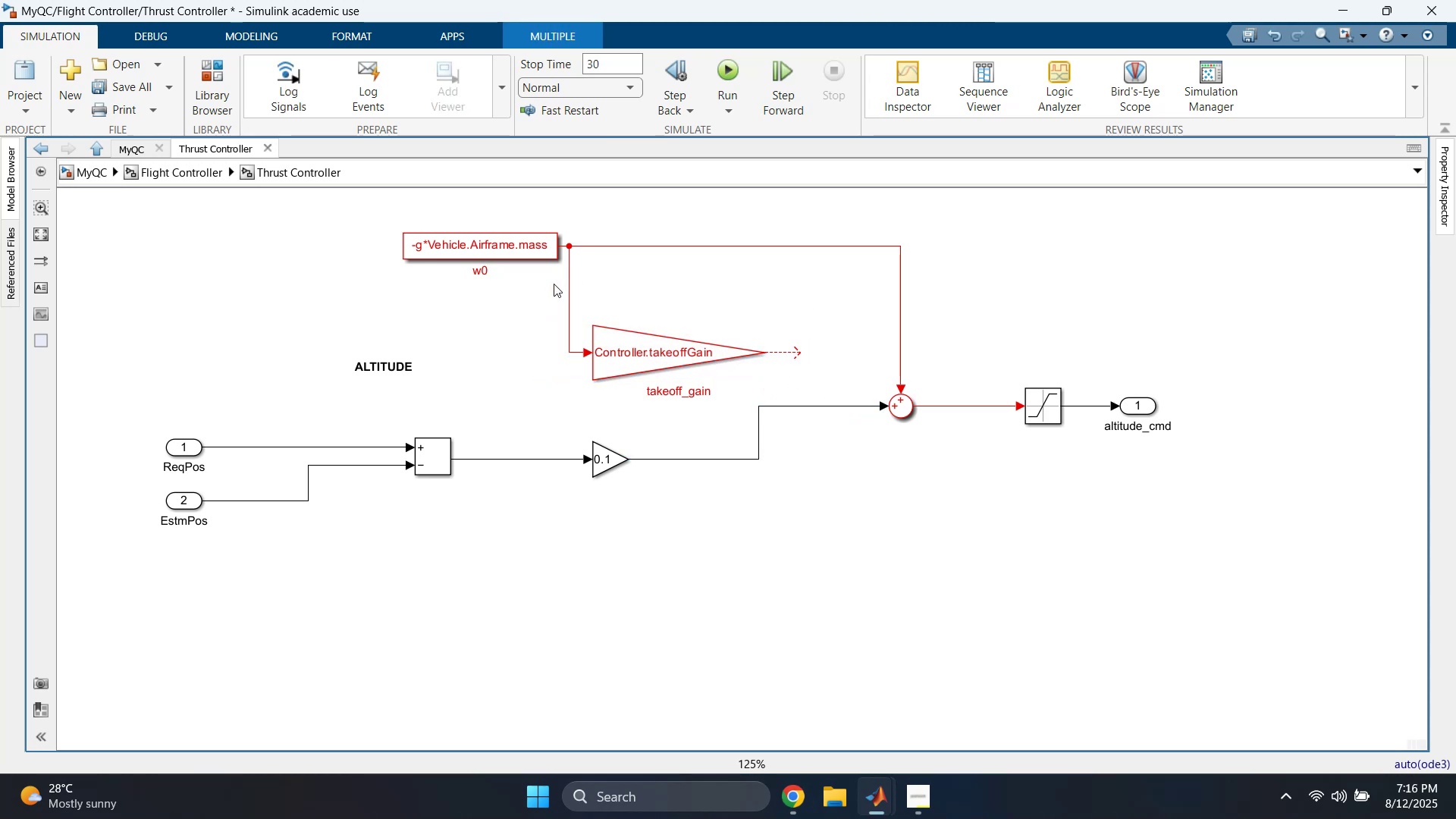 
left_click_drag(start_coordinate=[549, 285], to_coordinate=[644, 301])
 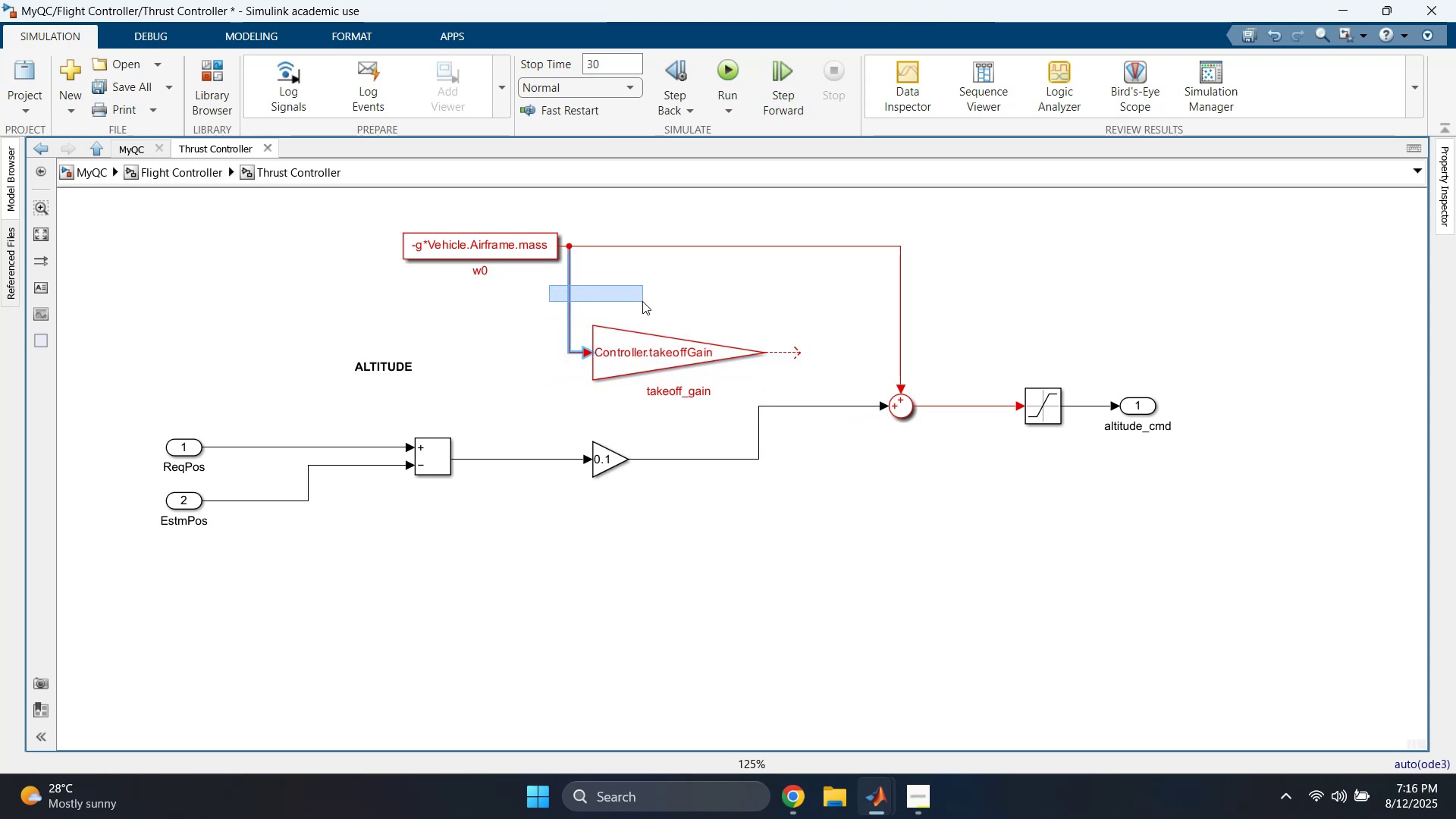 
key(Delete)
 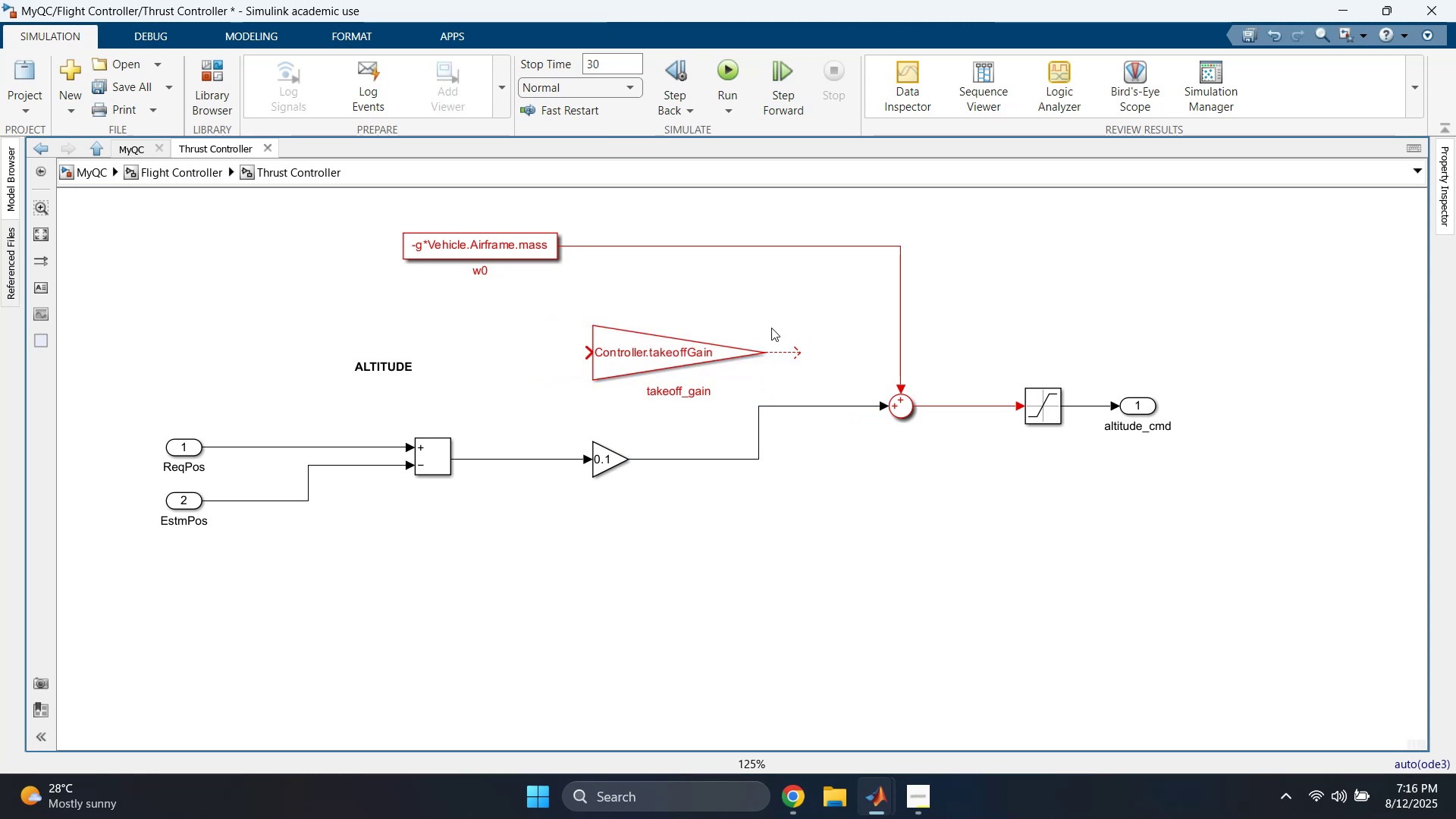 
left_click_drag(start_coordinate=[799, 328], to_coordinate=[785, 365])
 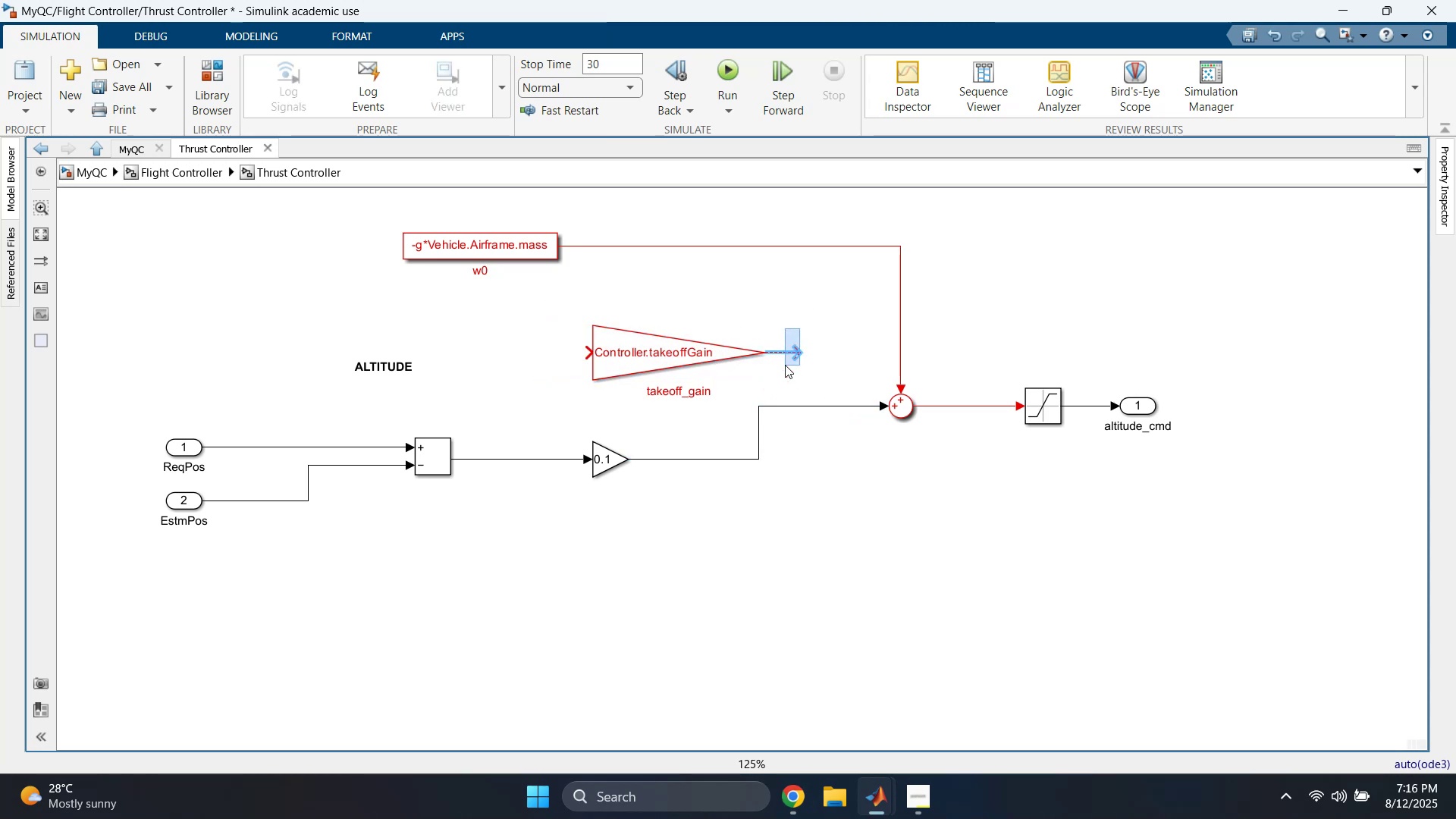 
key(Delete)
 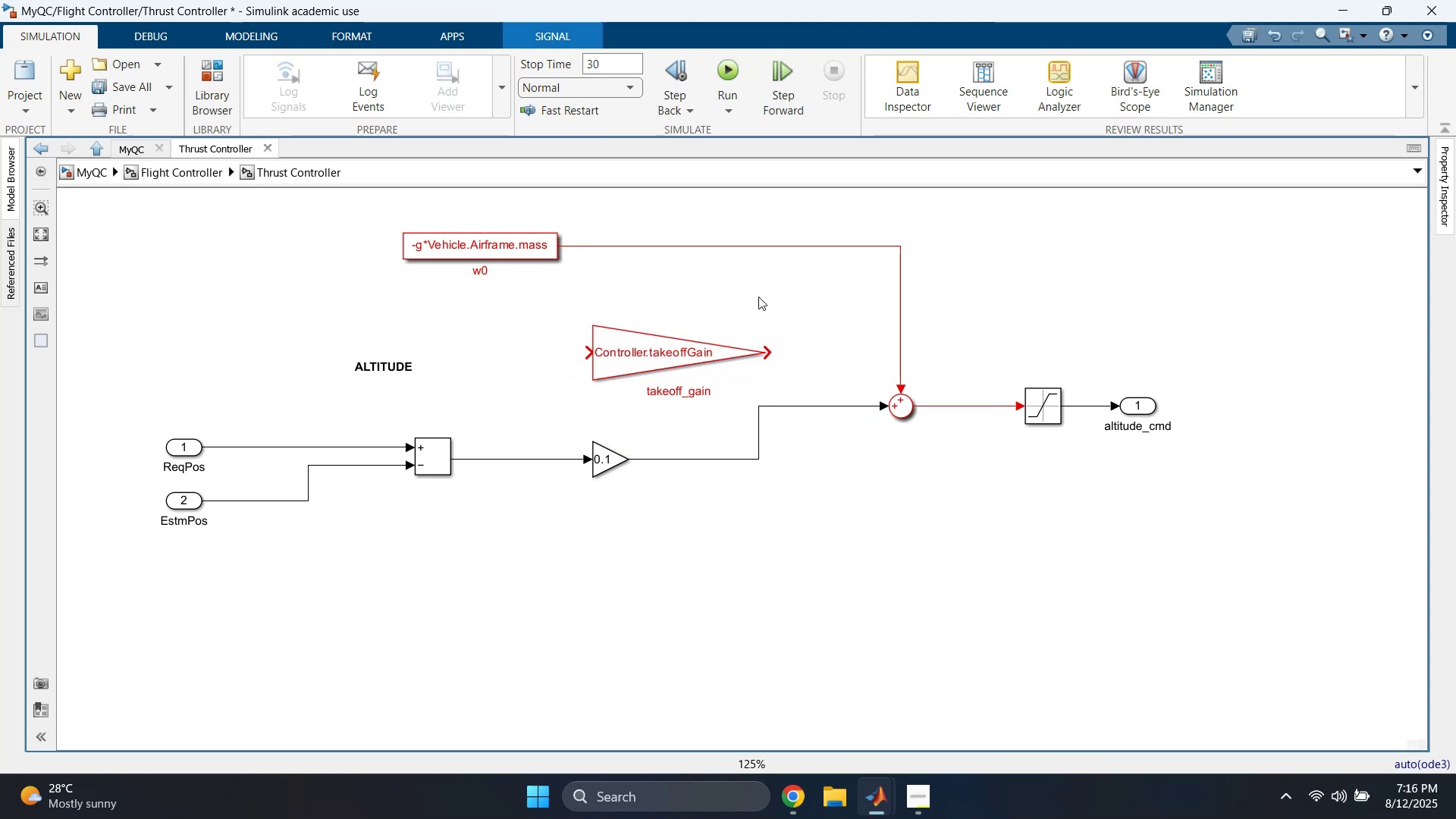 
left_click([758, 297])
 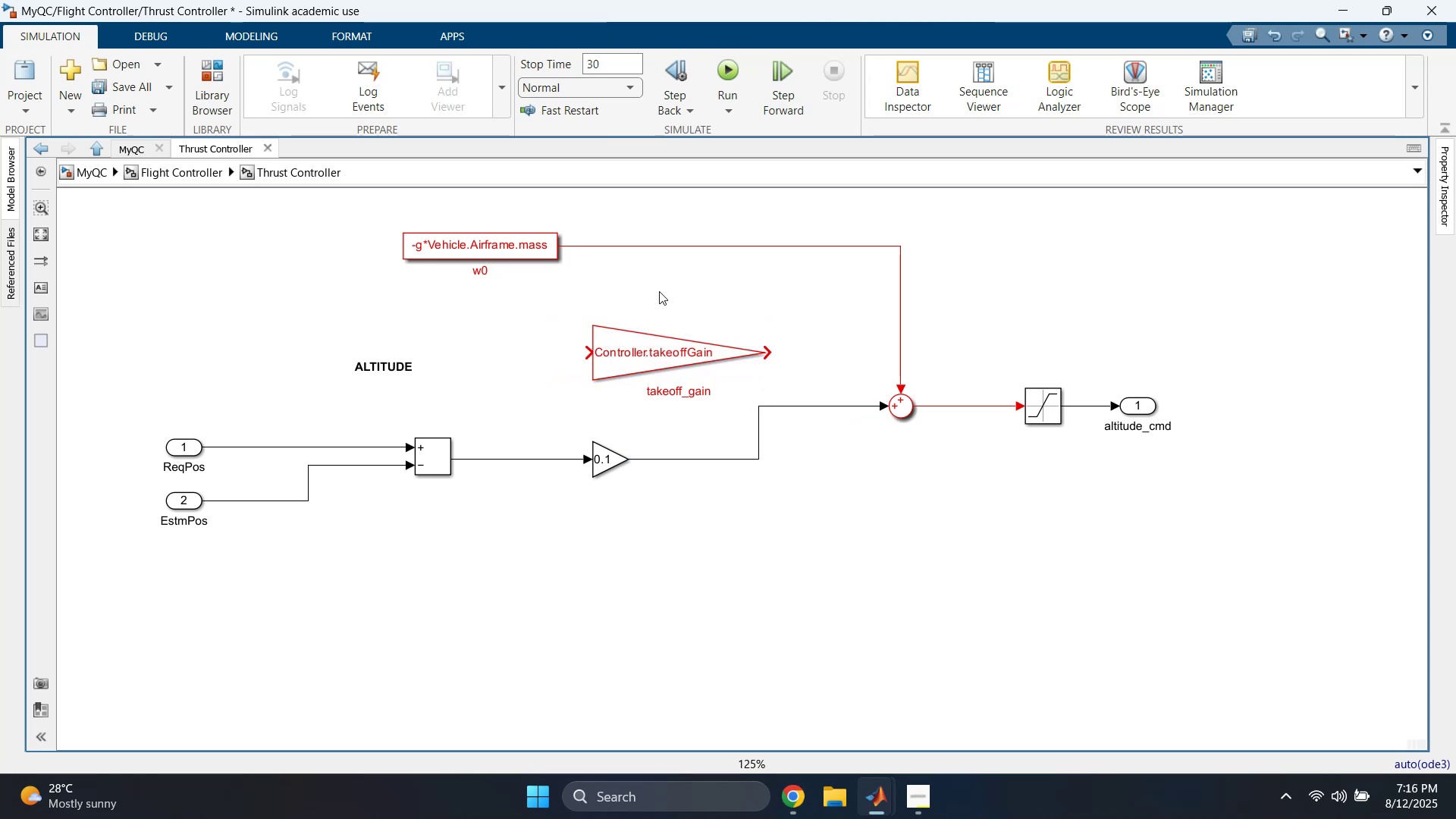 
key(Control+D)
 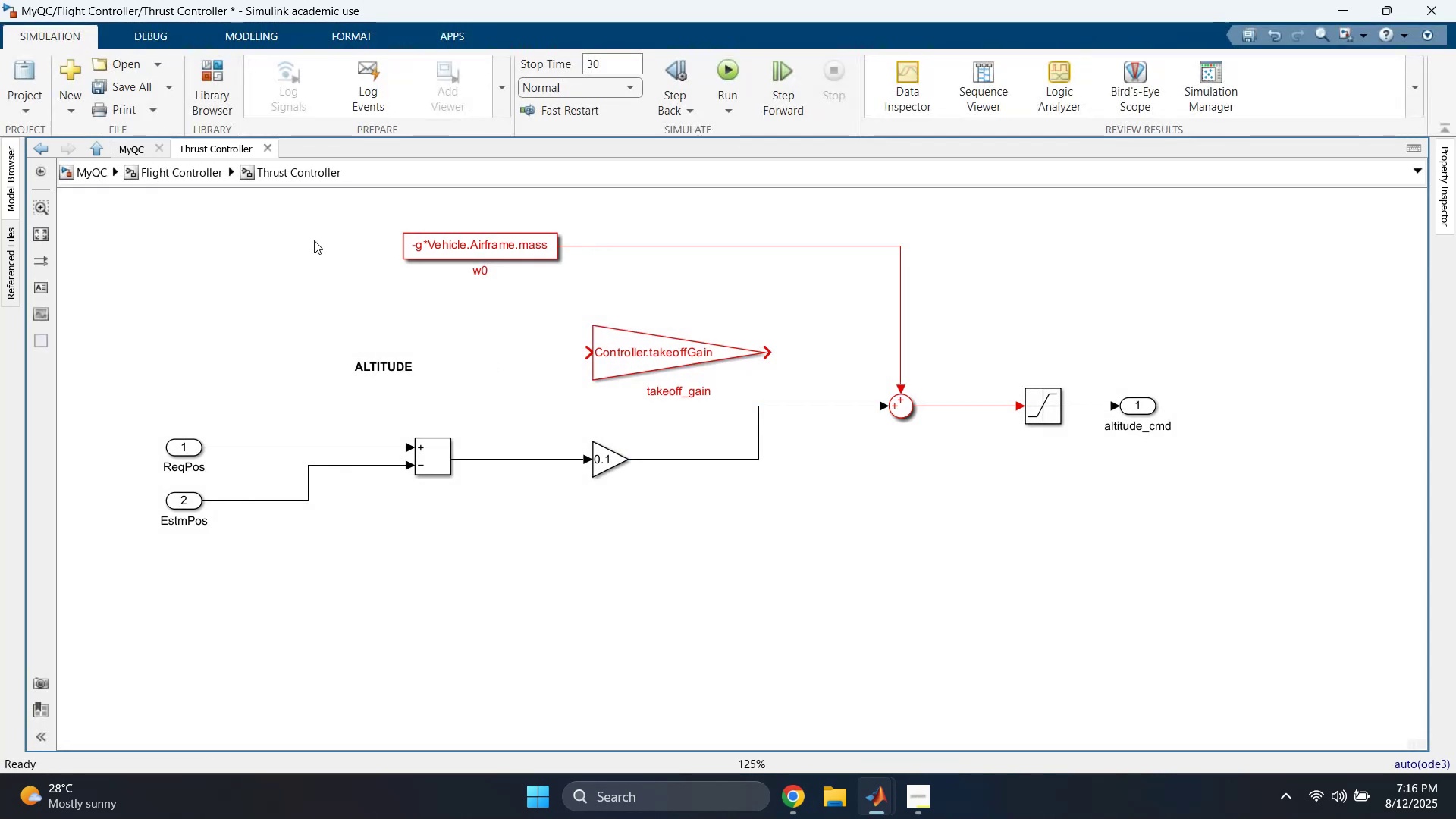 
left_click([83, 175])
 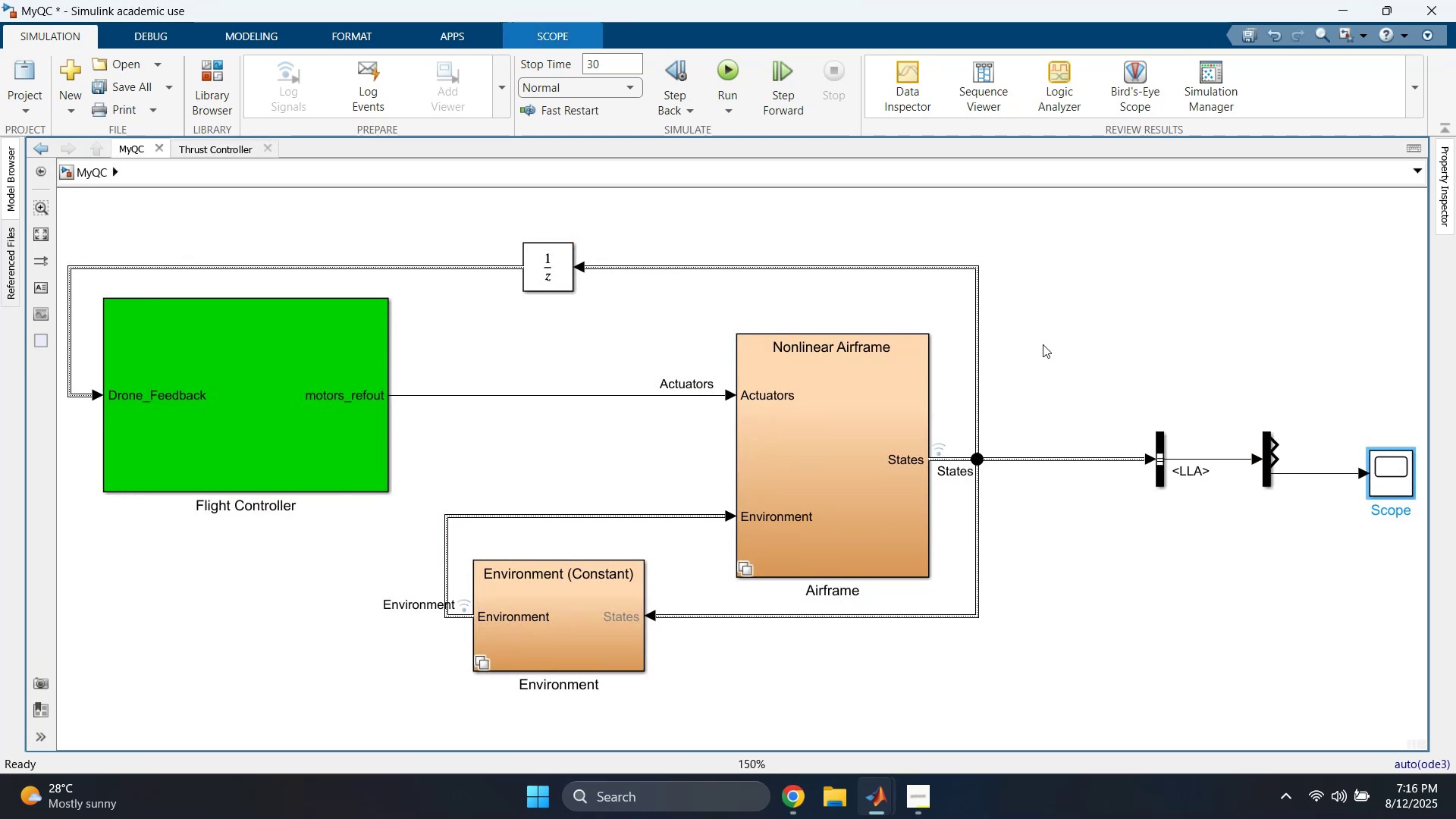 
key(Control+ControlLeft)
 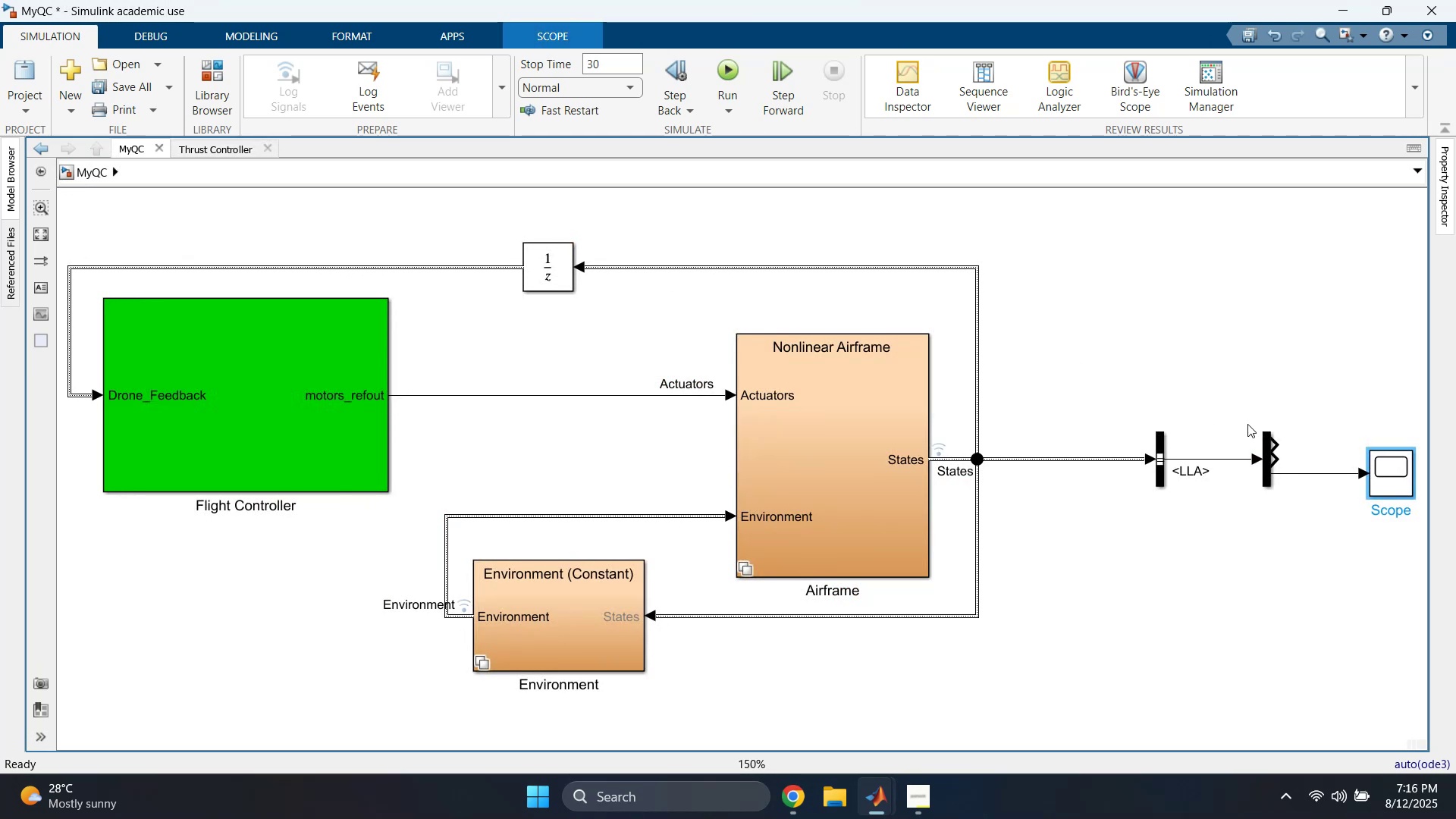 
key(Control+S)
 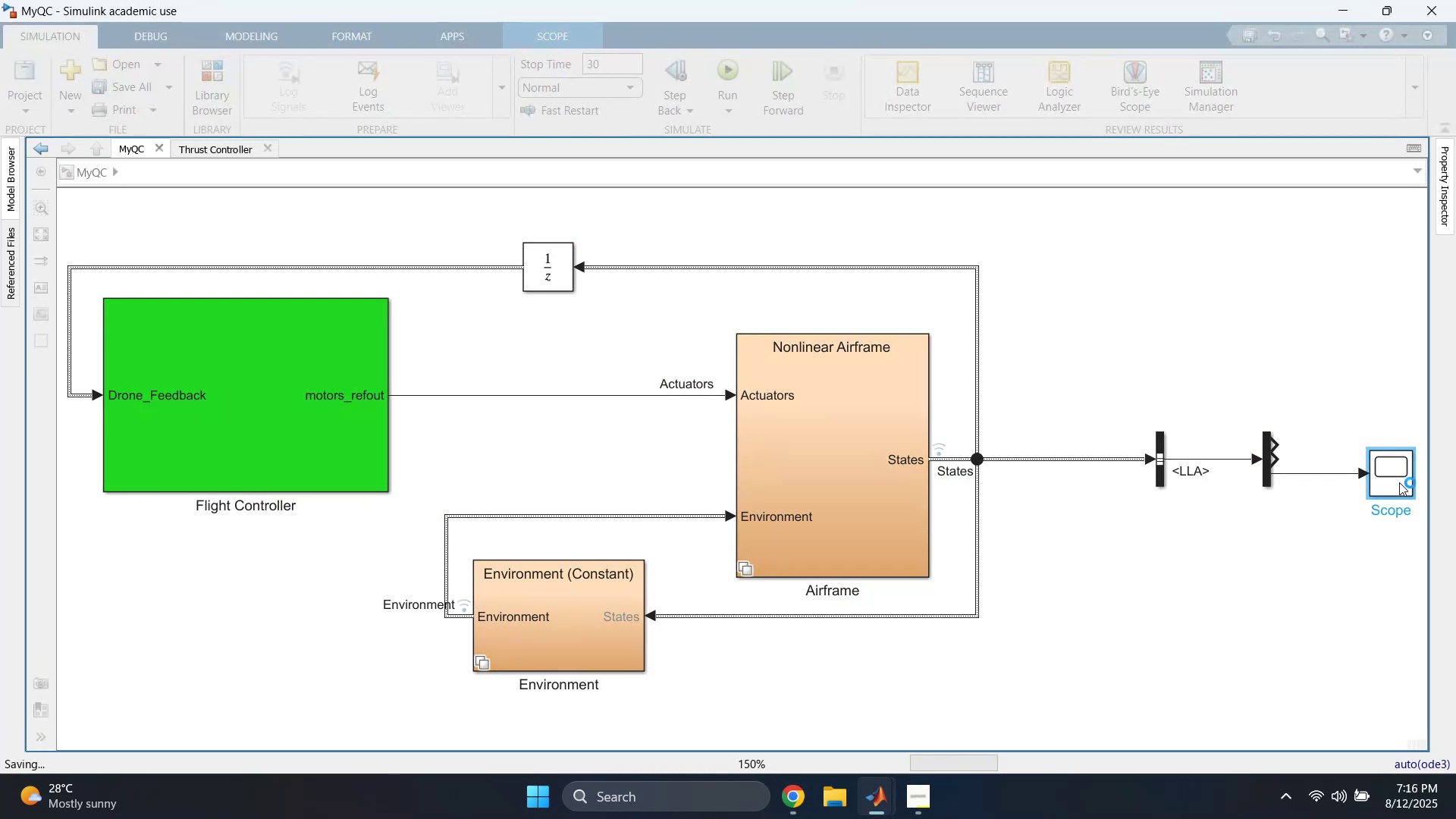 
double_click([1399, 482])
 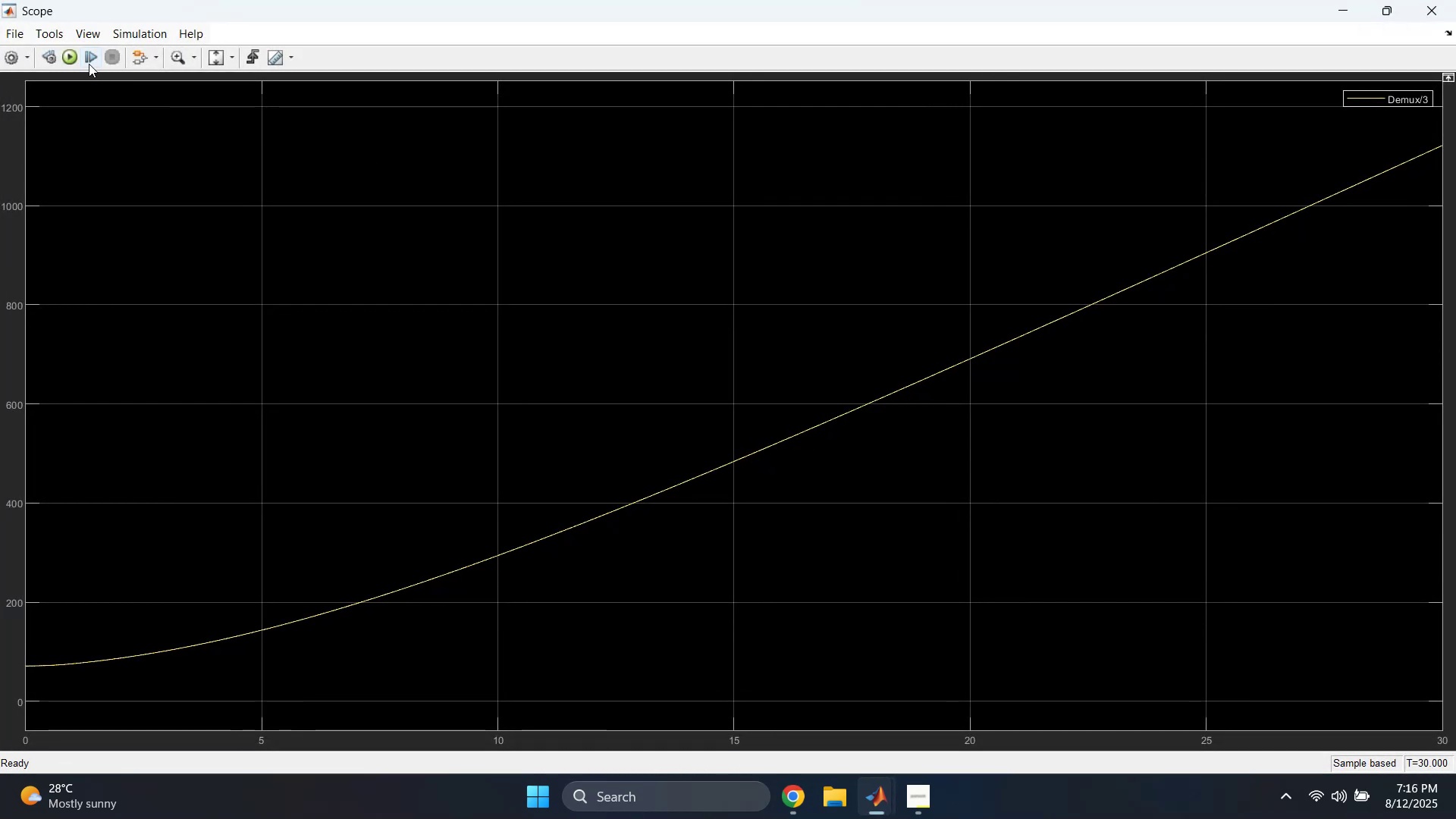 
left_click([72, 58])
 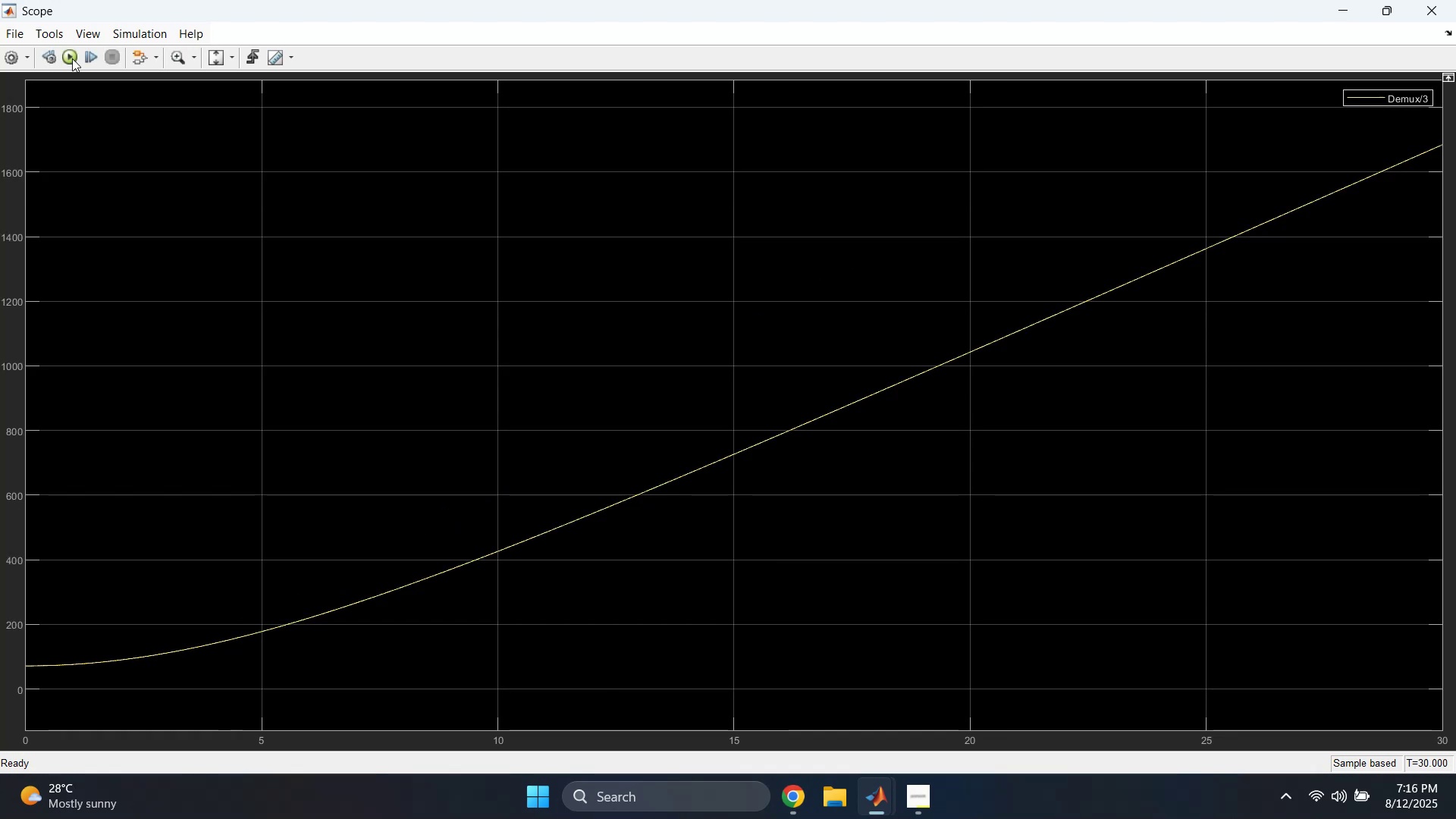 
wait(17.11)
 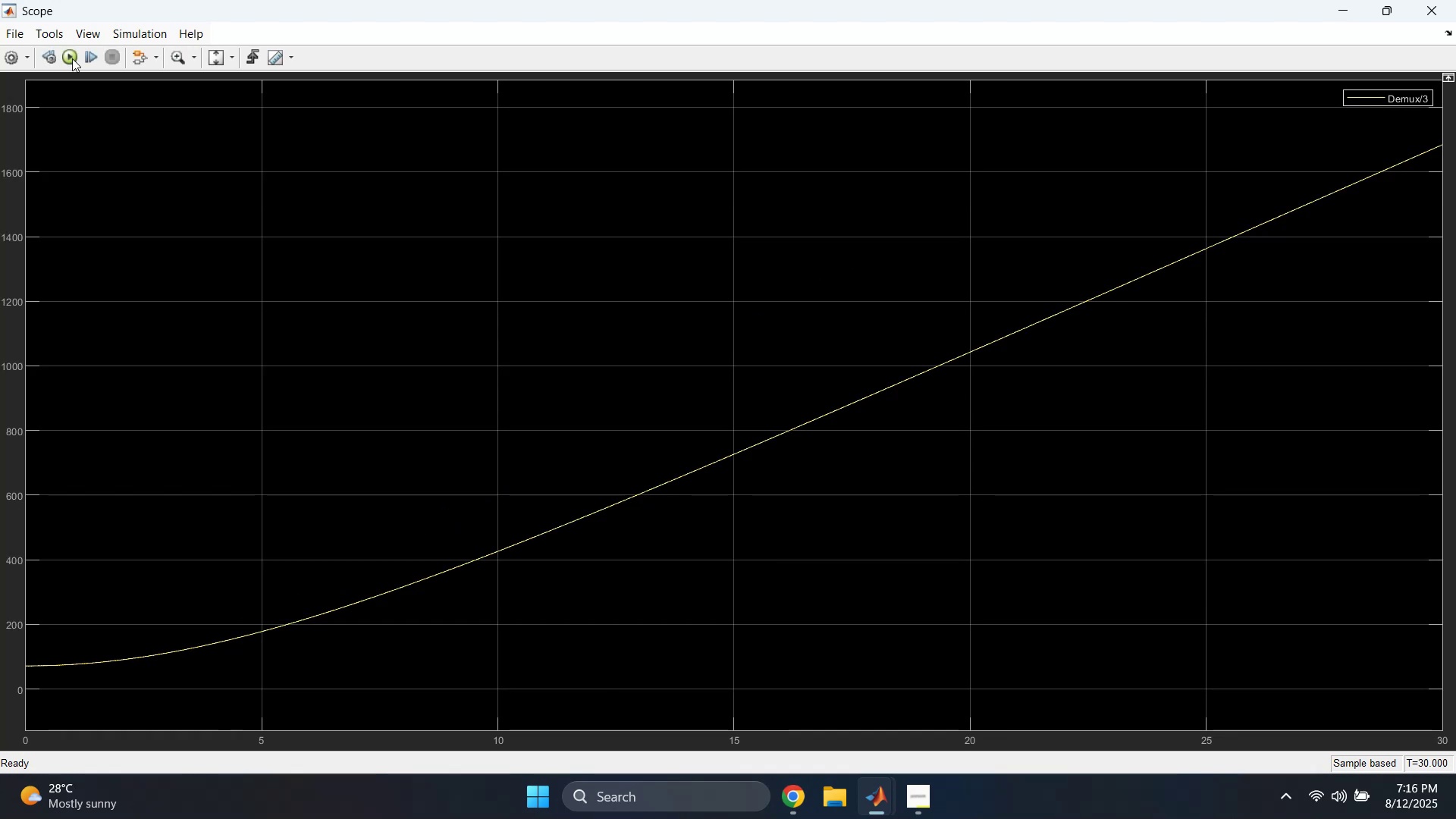 
double_click([211, 58])
 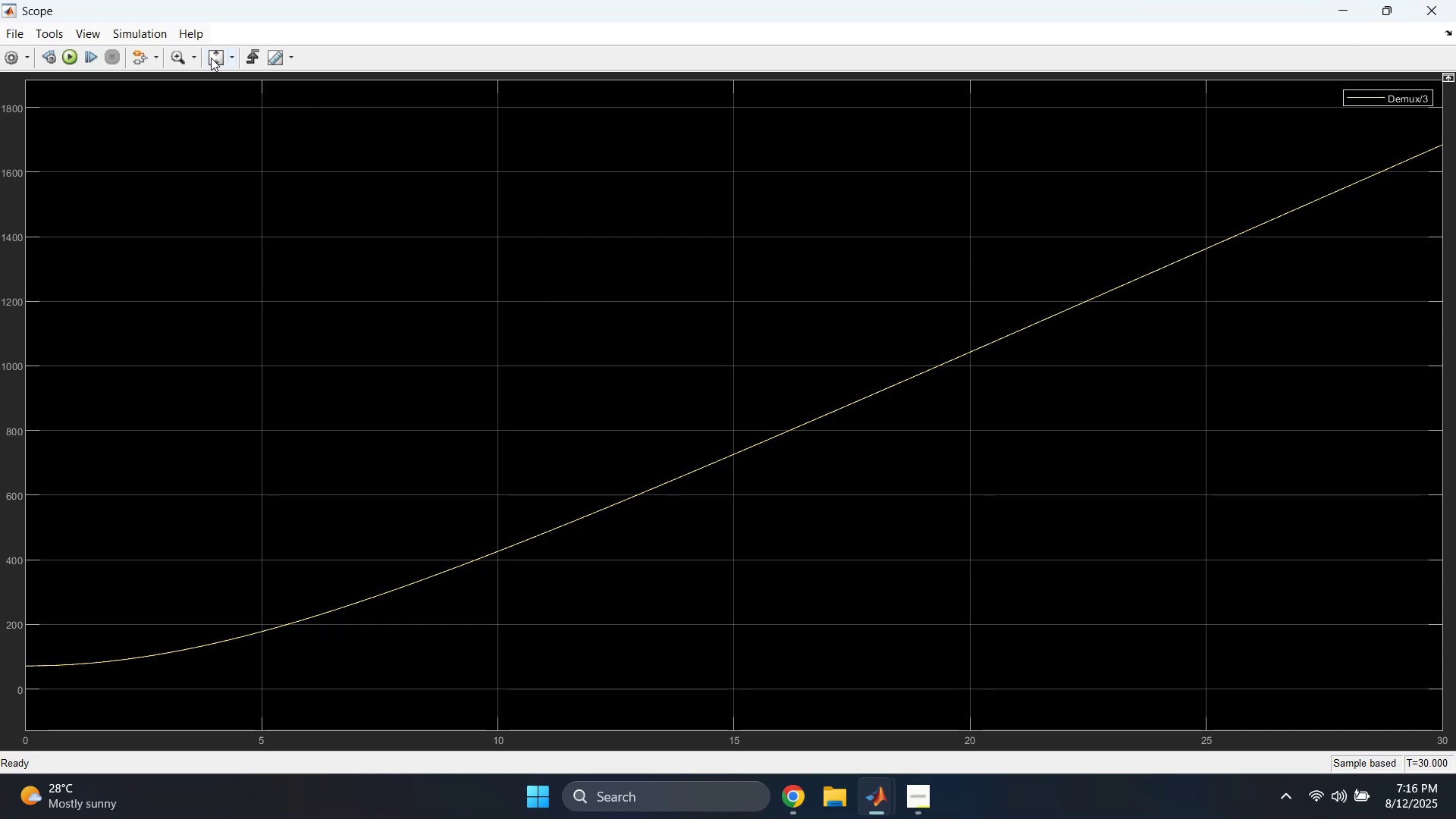 
triple_click([211, 58])
 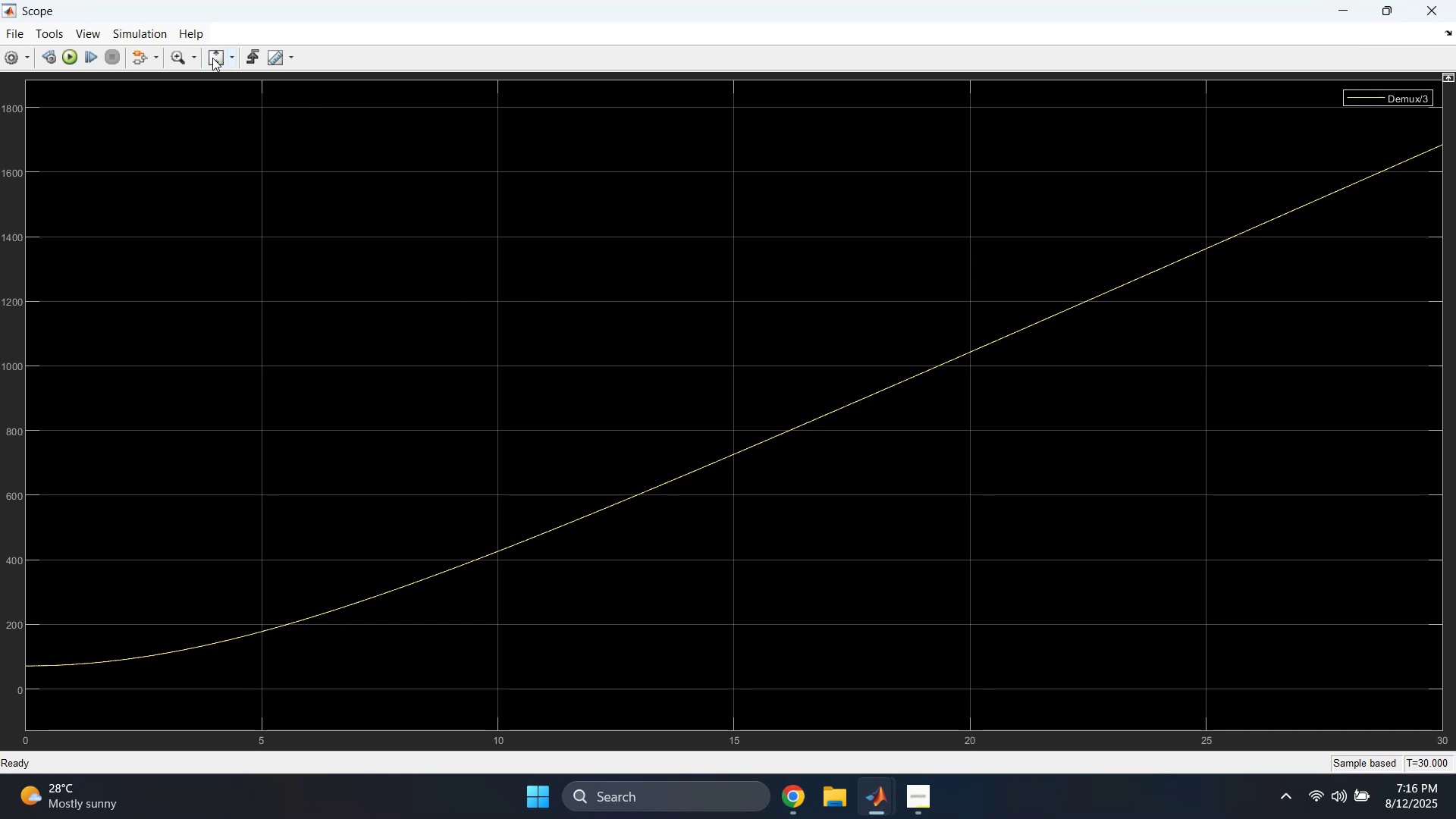 
triple_click([215, 57])
 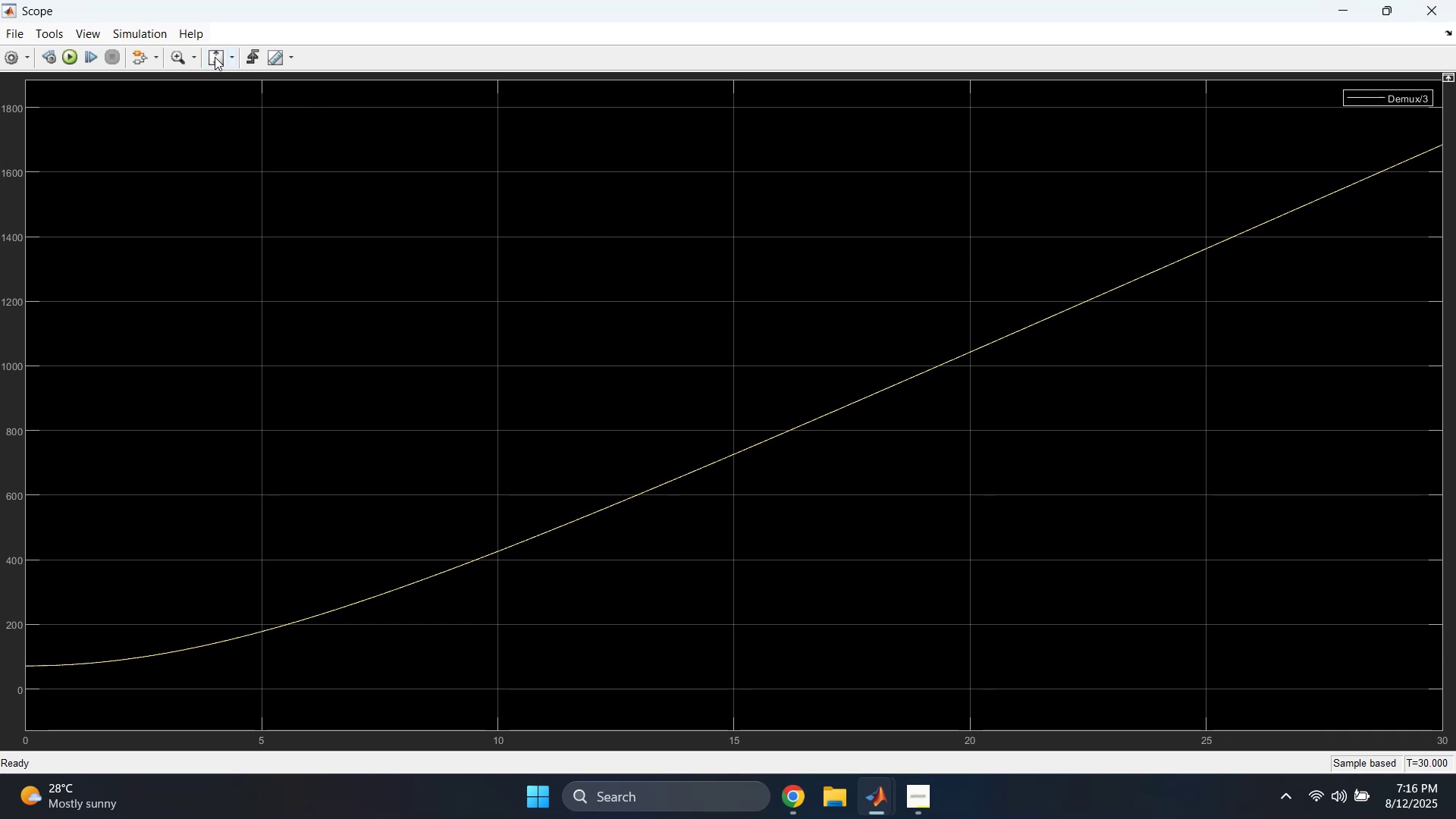 
triple_click([215, 57])
 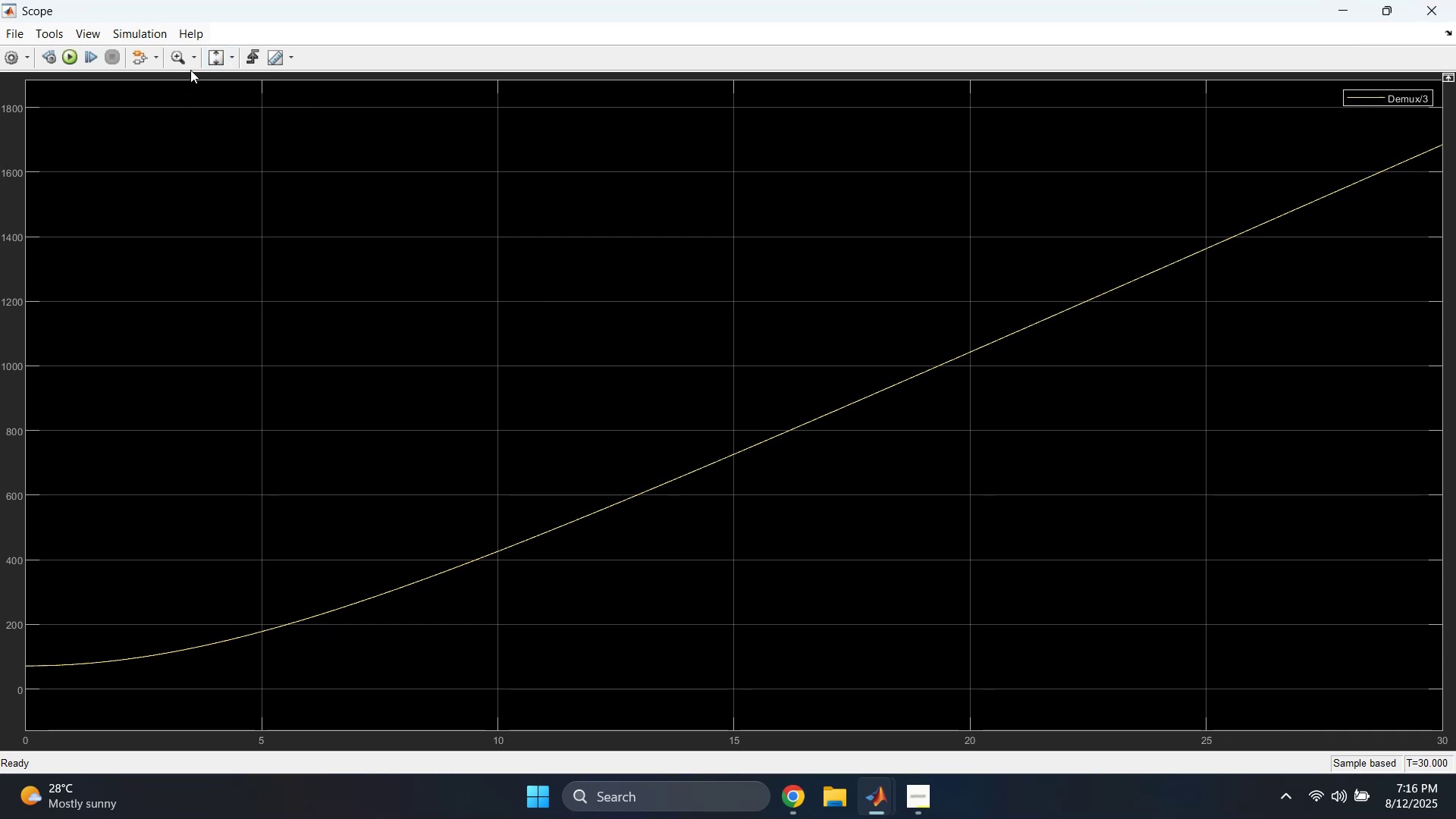 
left_click([180, 60])
 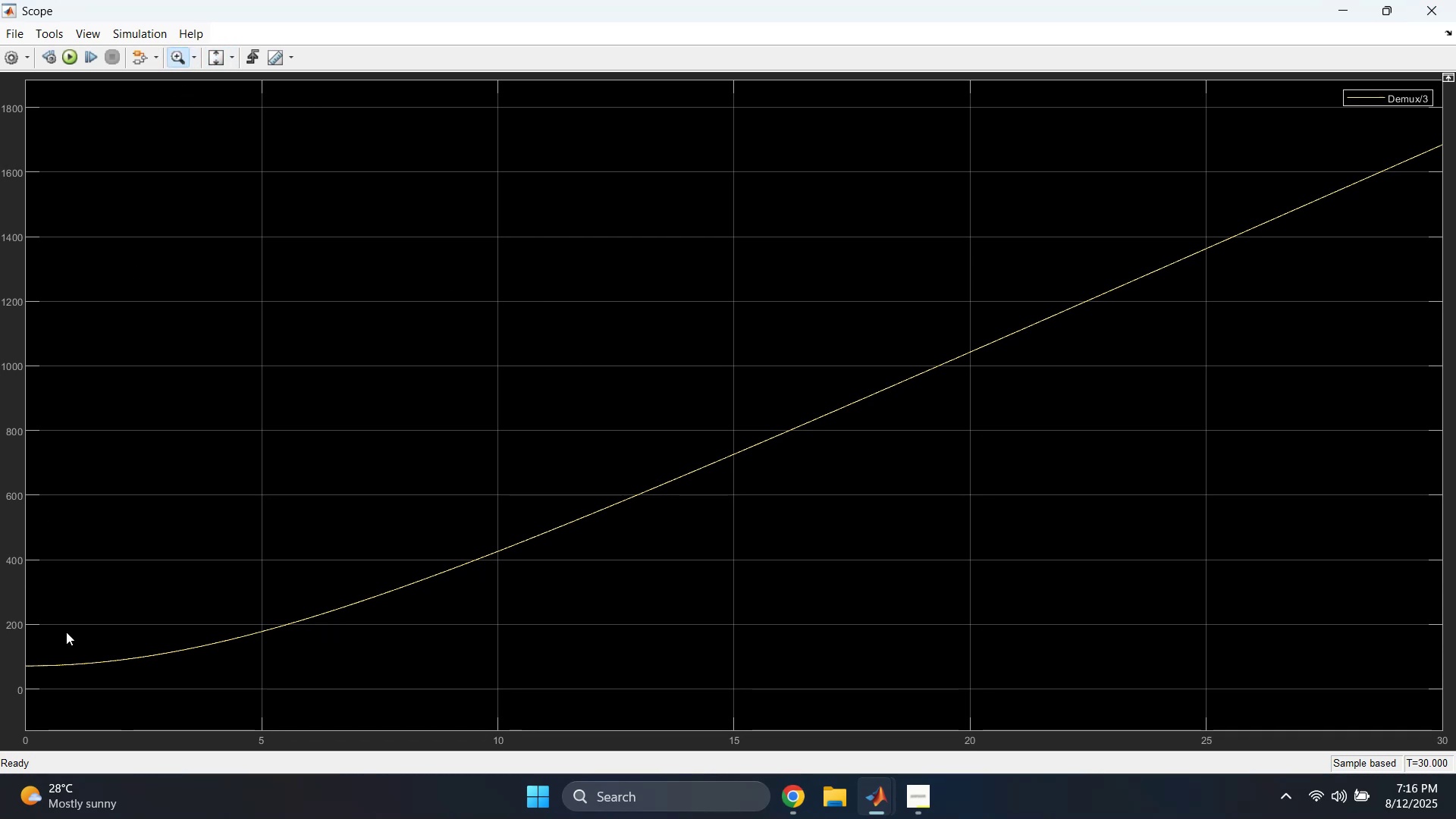 
left_click_drag(start_coordinate=[115, 639], to_coordinate=[17, 686])
 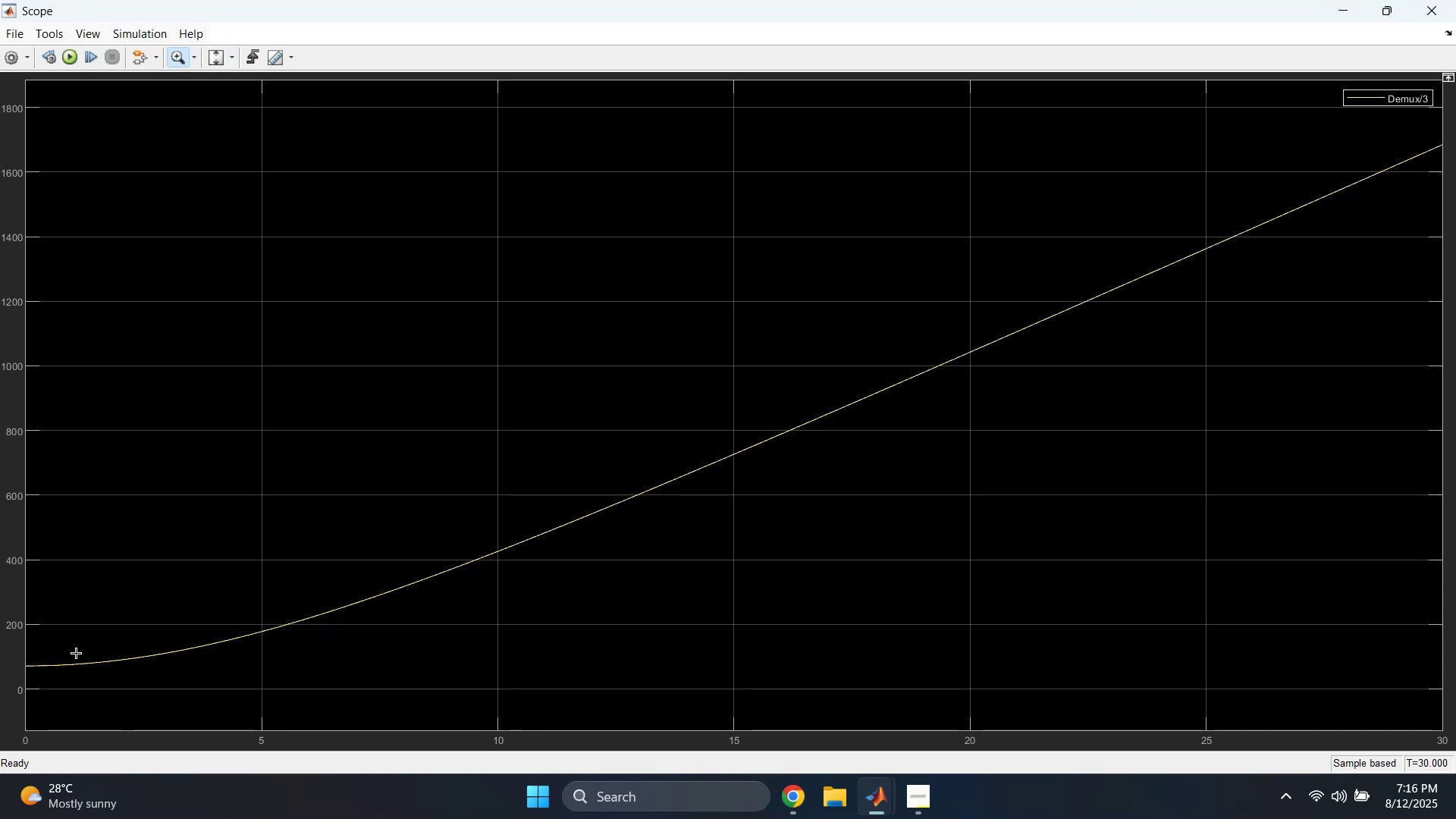 
left_click_drag(start_coordinate=[91, 638], to_coordinate=[59, 416])
 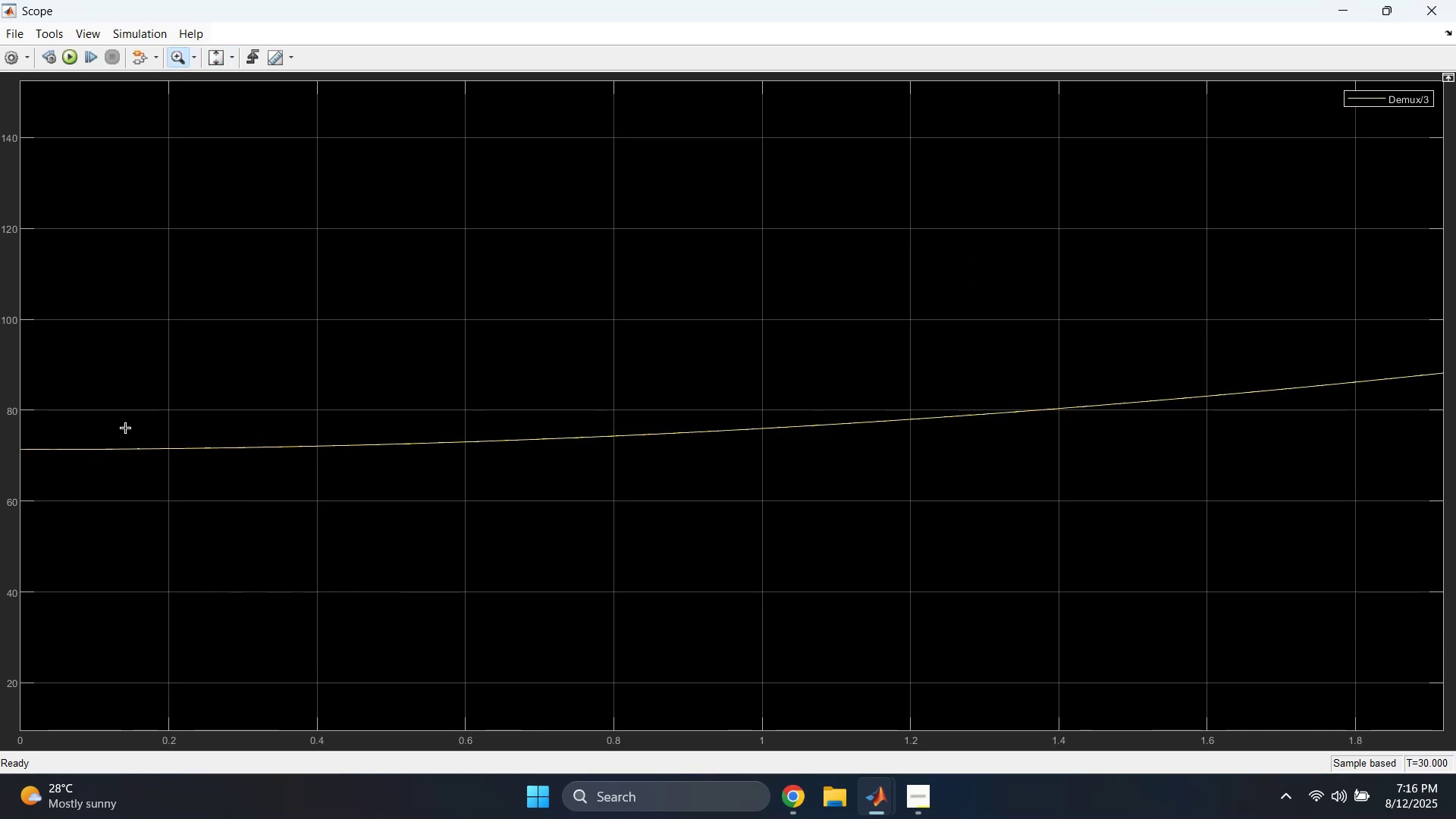 
left_click_drag(start_coordinate=[218, 356], to_coordinate=[0, 494])
 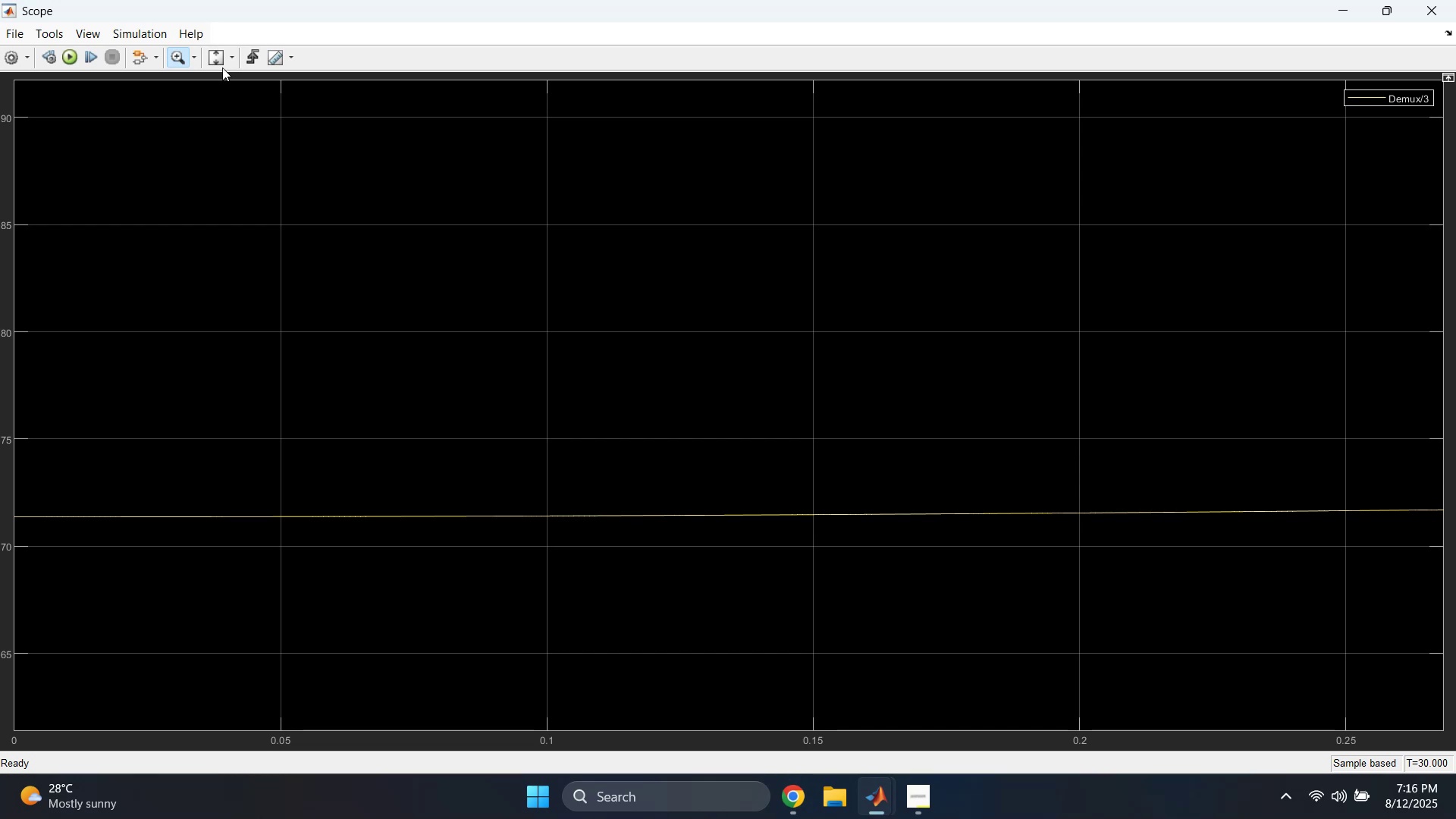 
left_click([224, 55])
 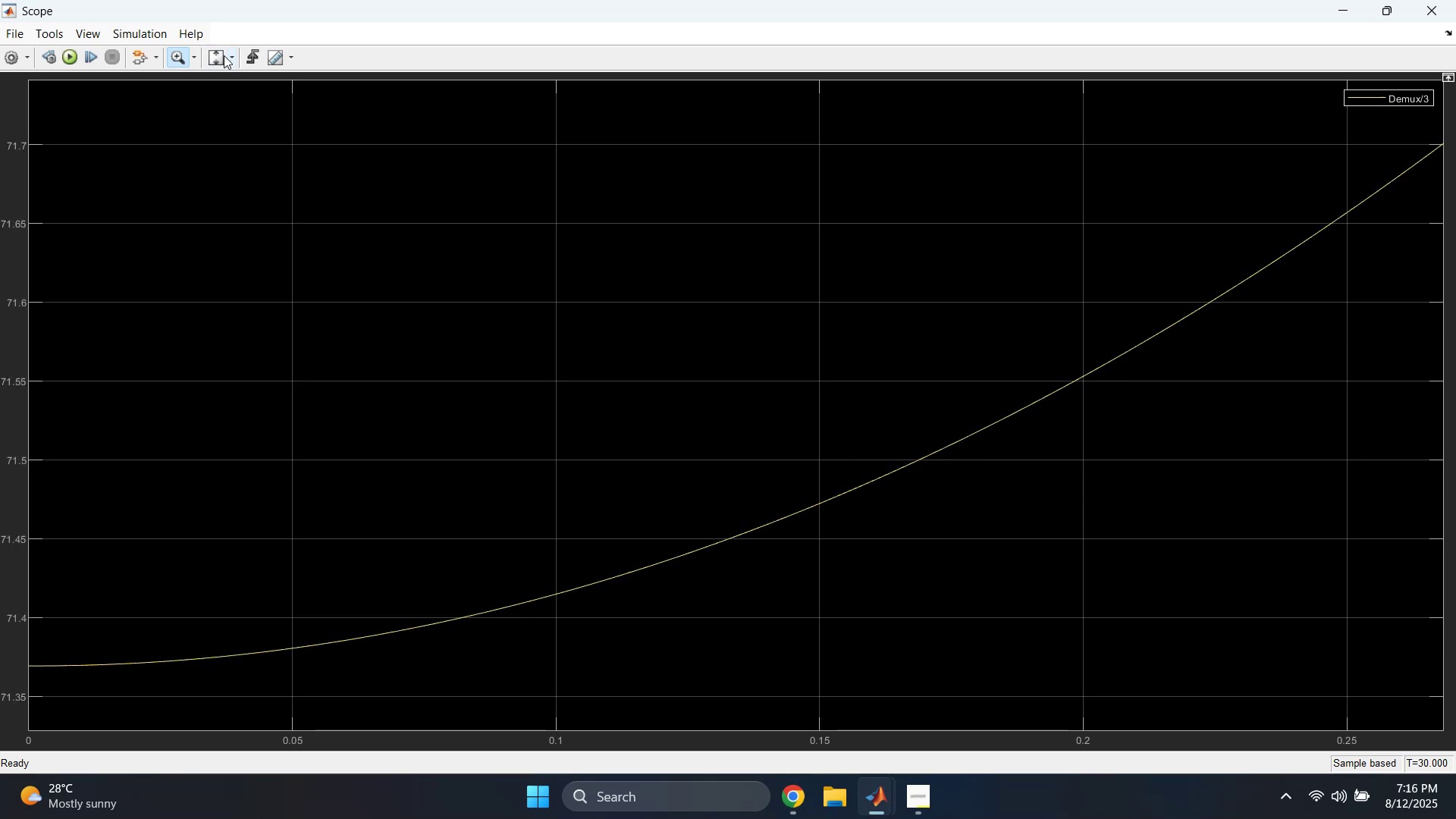 
left_click([220, 55])
 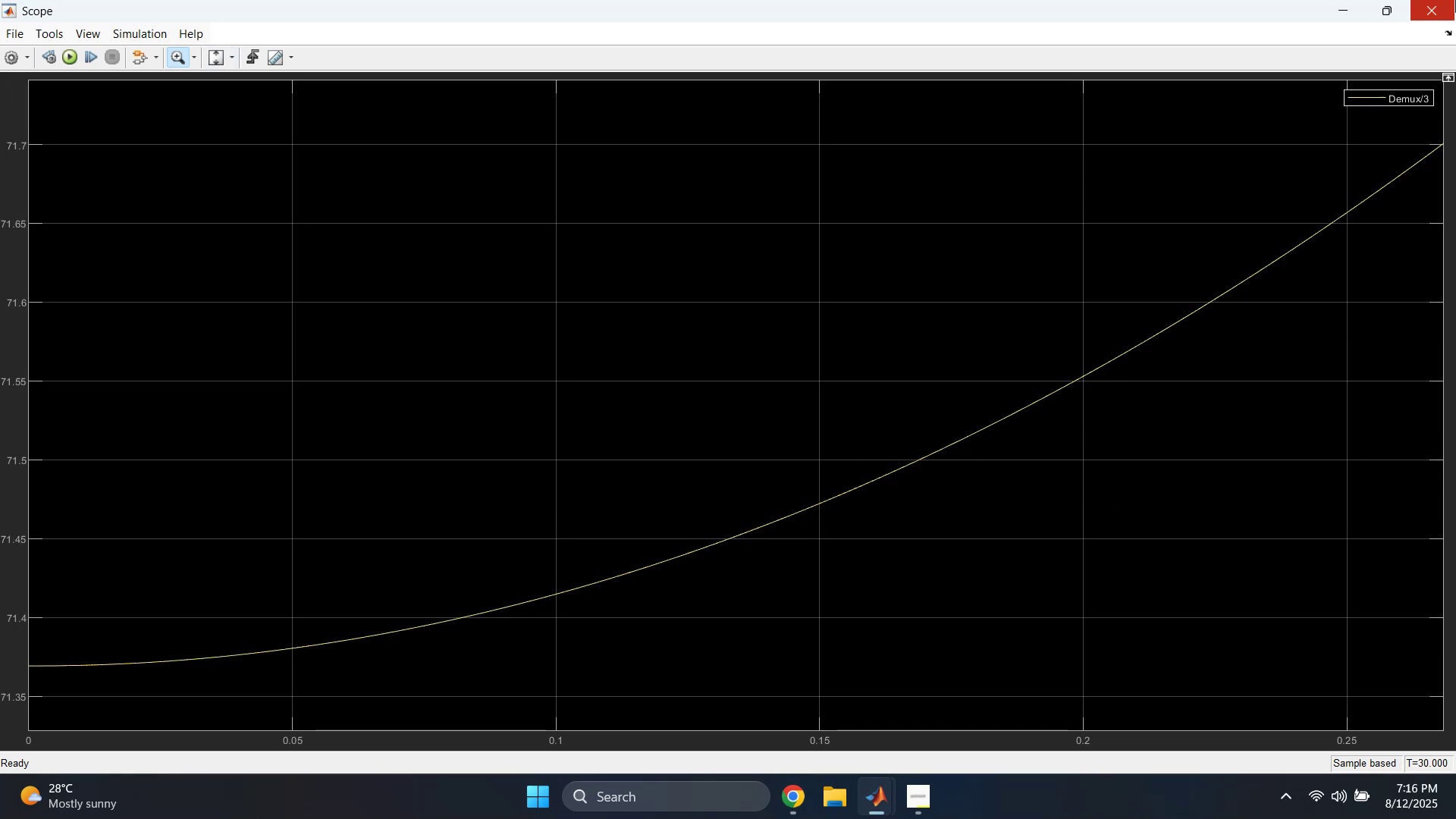 
left_click([1455, 0])
 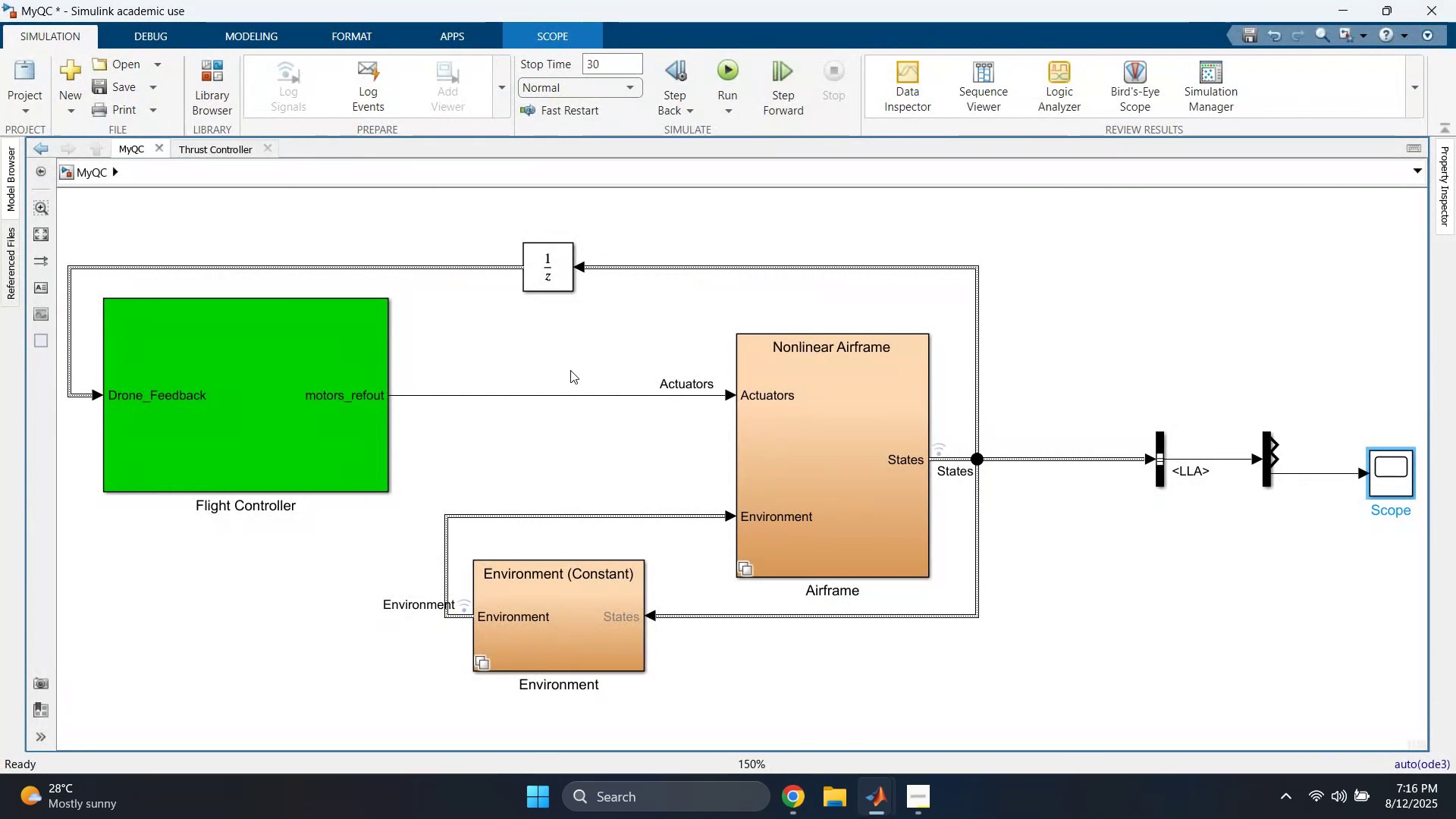 
left_click([562, 339])
 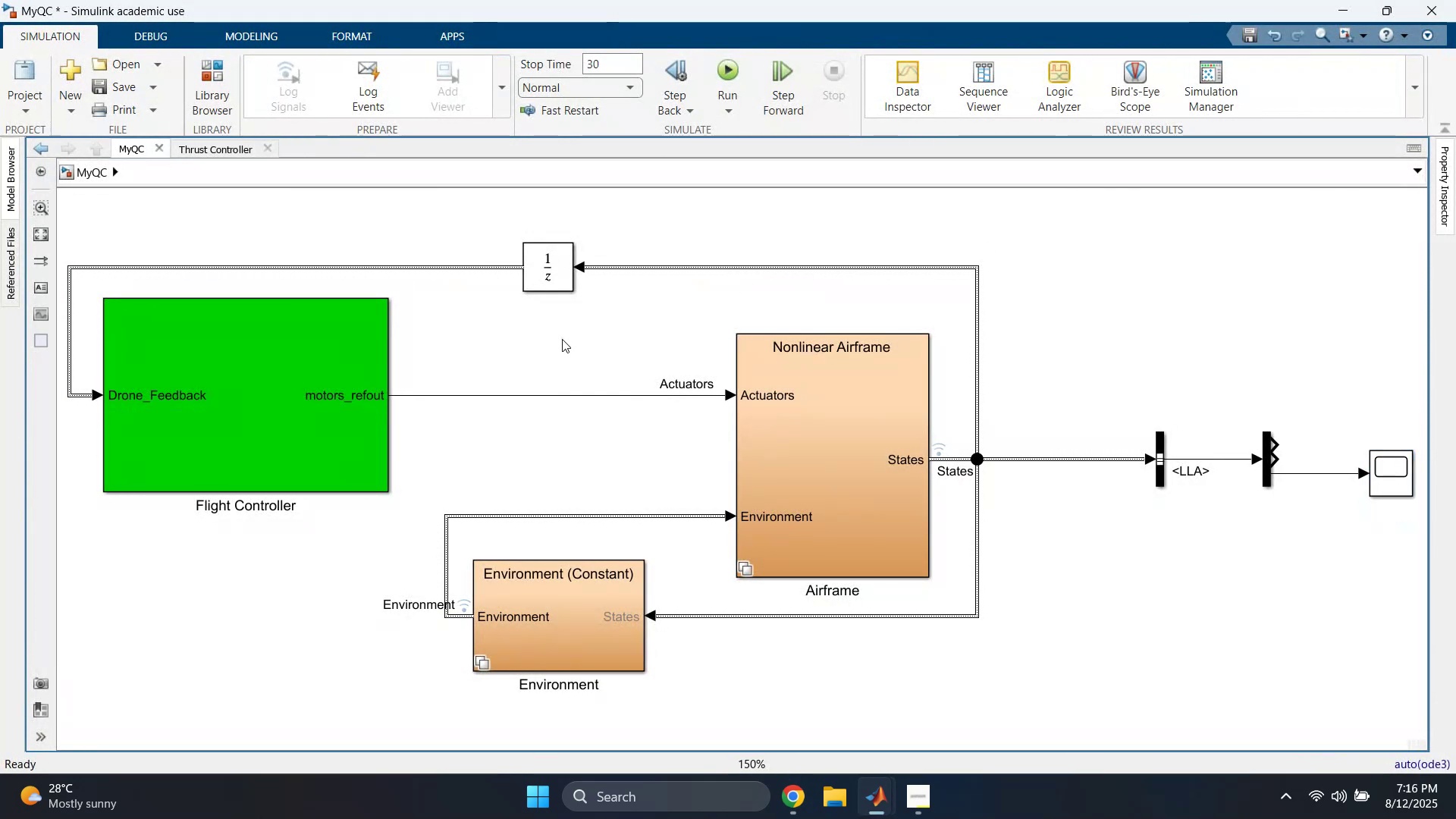 
scroll: coordinate [562, 339], scroll_direction: down, amount: 1.0
 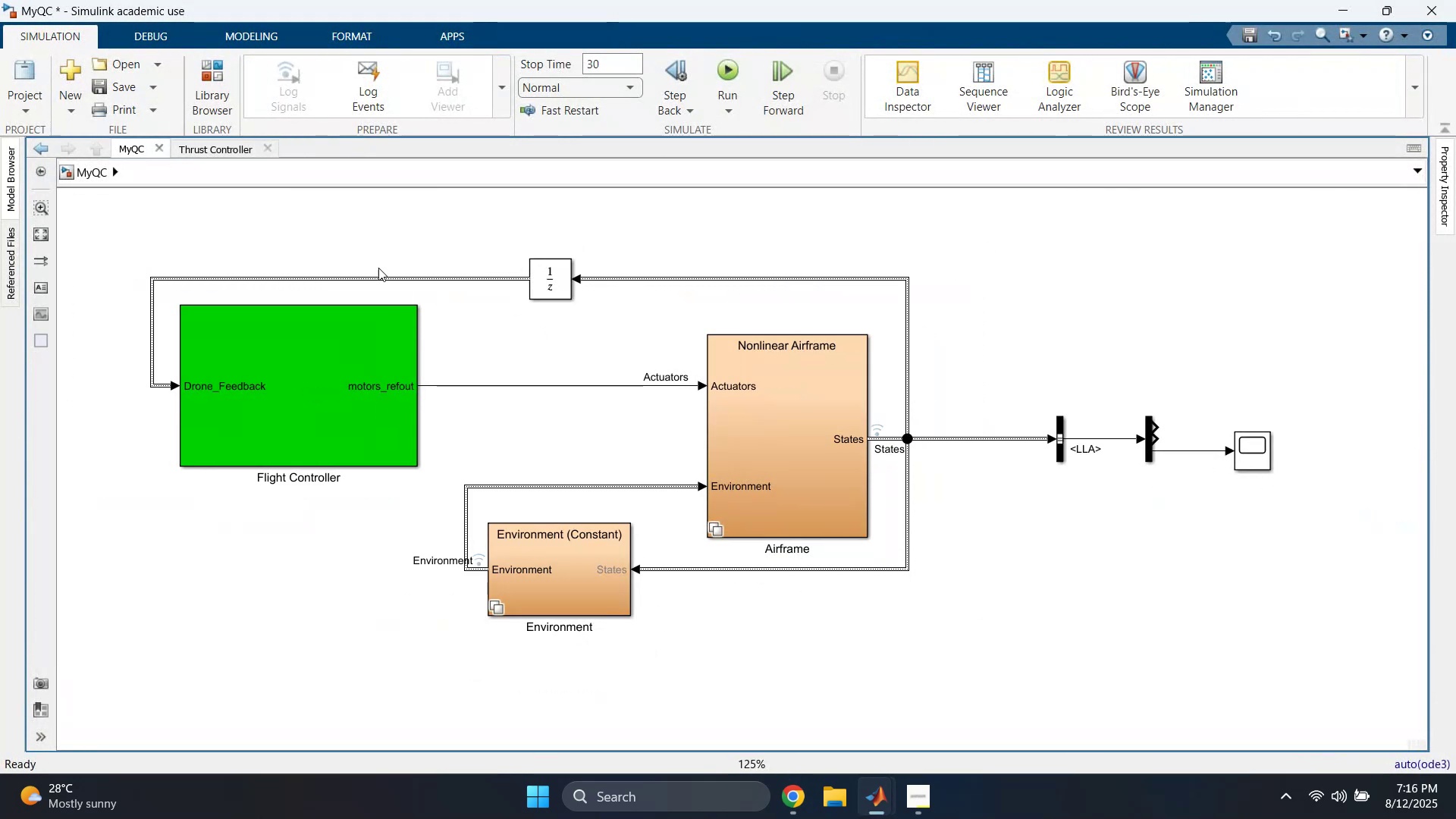 
key(Space)
 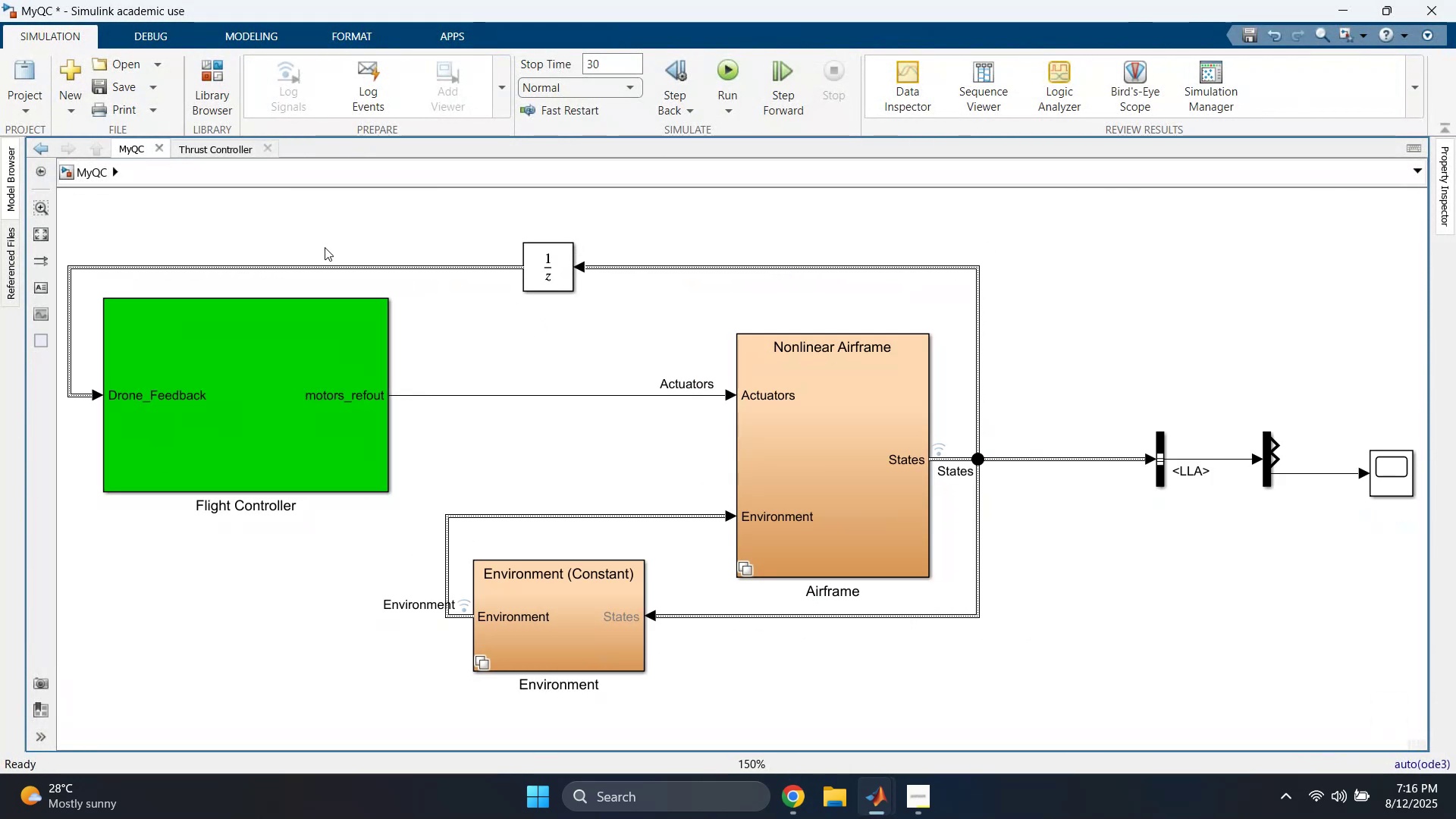 
key(Control+ControlLeft)
 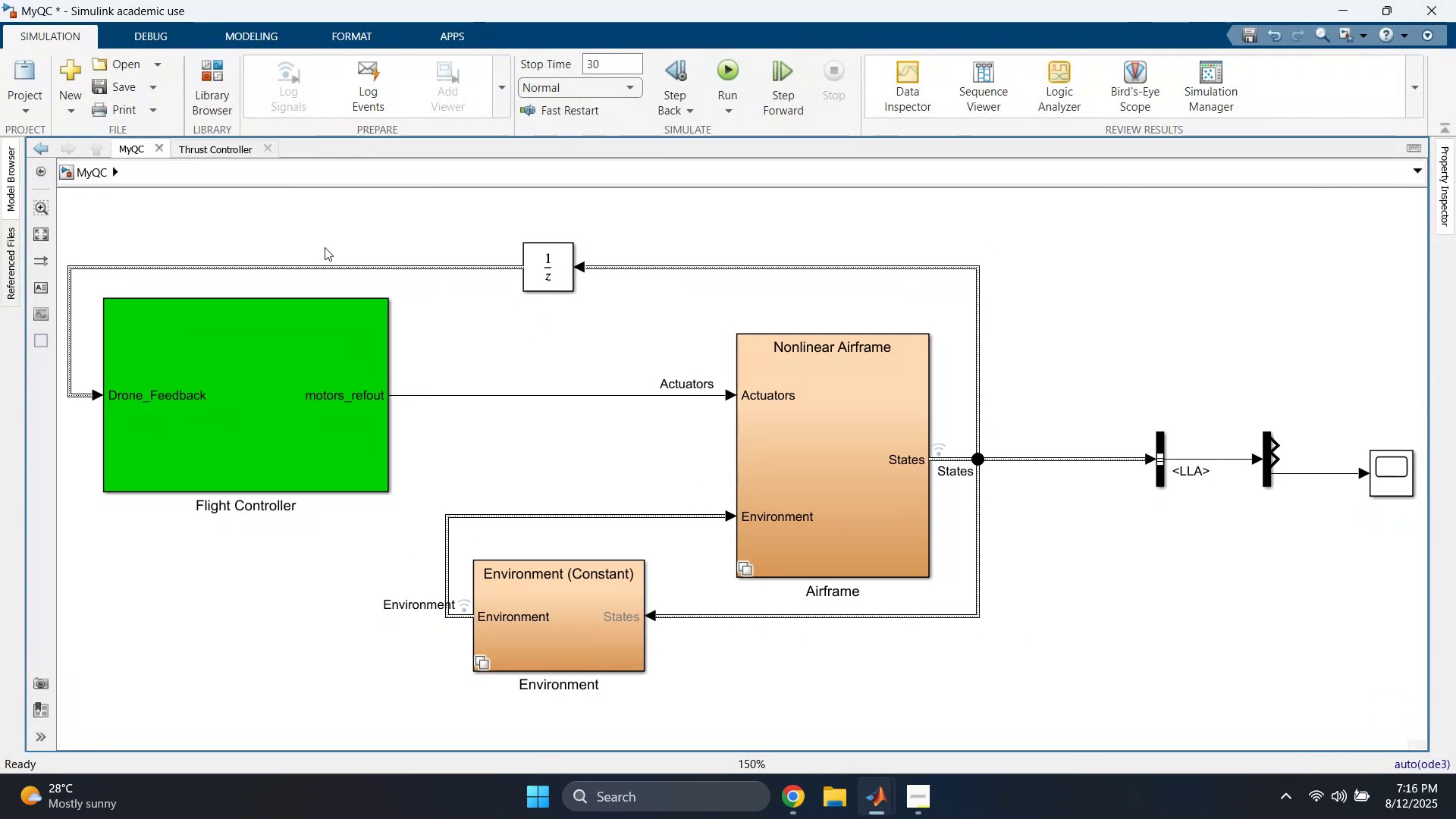 
key(Control+S)
 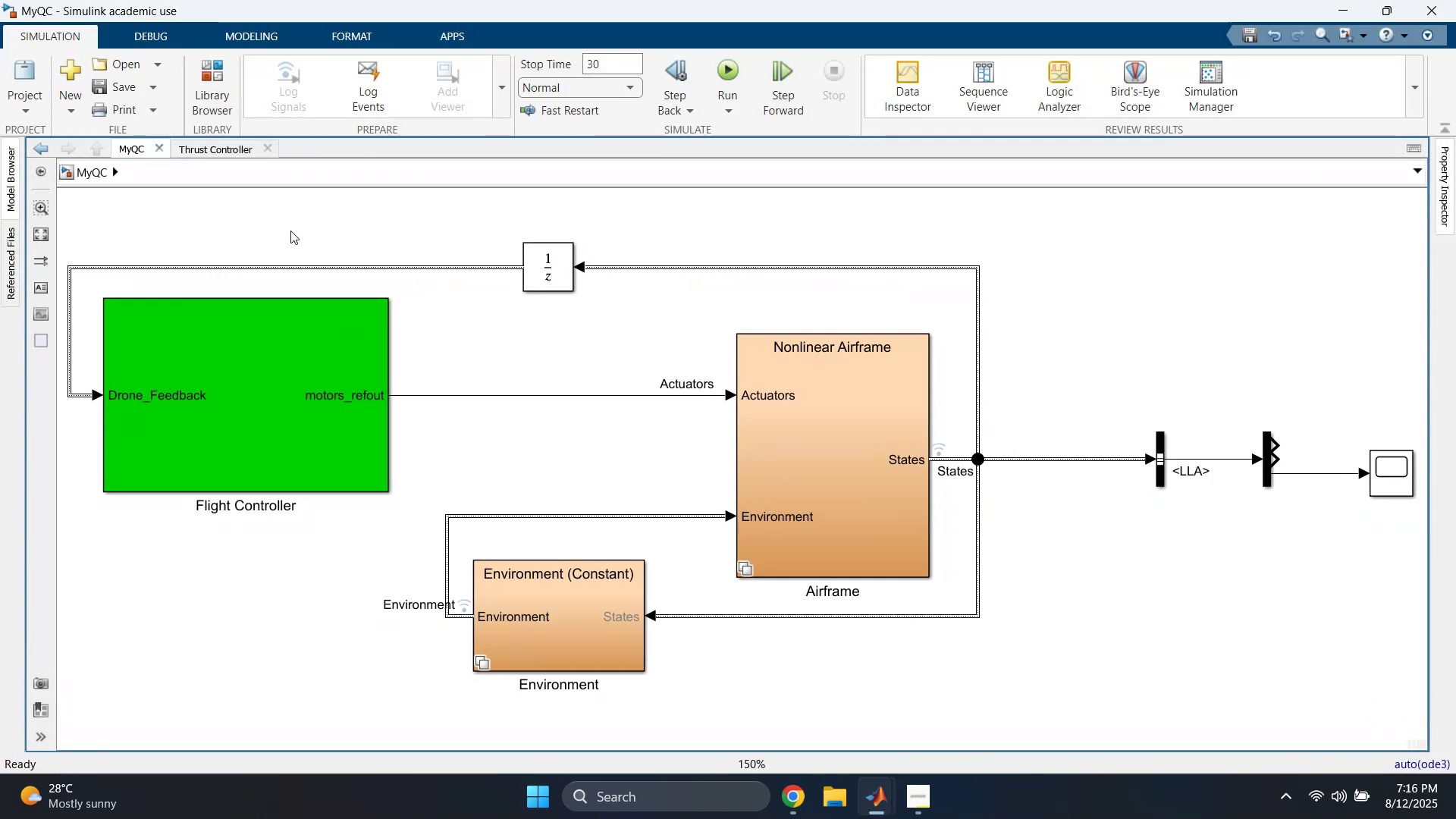 
left_click([281, 230])
 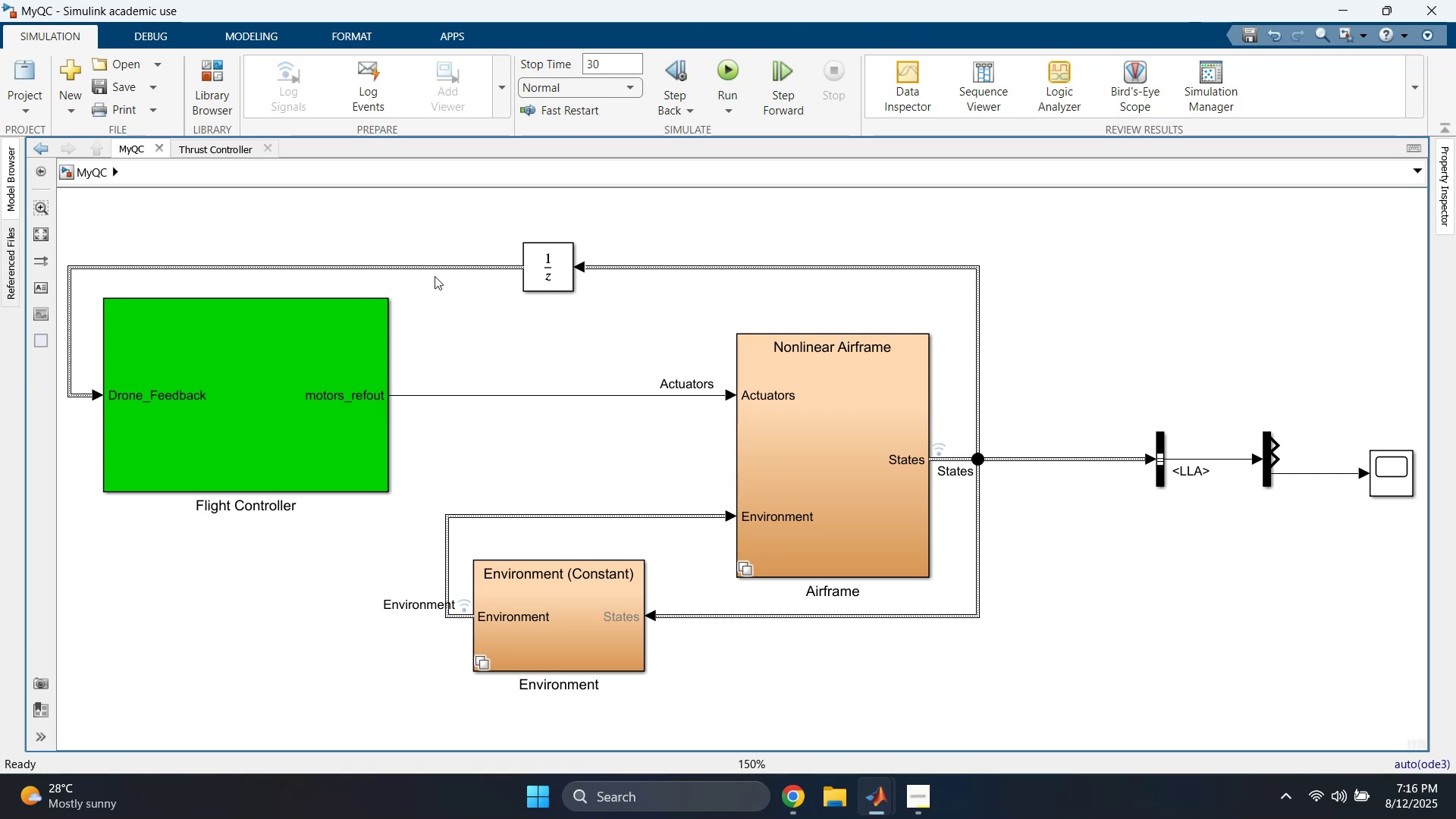 
scroll: coordinate [464, 267], scroll_direction: down, amount: 1.0
 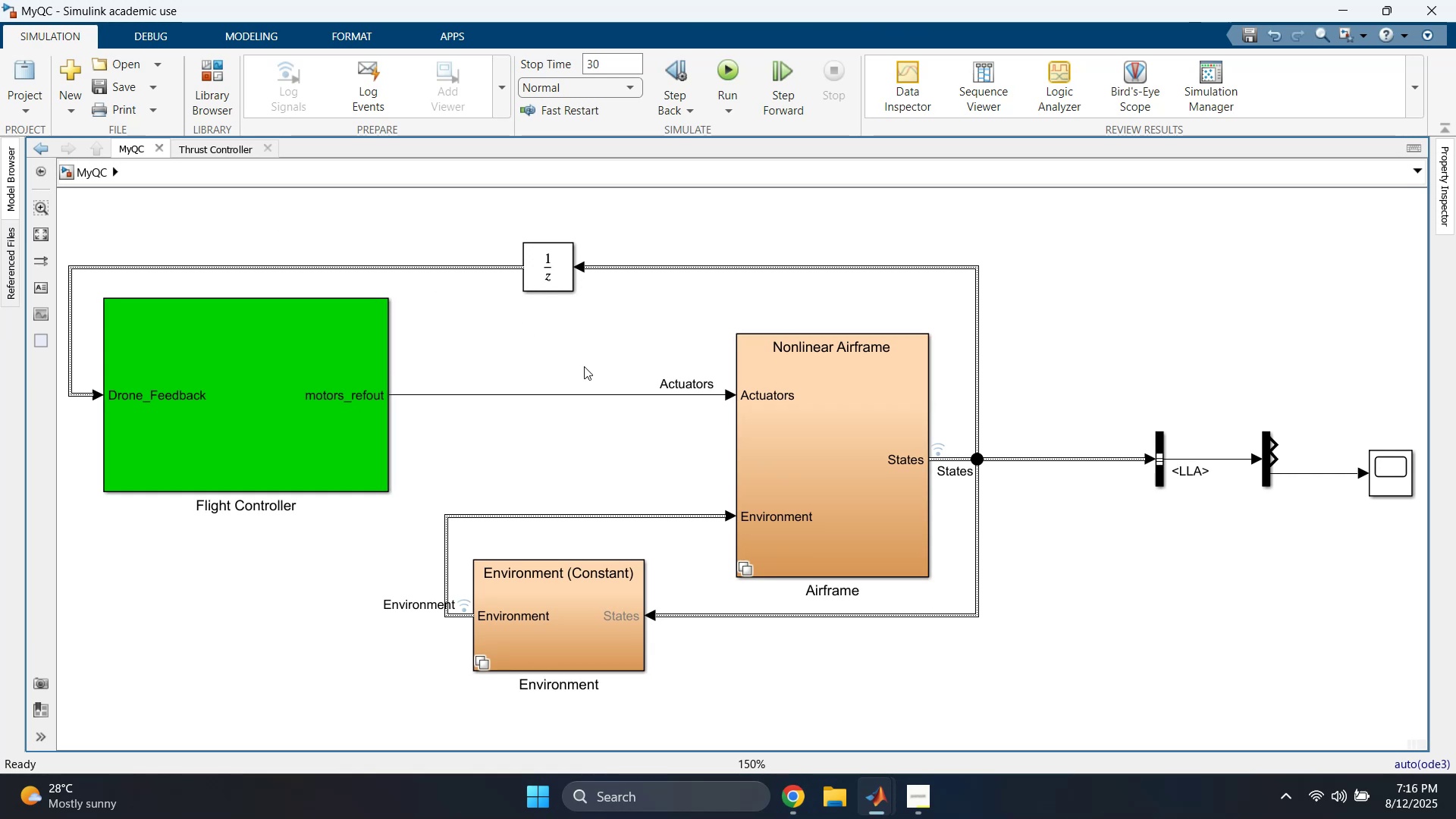 
left_click([593, 364])
 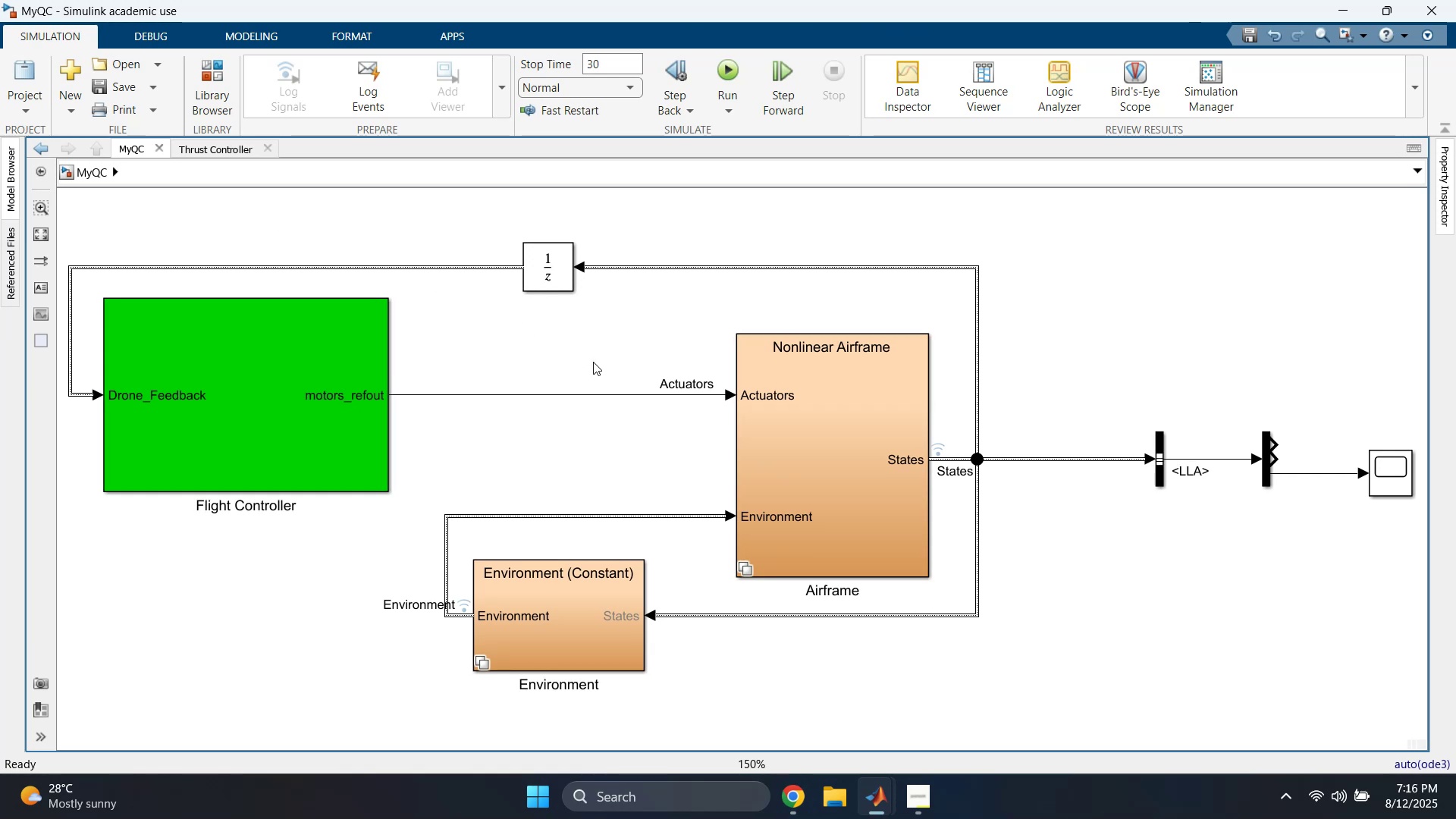 
scroll: coordinate [593, 359], scroll_direction: down, amount: 2.0
 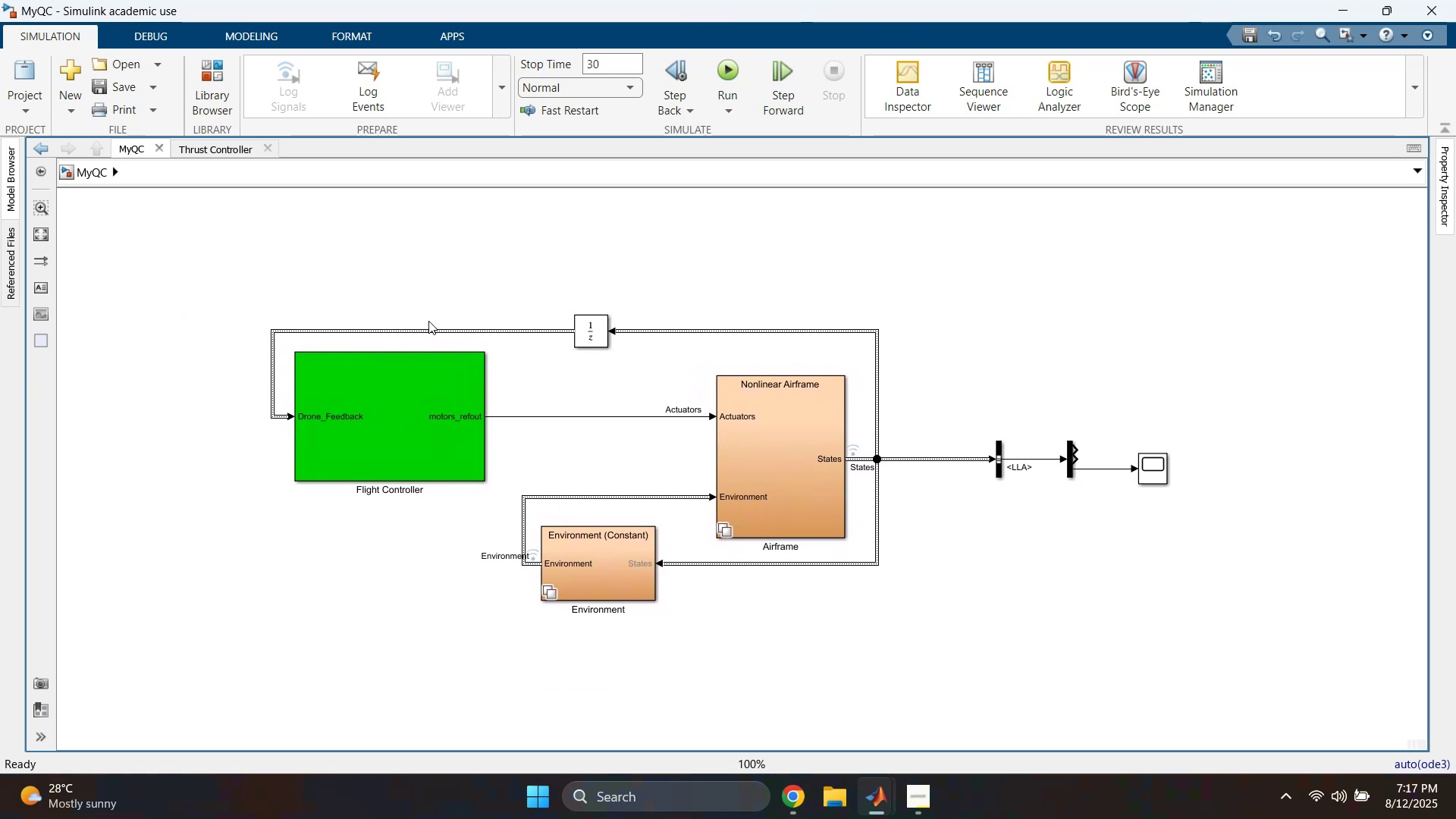 
left_click([205, 152])
 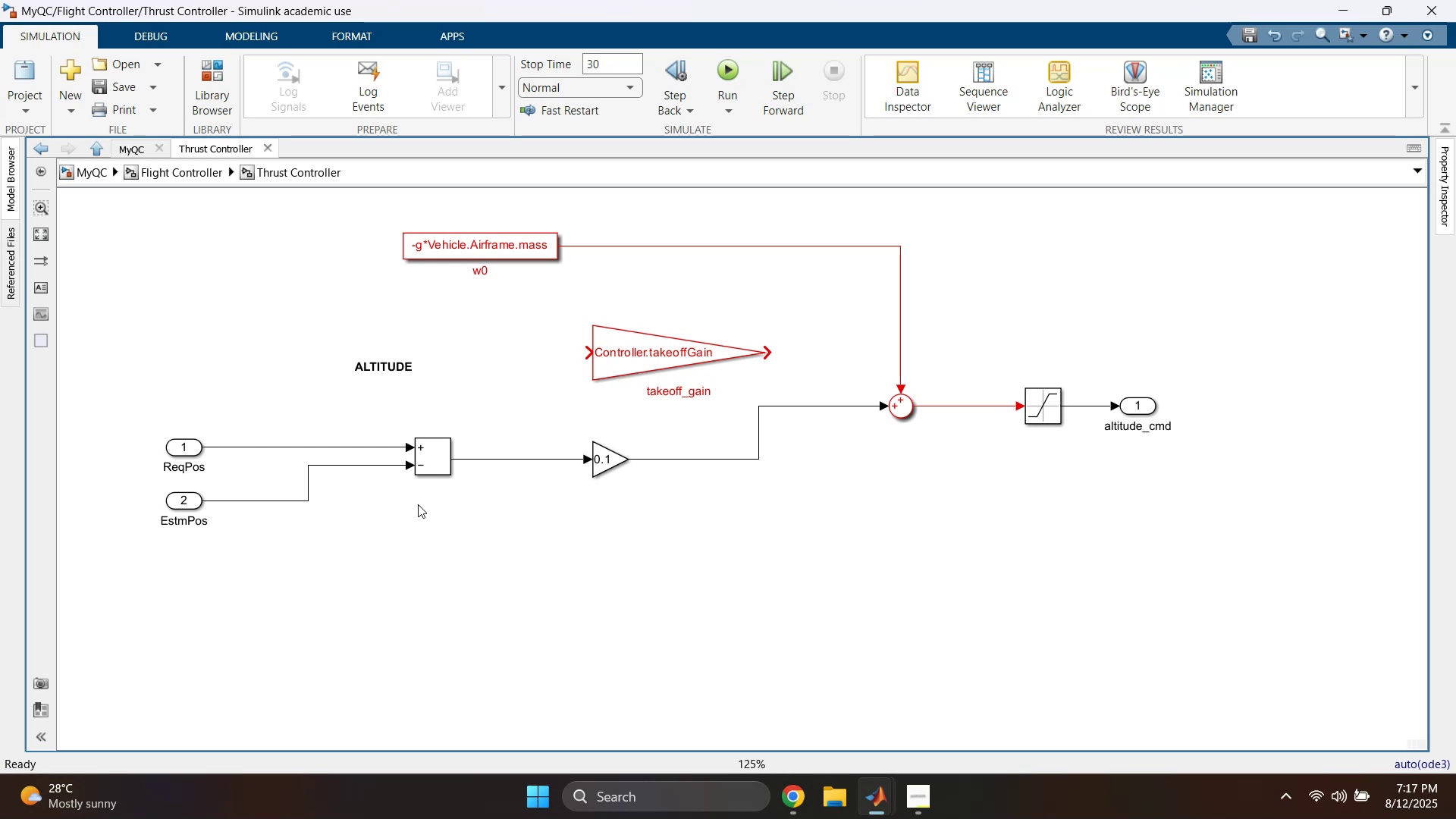 
wait(5.4)
 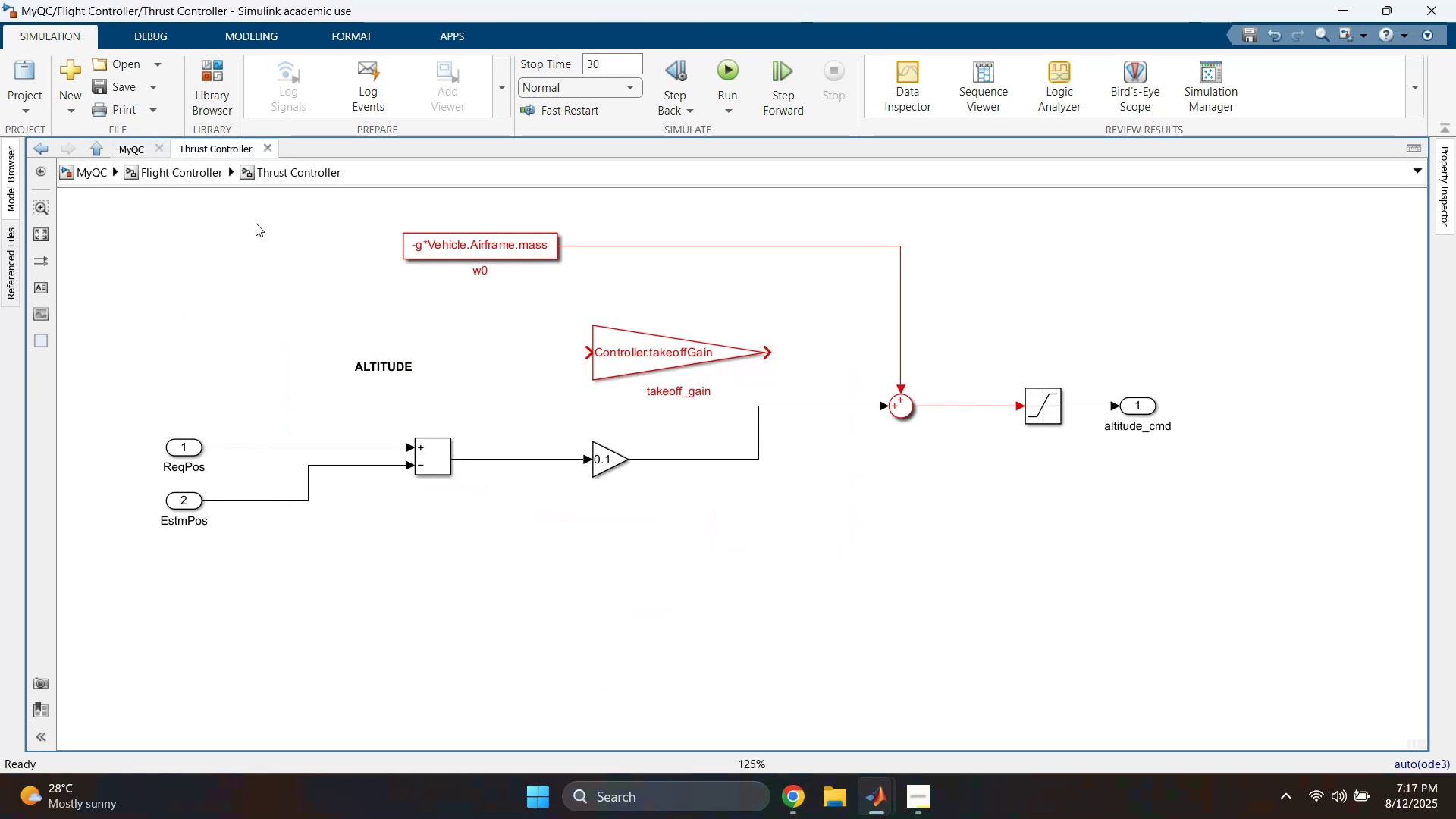 
left_click_drag(start_coordinate=[331, 414], to_coordinate=[461, 506])
 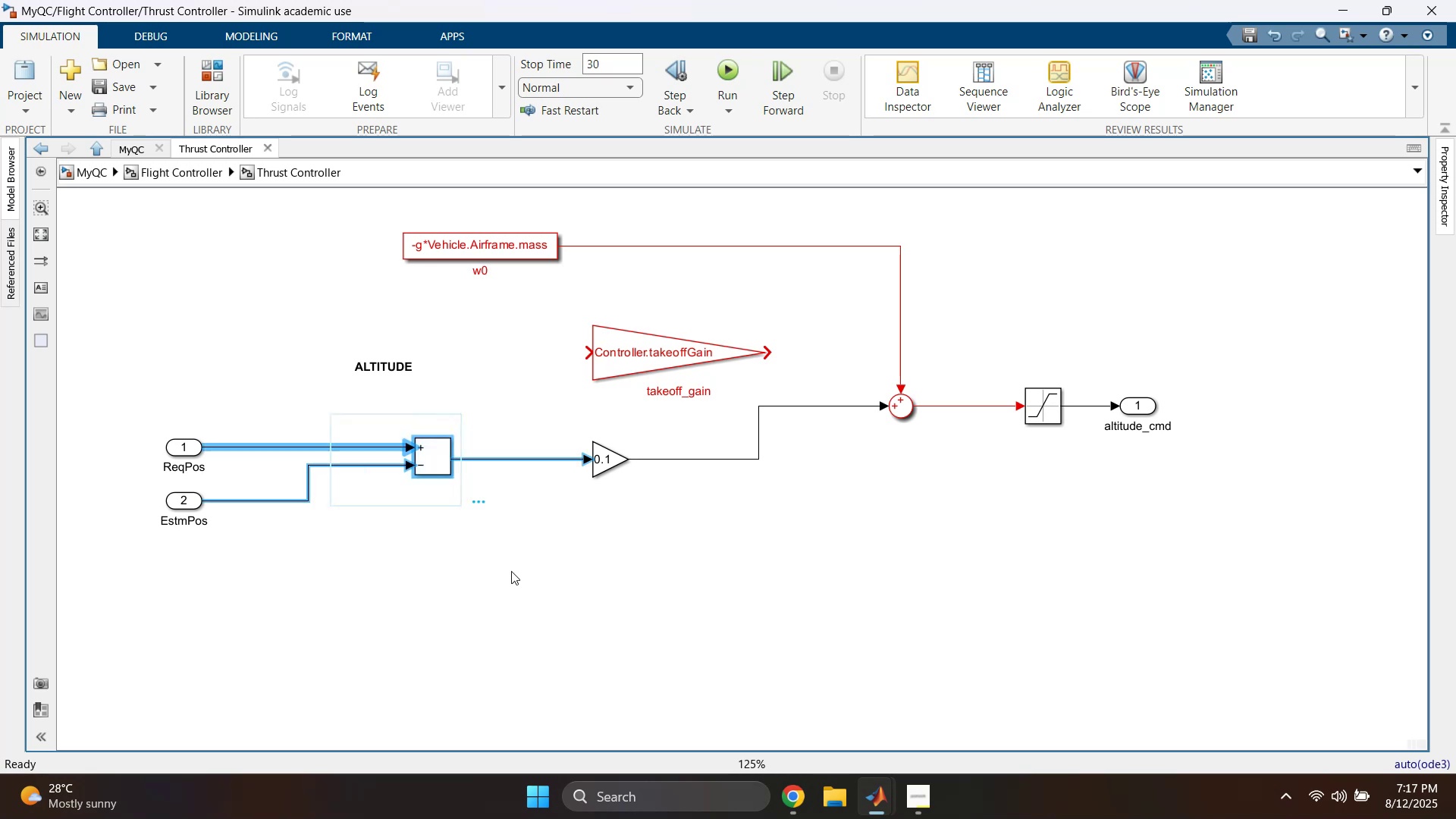 
left_click([551, 614])
 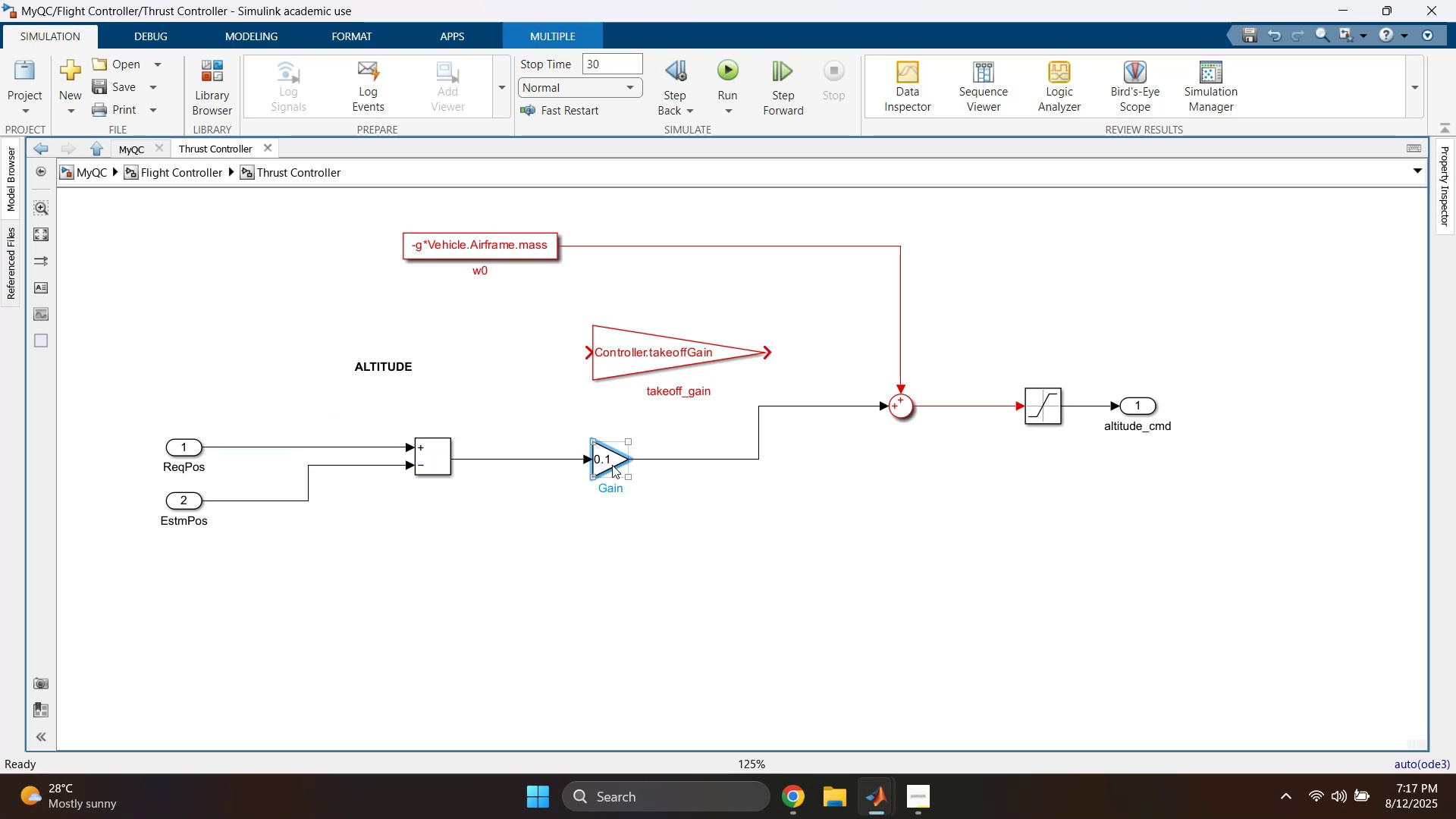 
double_click([690, 574])
 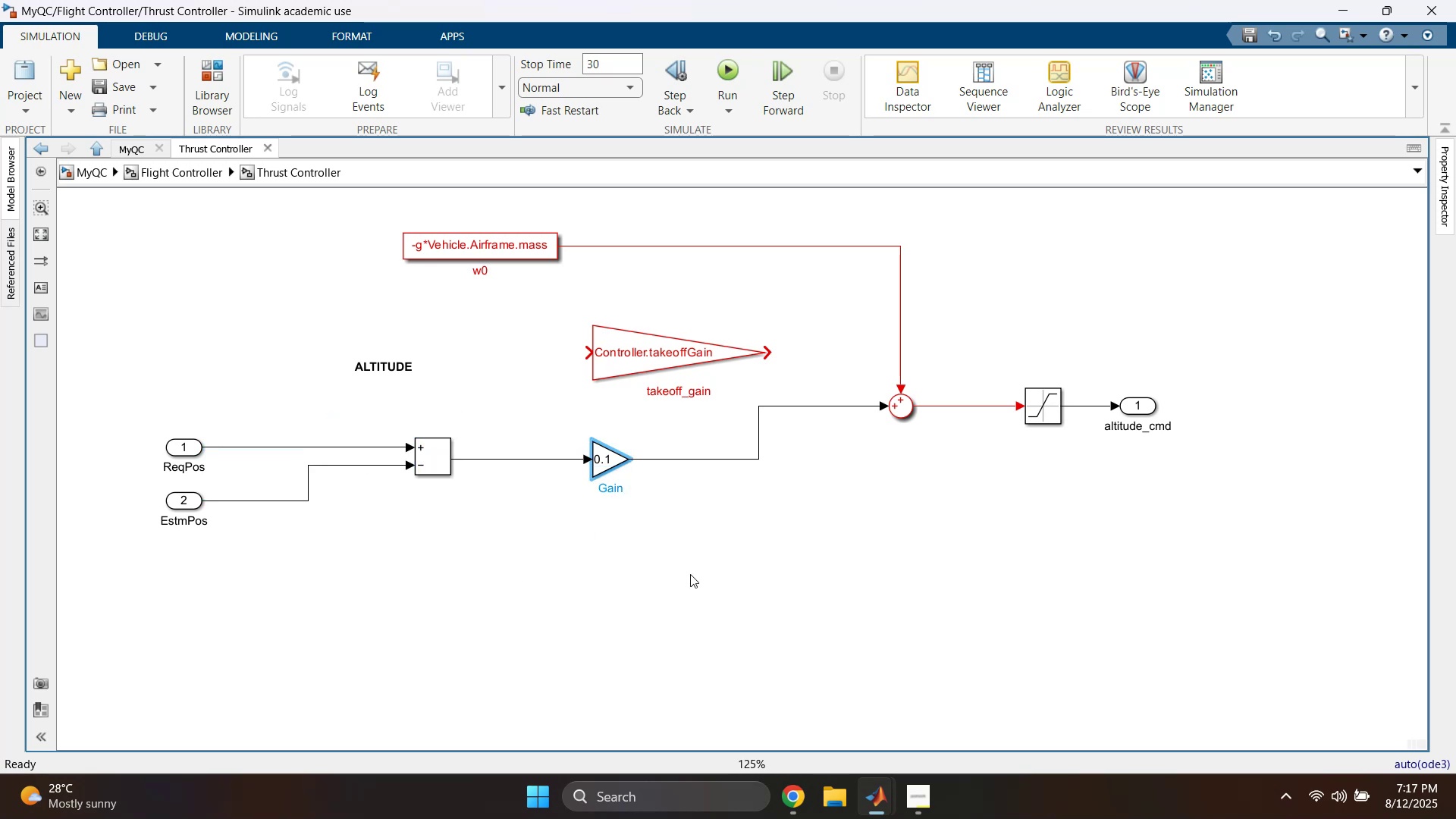 
triple_click([690, 574])
 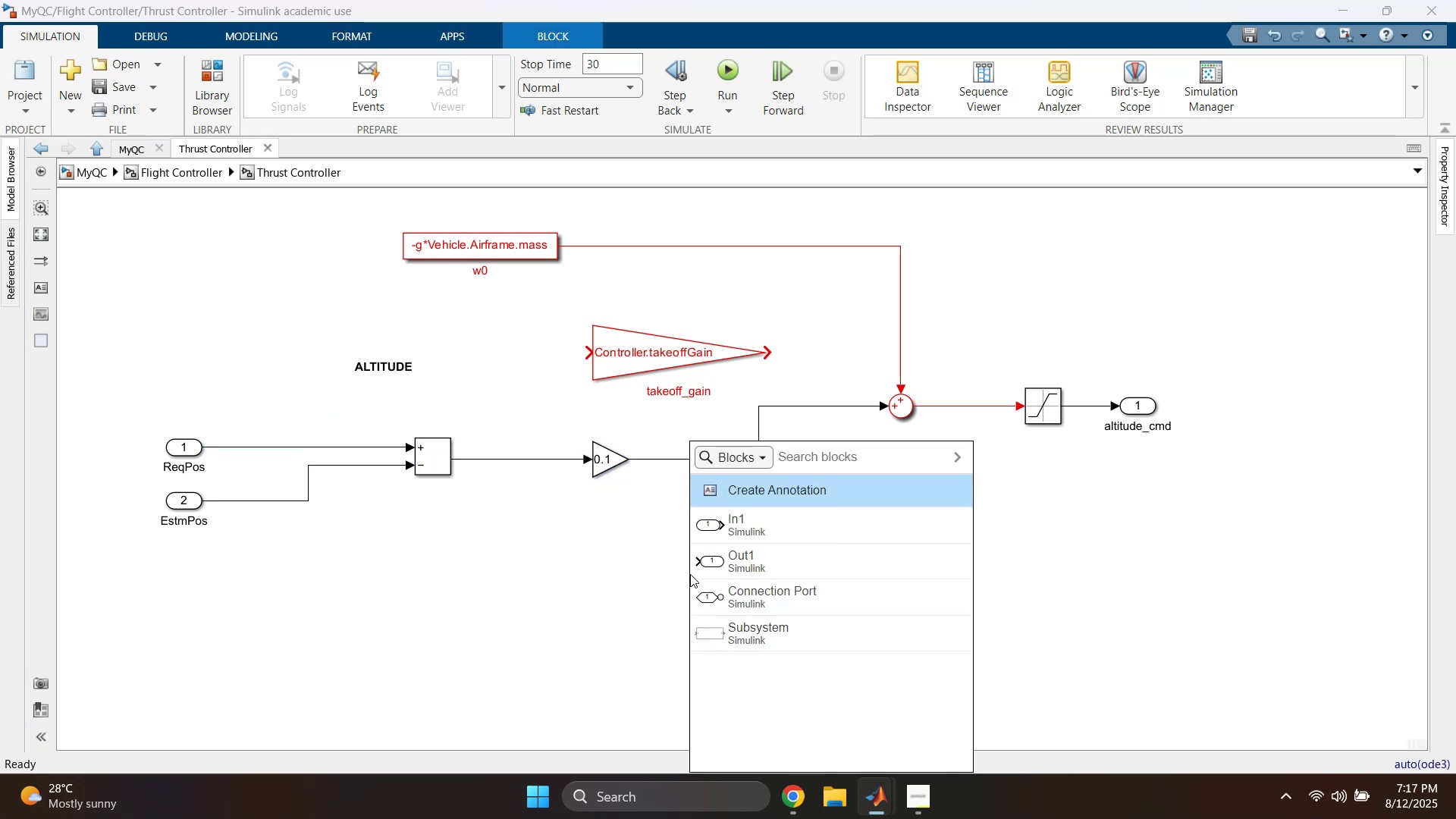 
type(pid)
 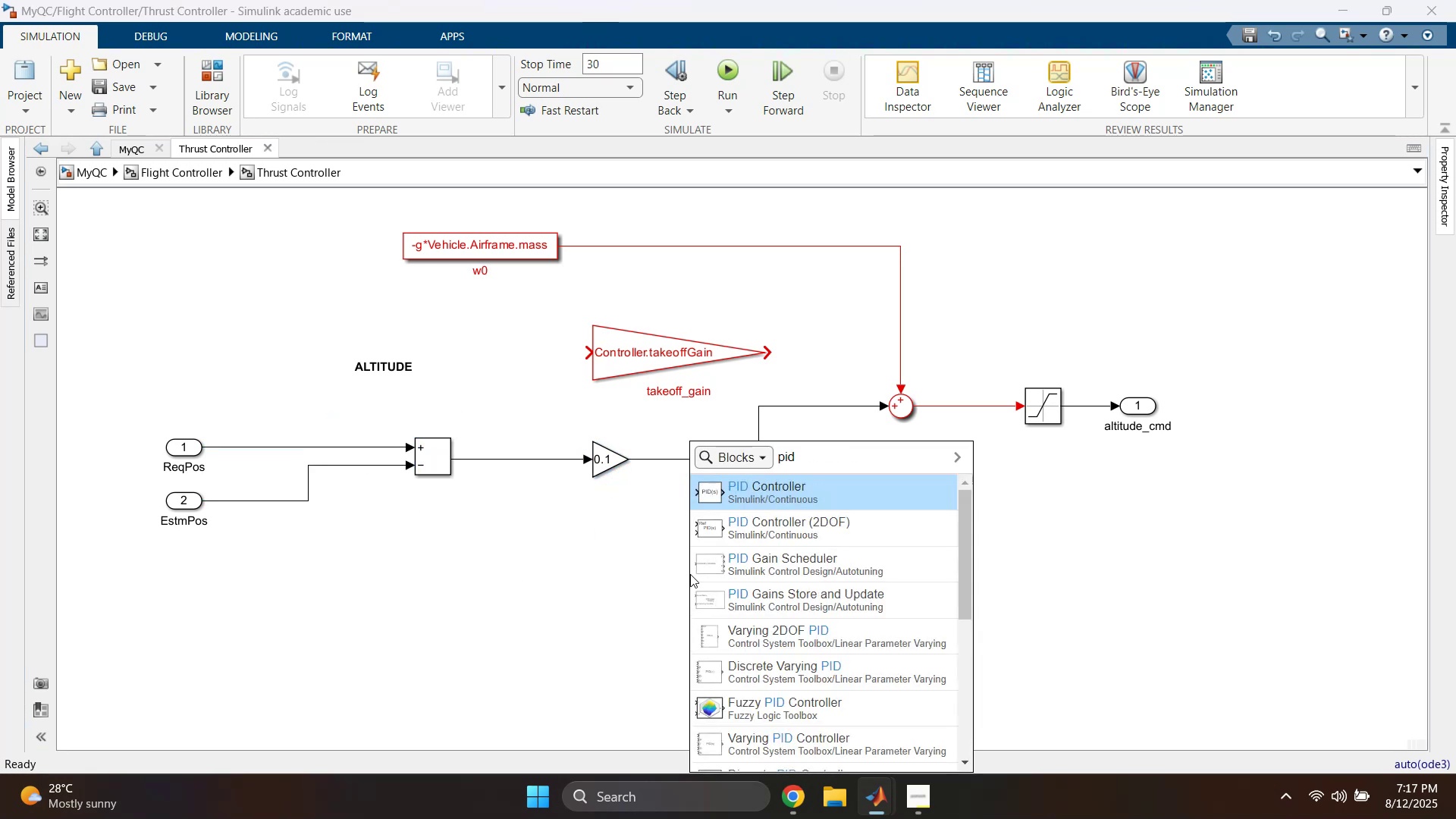 
key(Enter)
 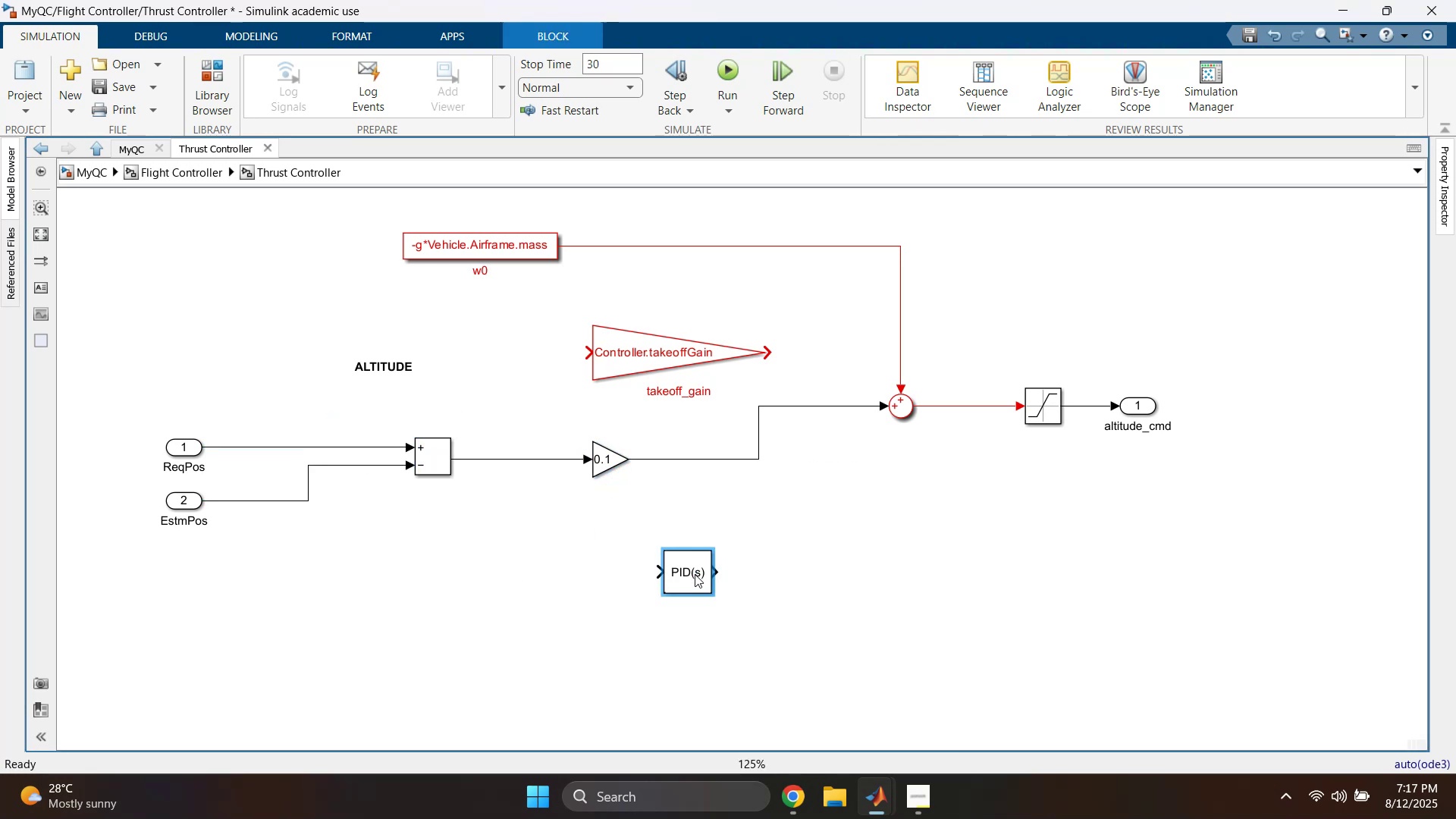 
double_click([695, 574])
 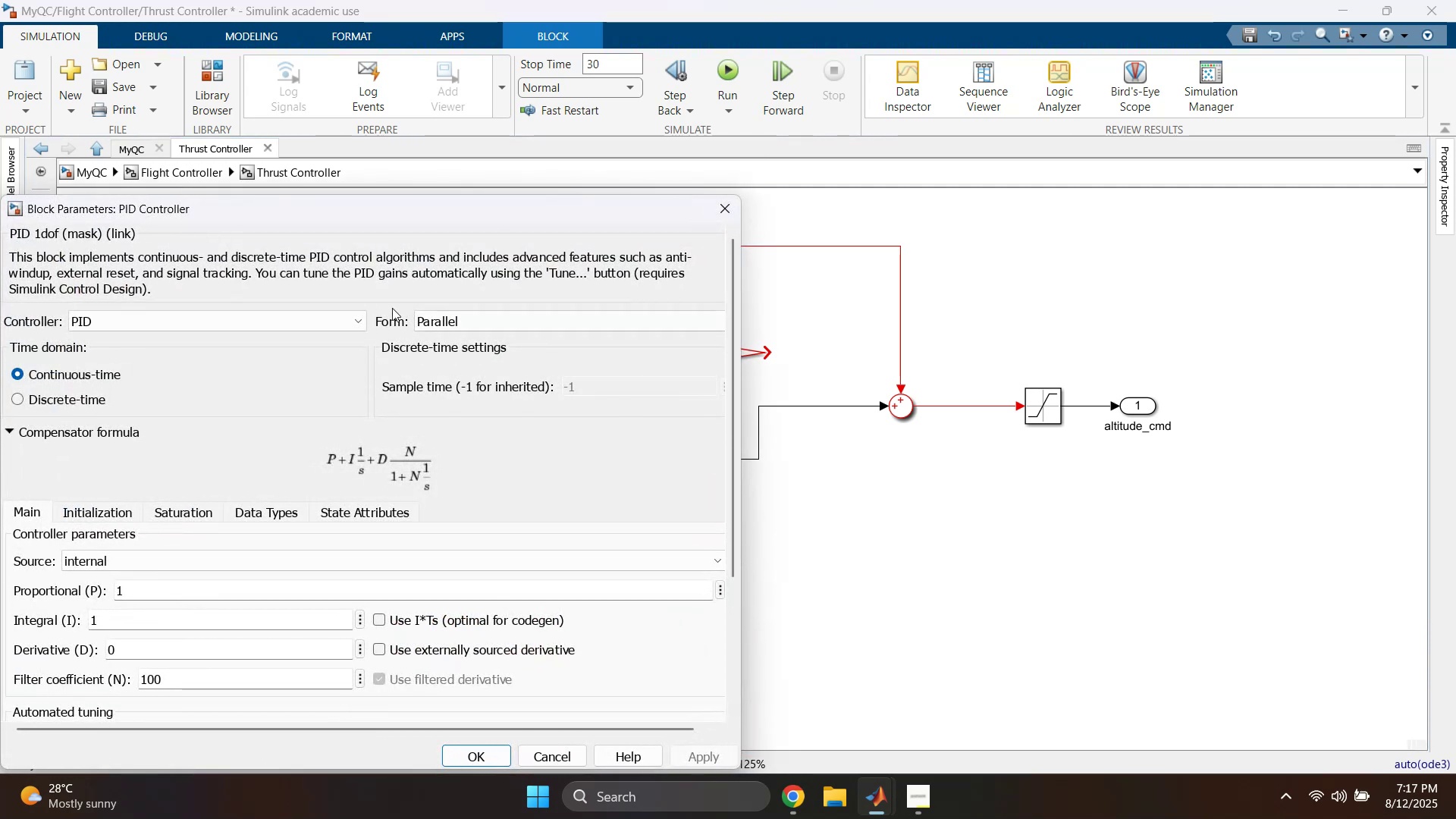 
left_click_drag(start_coordinate=[417, 209], to_coordinate=[653, 172])
 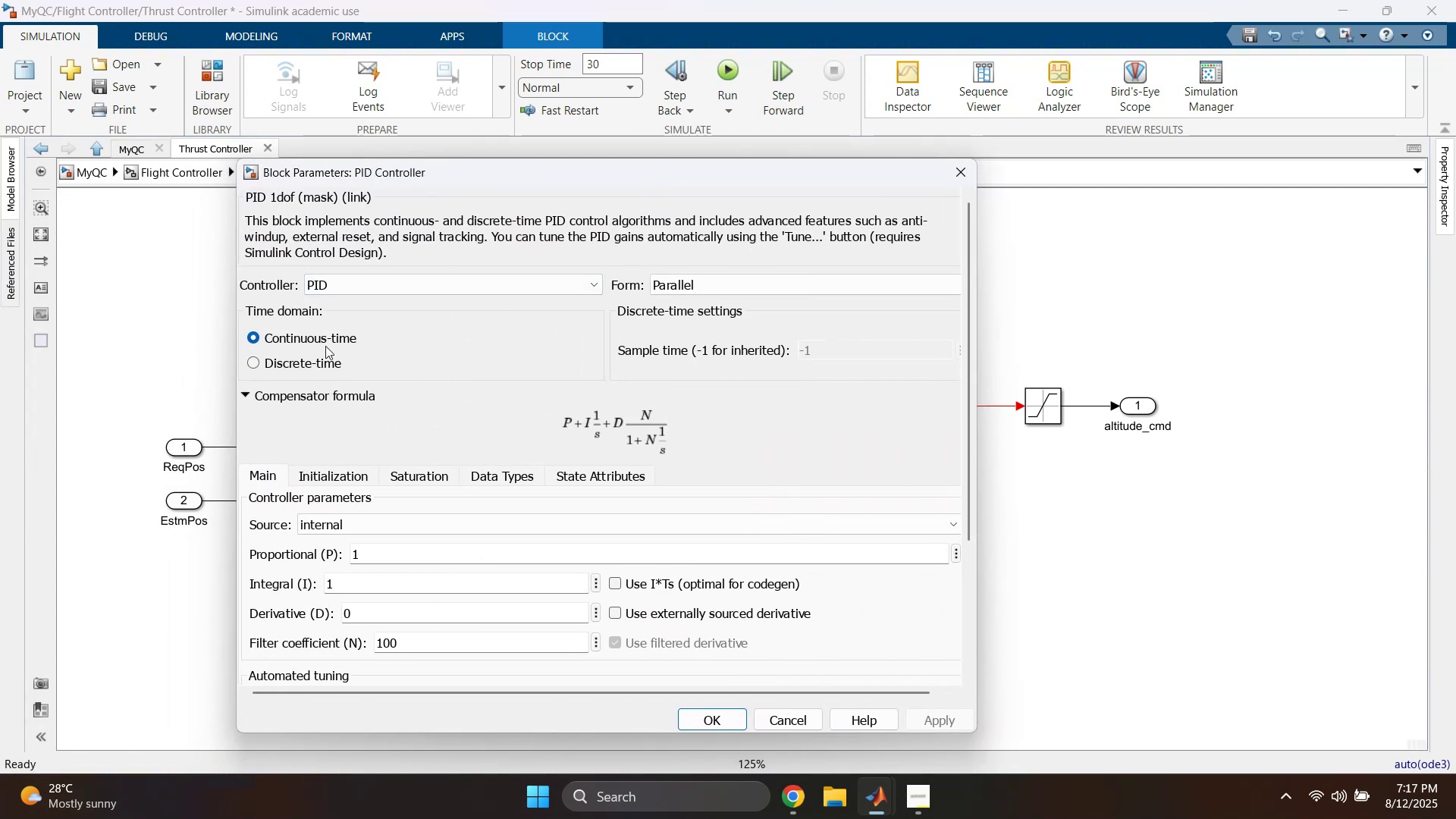 
left_click([315, 363])
 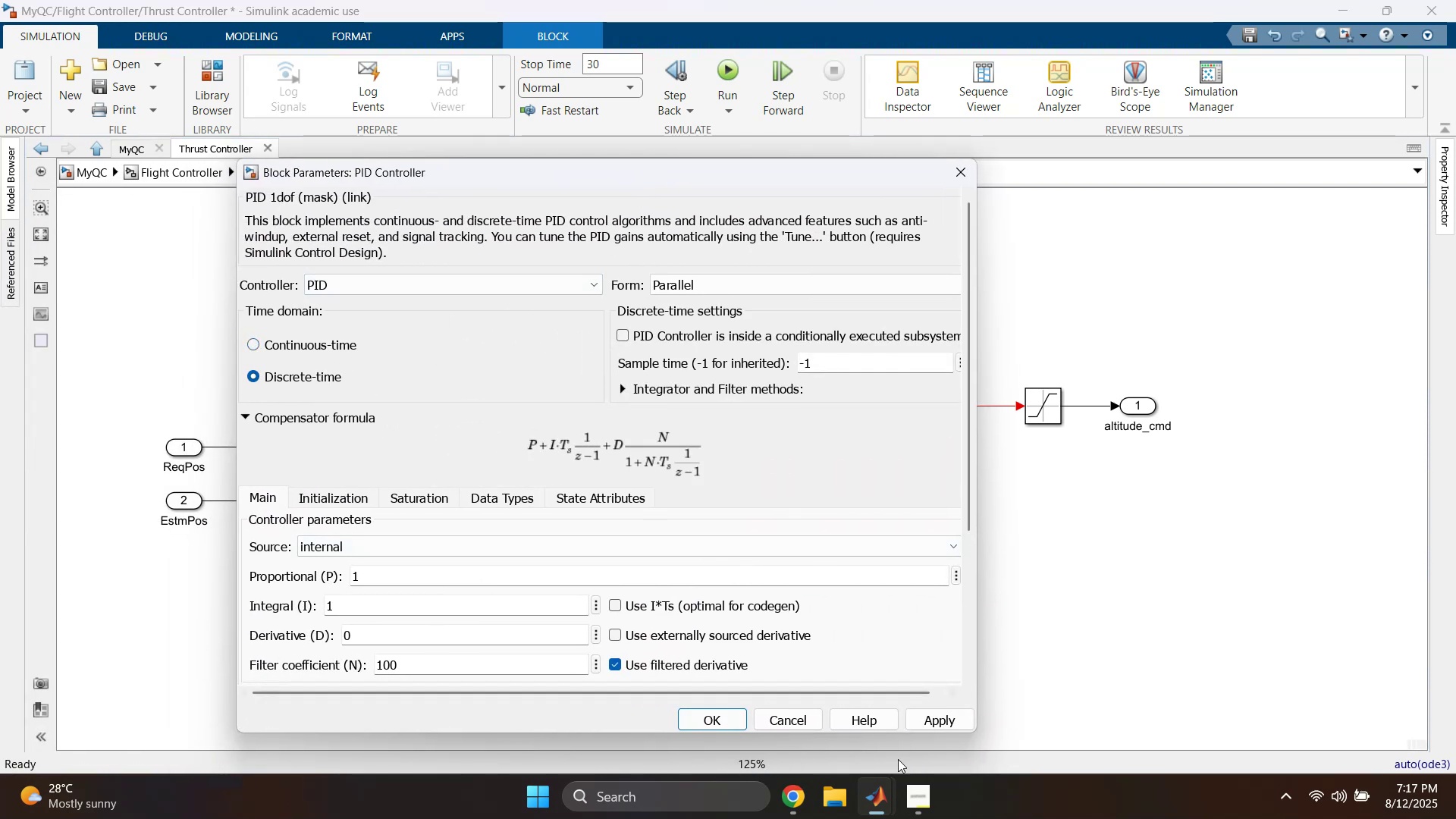 
left_click([962, 724])
 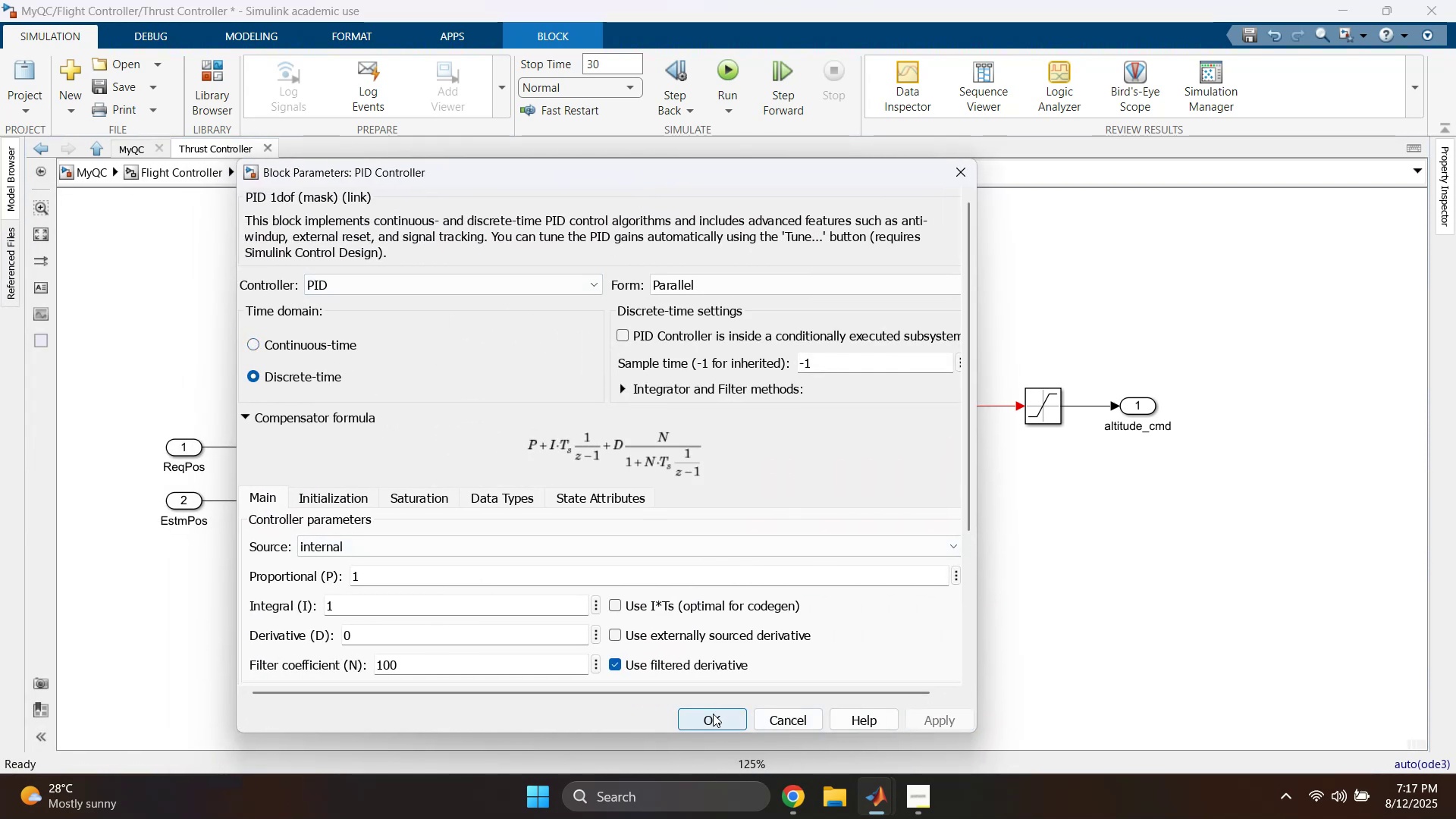 
left_click([713, 714])
 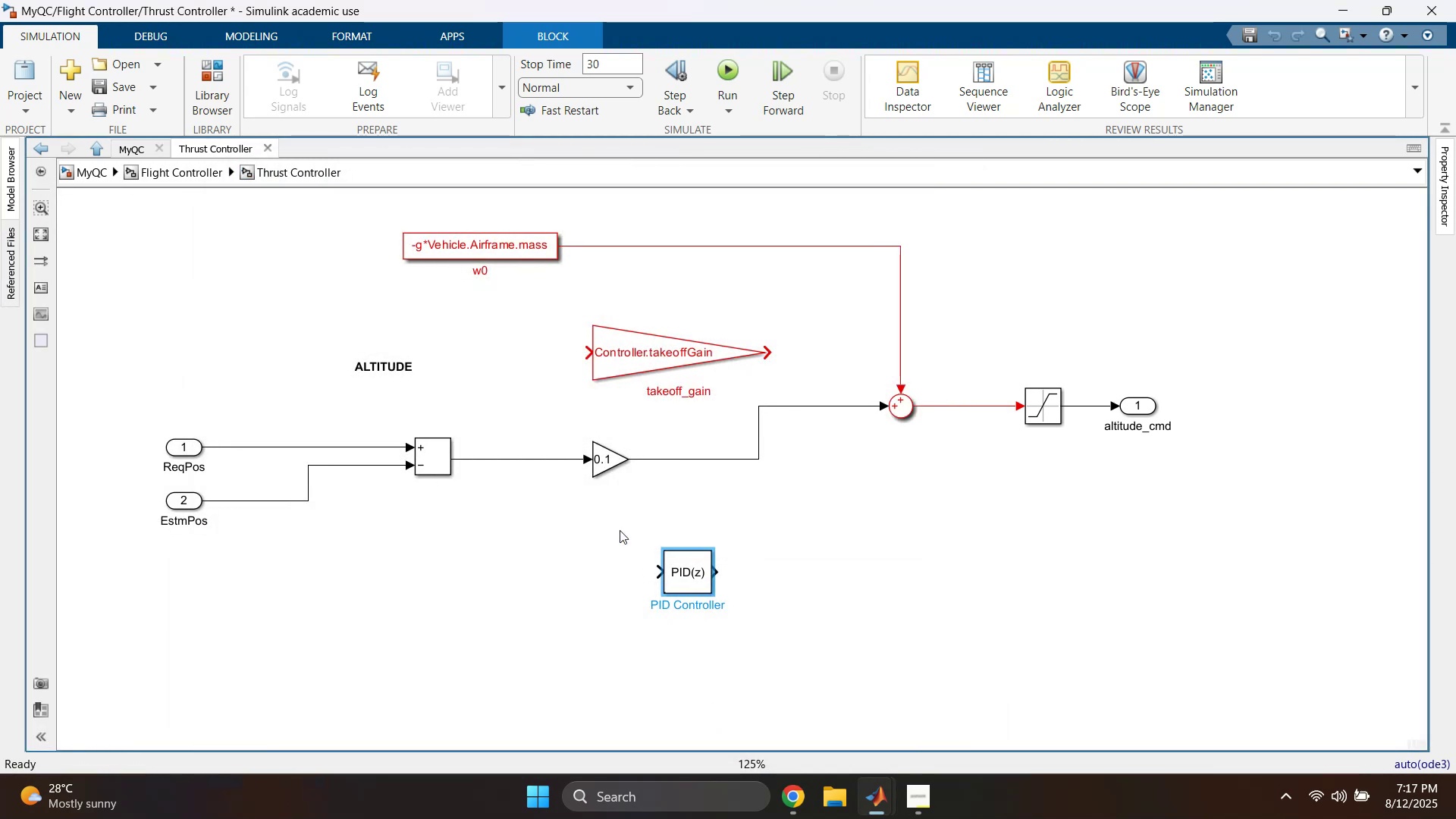 
left_click_drag(start_coordinate=[601, 430], to_coordinate=[607, 485])
 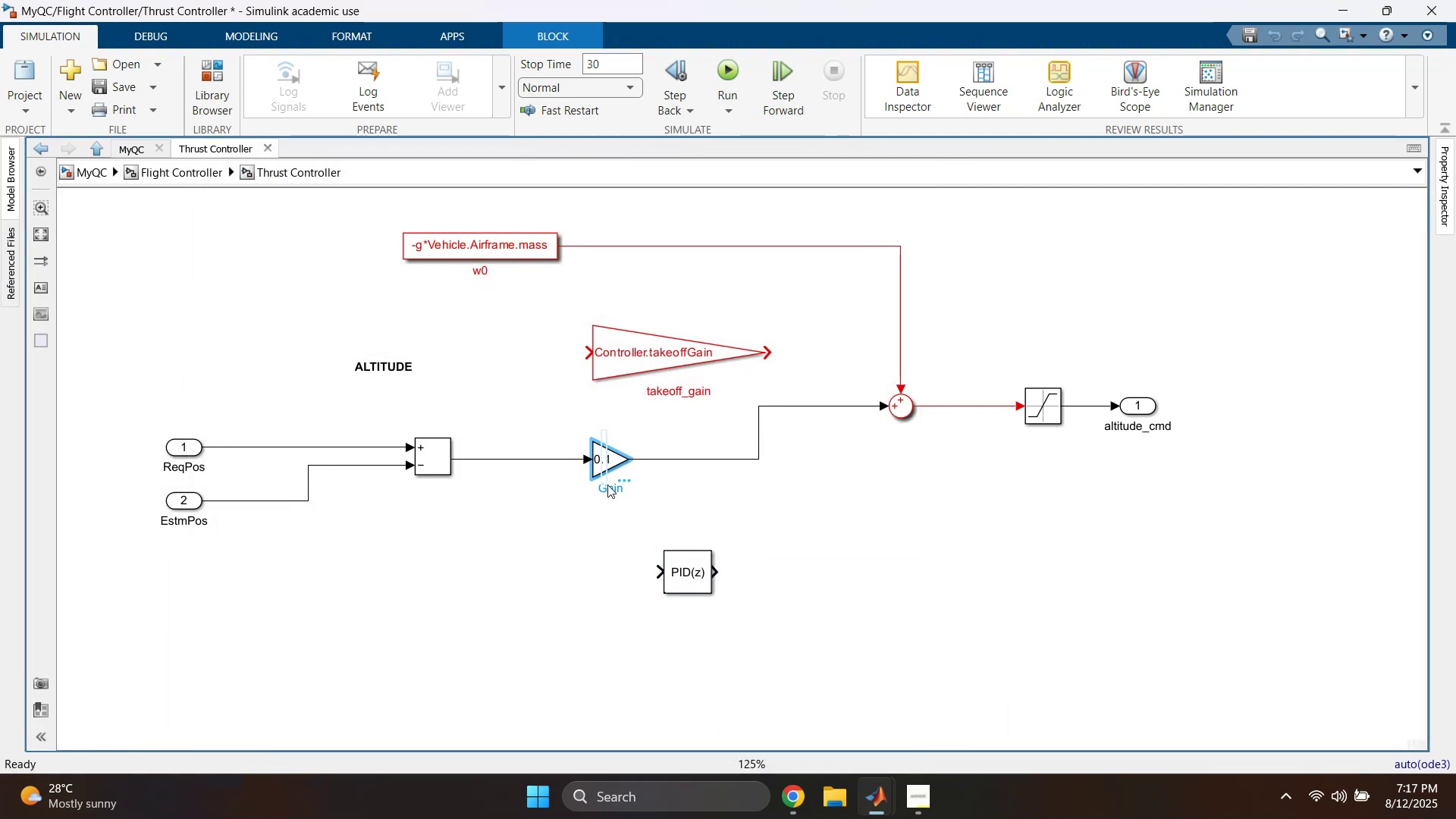 
key(Delete)
 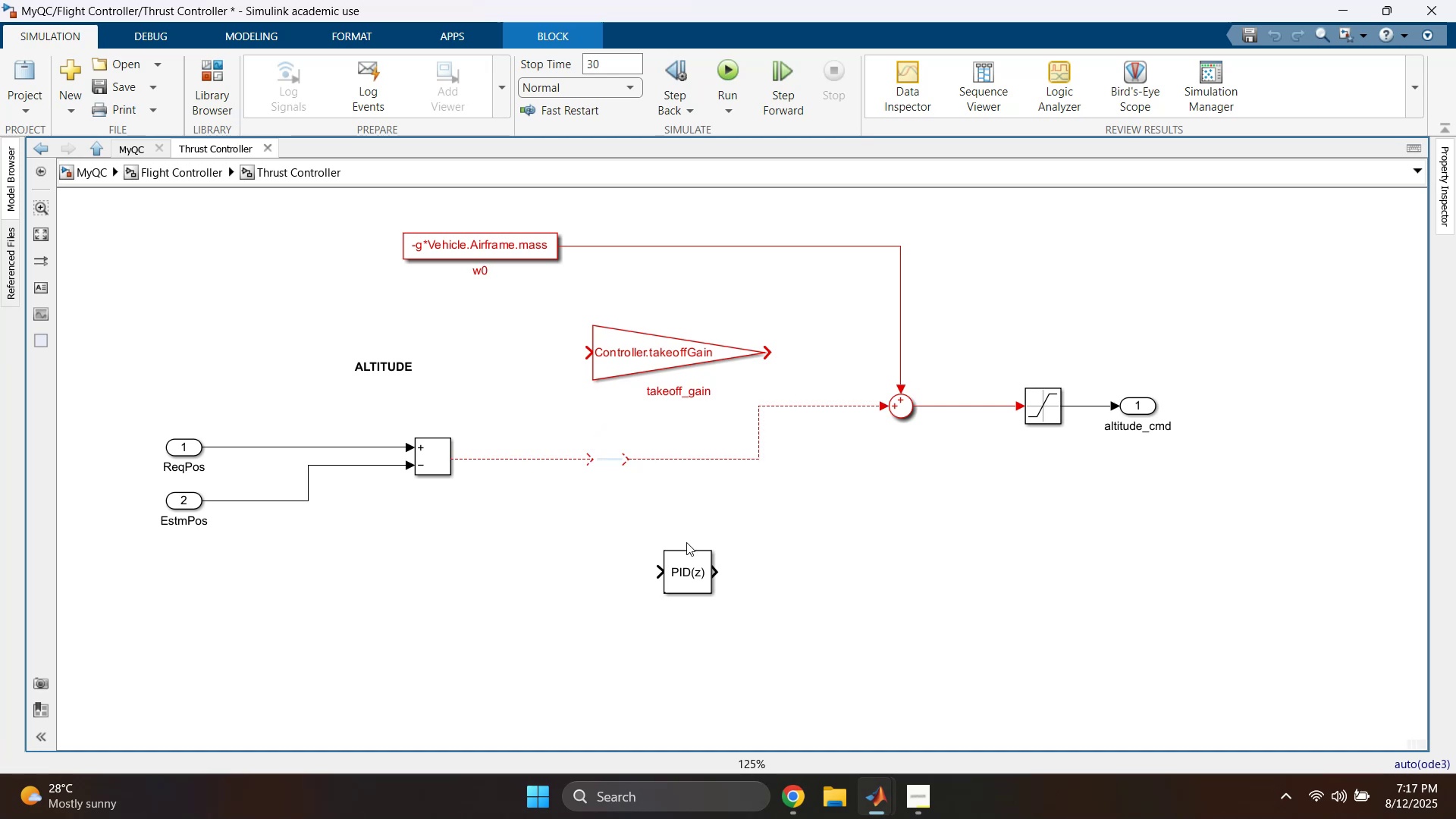 
left_click_drag(start_coordinate=[680, 578], to_coordinate=[601, 457])
 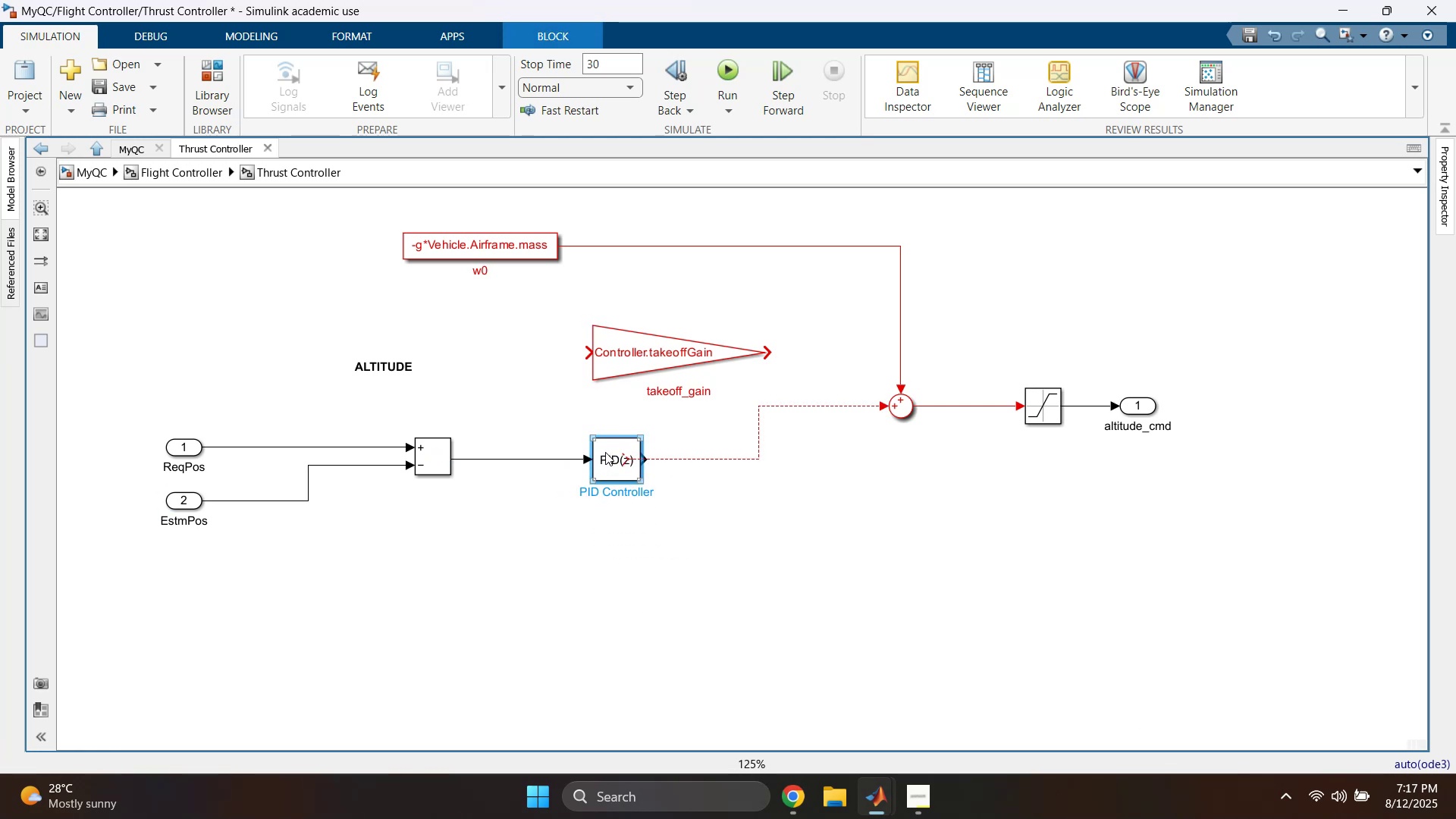 
left_click_drag(start_coordinate=[605, 450], to_coordinate=[592, 447])
 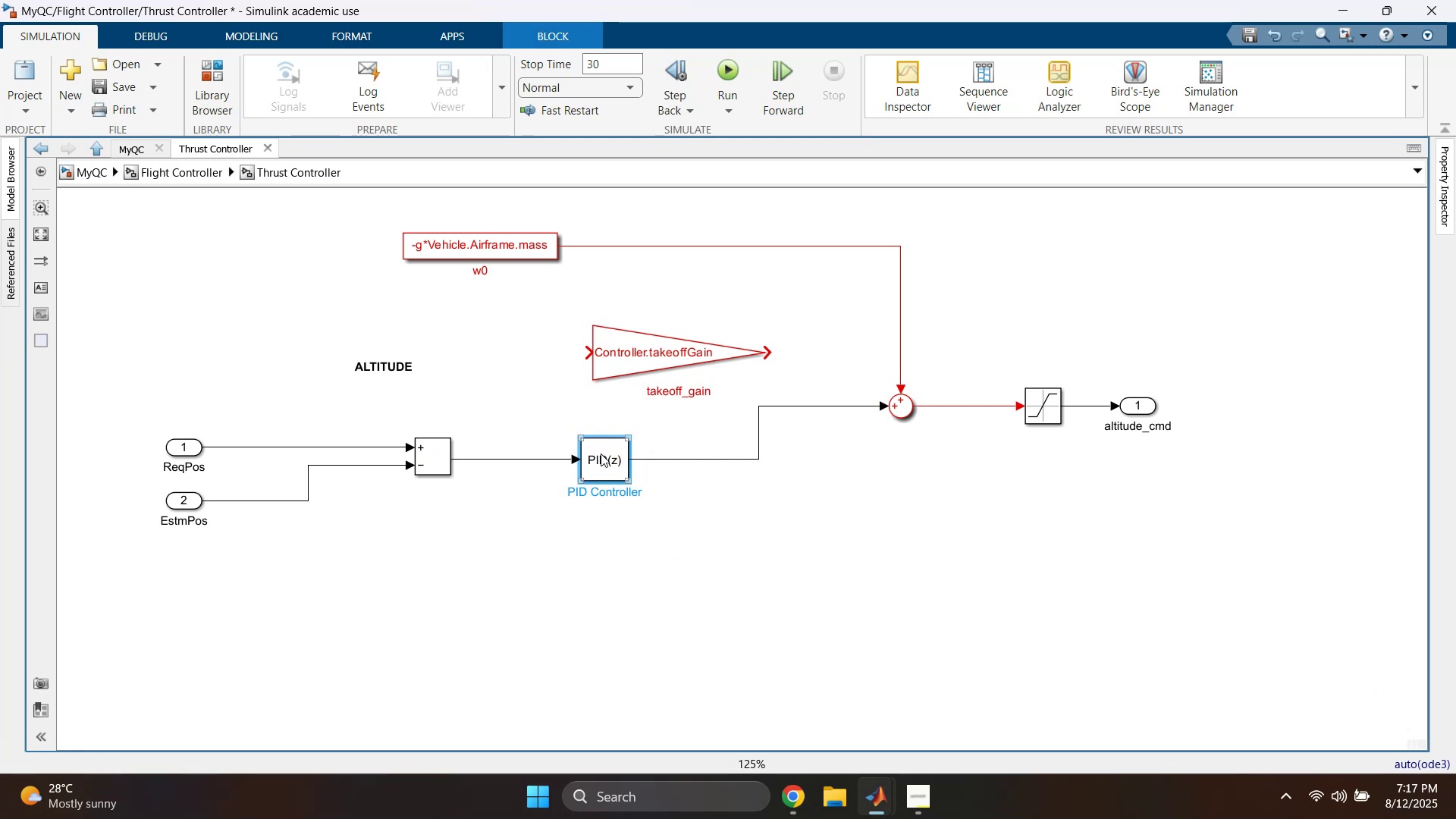 
left_click_drag(start_coordinate=[602, 453], to_coordinate=[568, 447])
 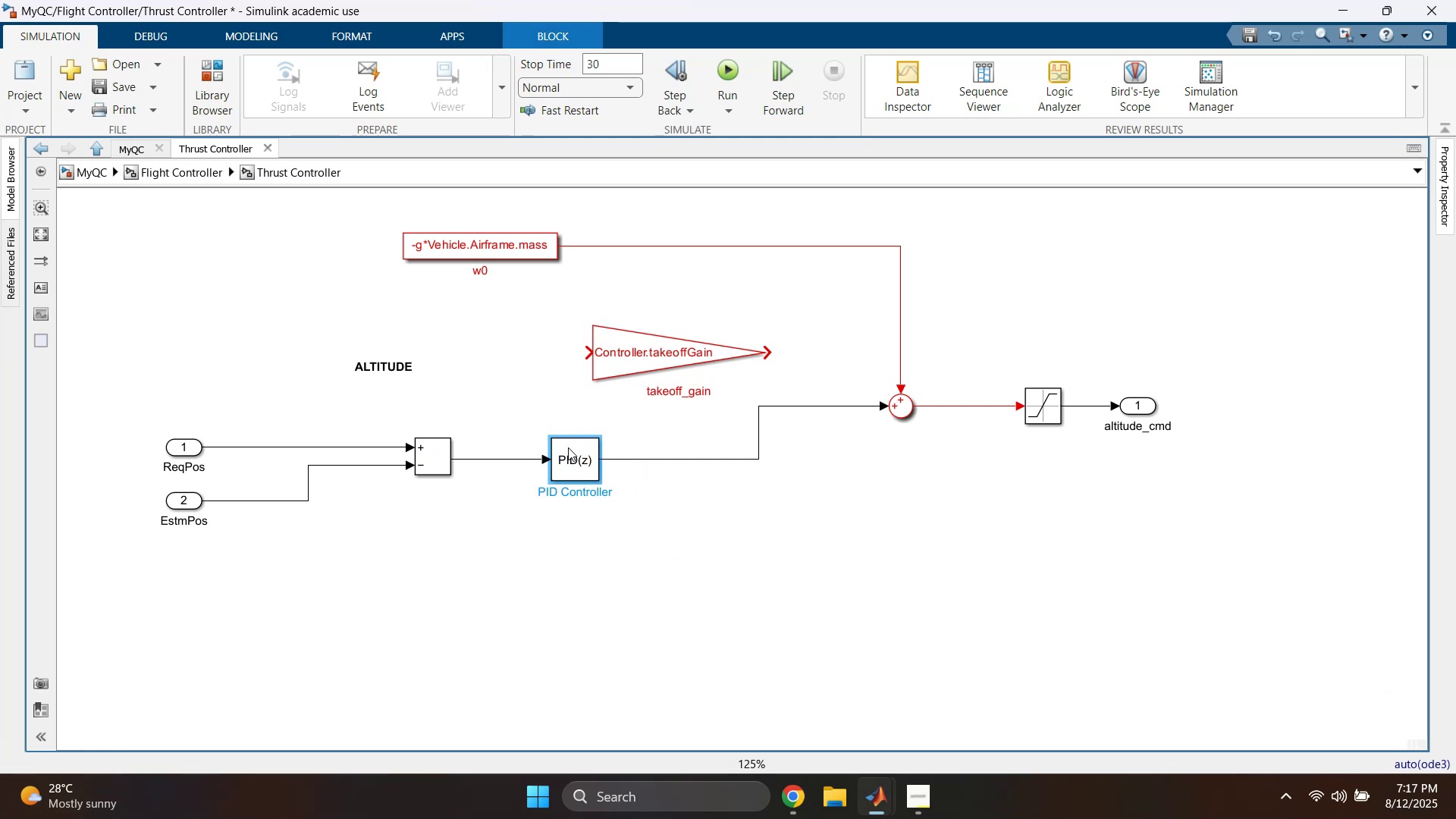 
double_click([568, 447])
 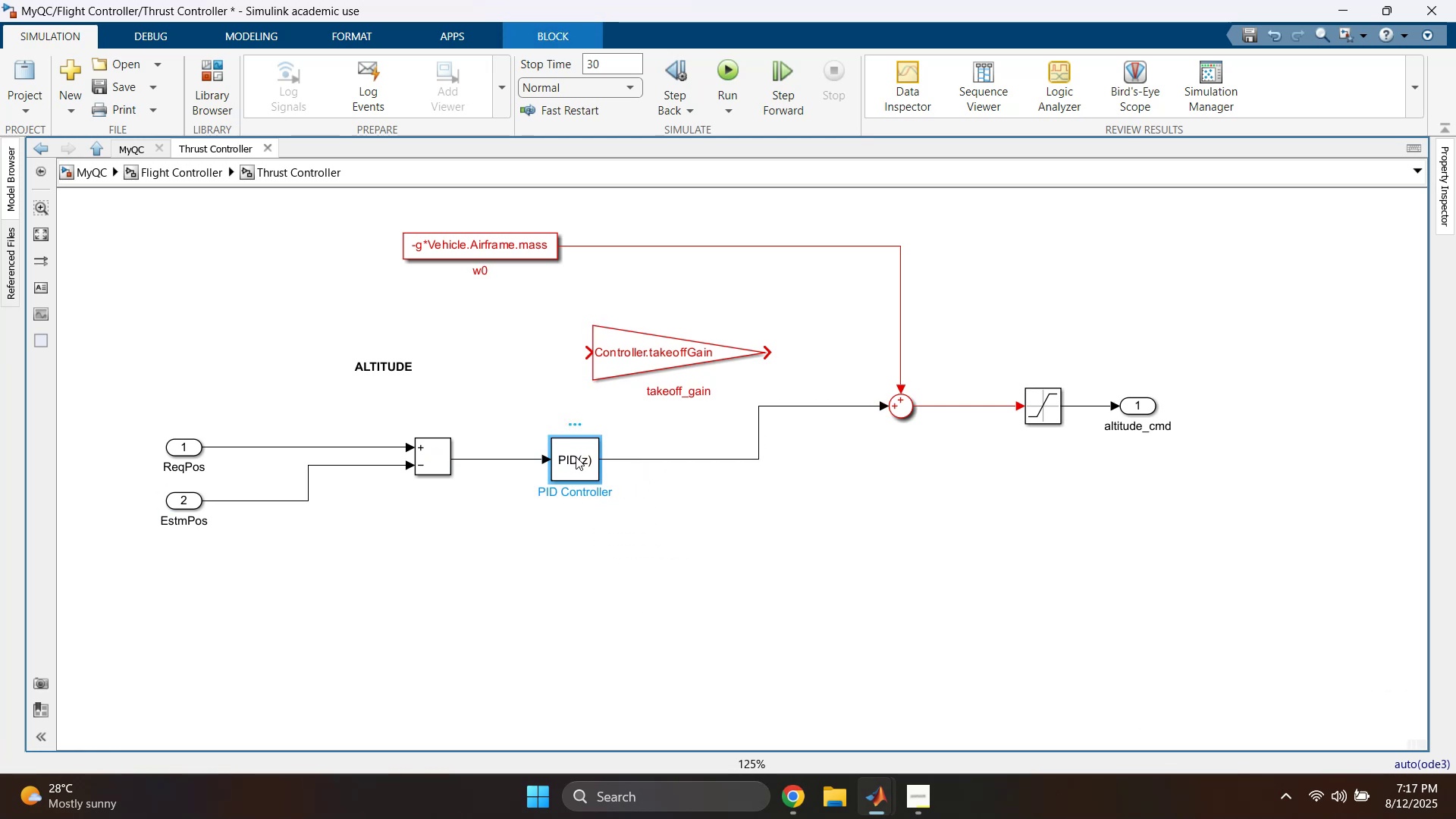 
mouse_move([641, 478])
 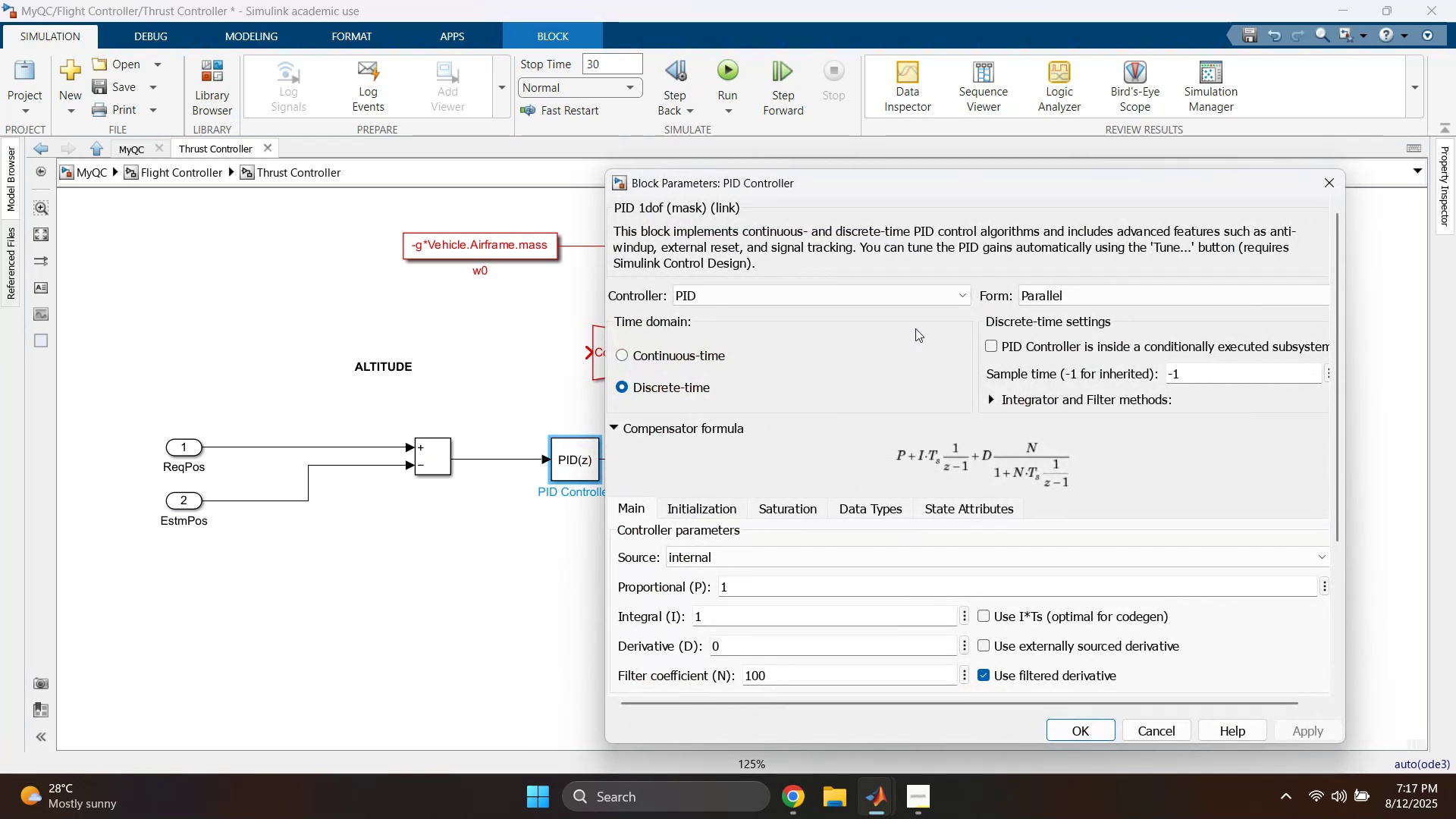 
left_click_drag(start_coordinate=[923, 202], to_coordinate=[755, 130])
 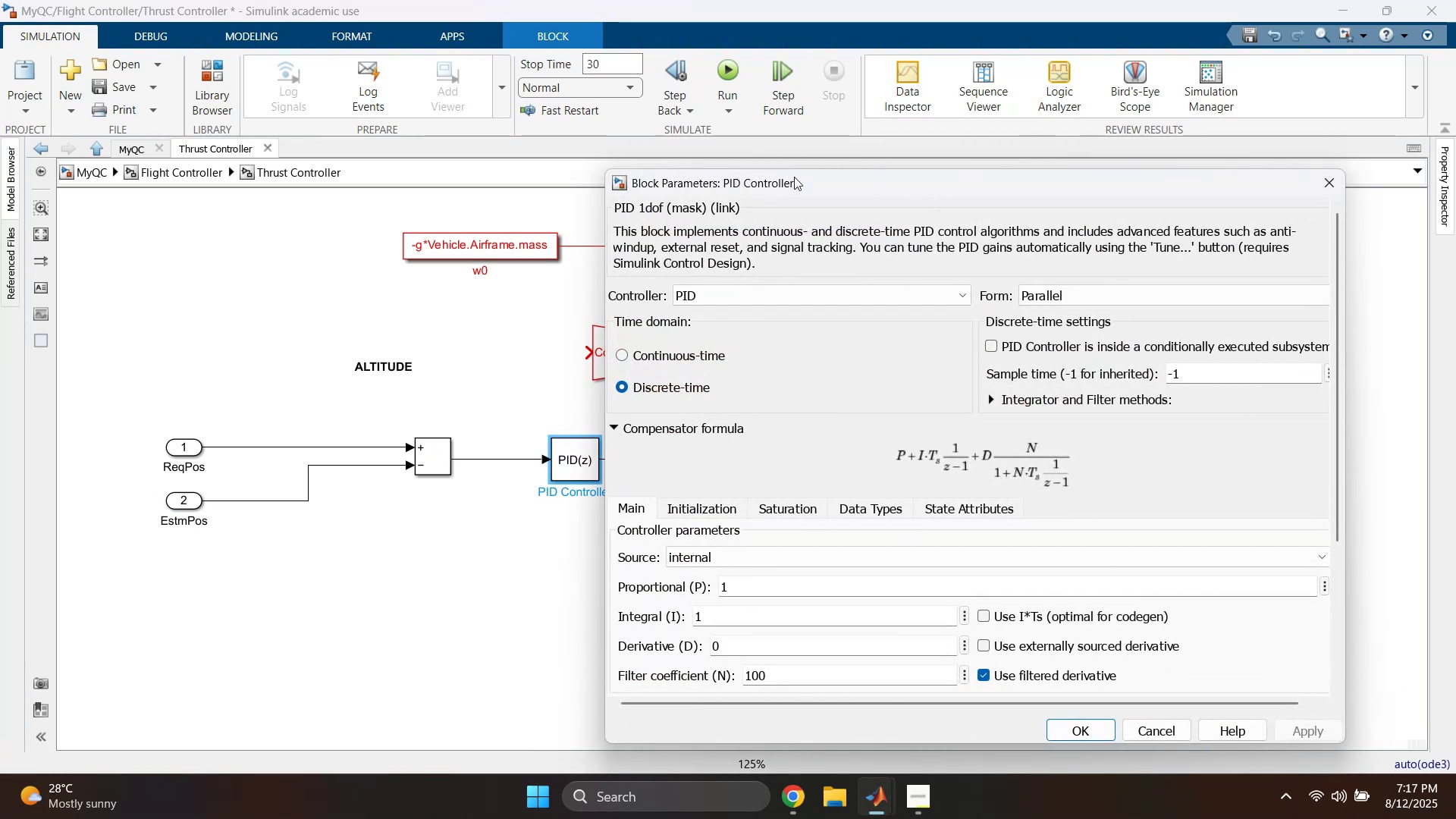 
left_click_drag(start_coordinate=[802, 187], to_coordinate=[588, 122])
 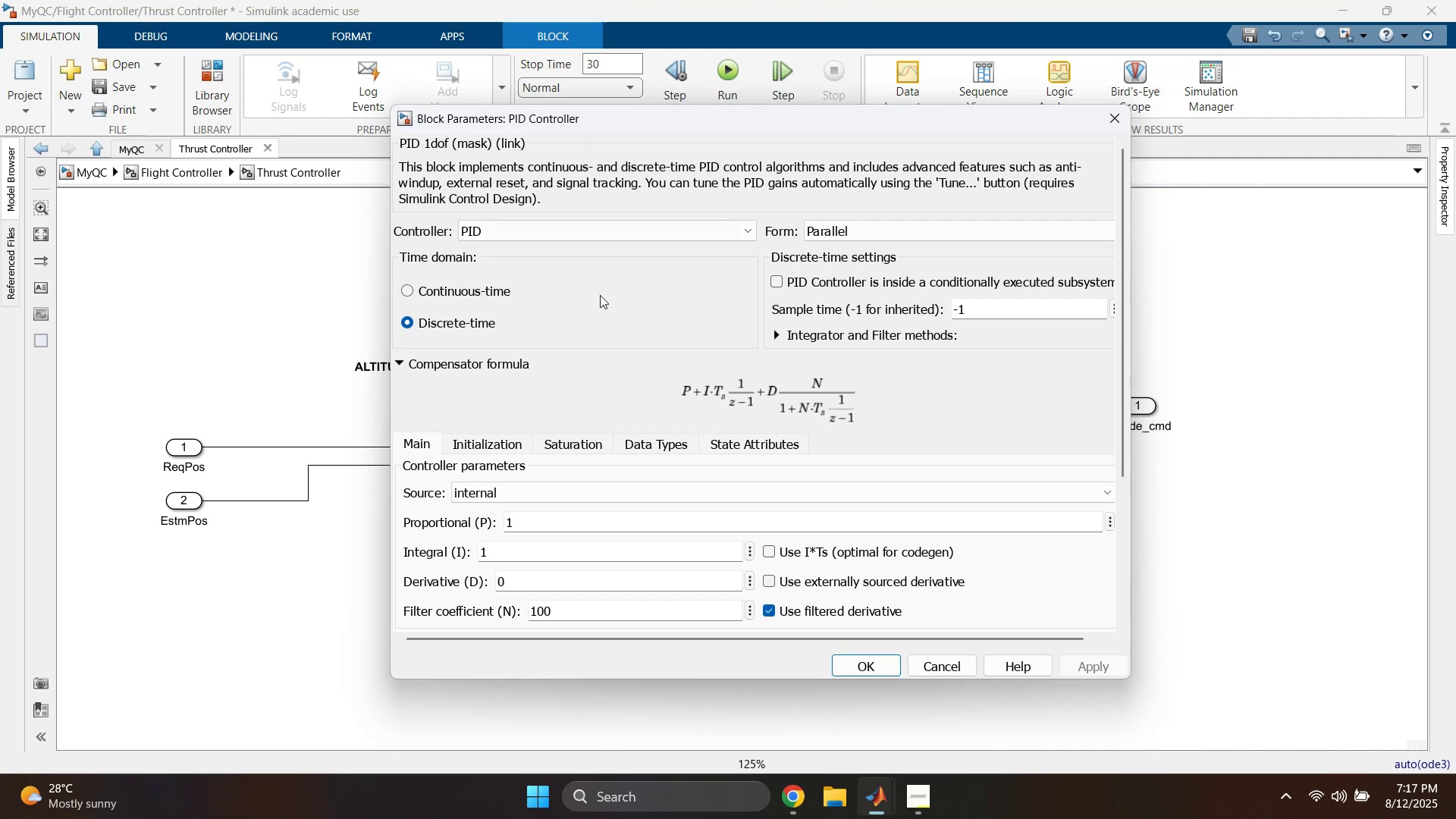 
scroll: coordinate [623, 413], scroll_direction: down, amount: 5.0
 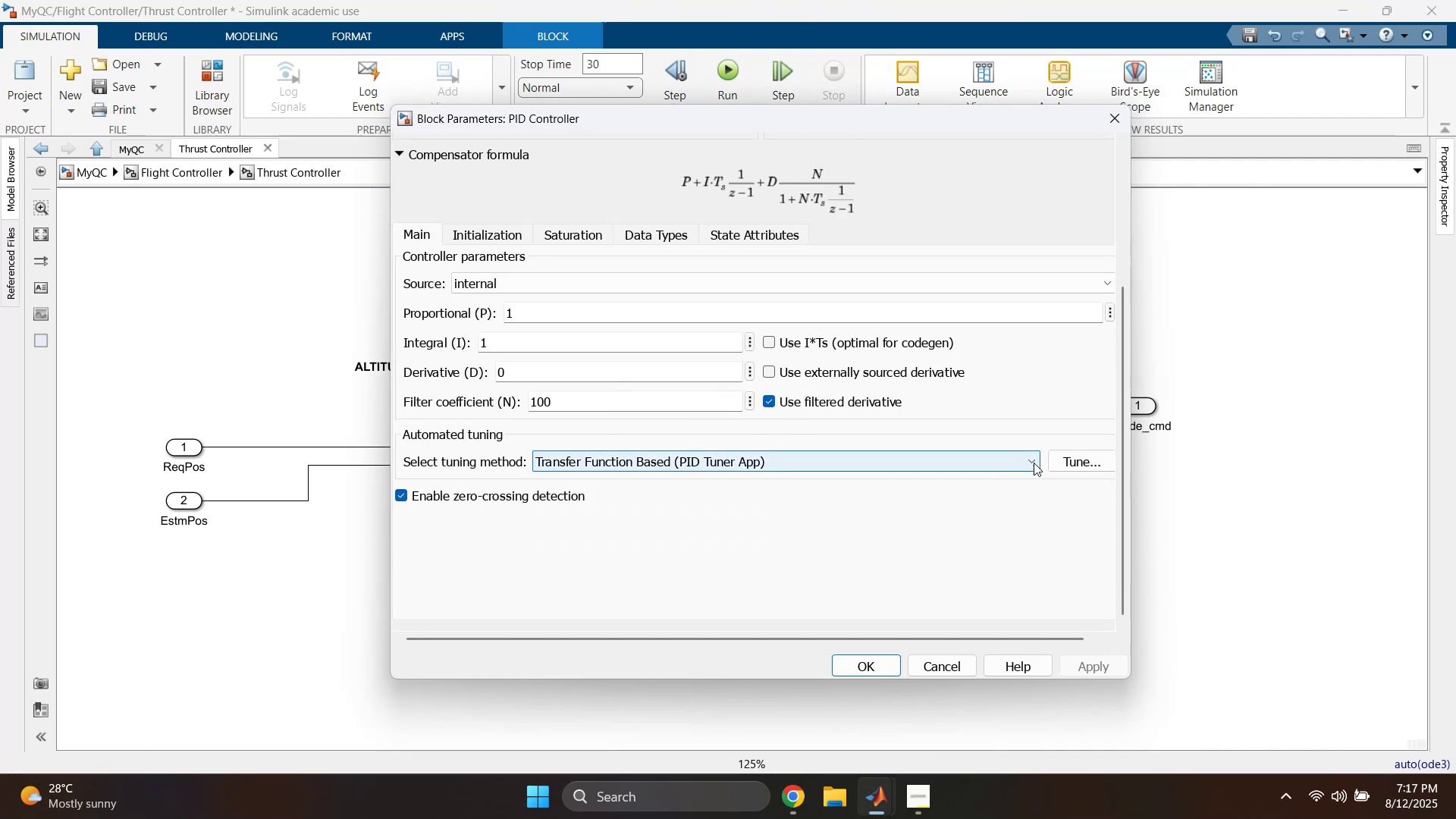 
left_click([1068, 460])
 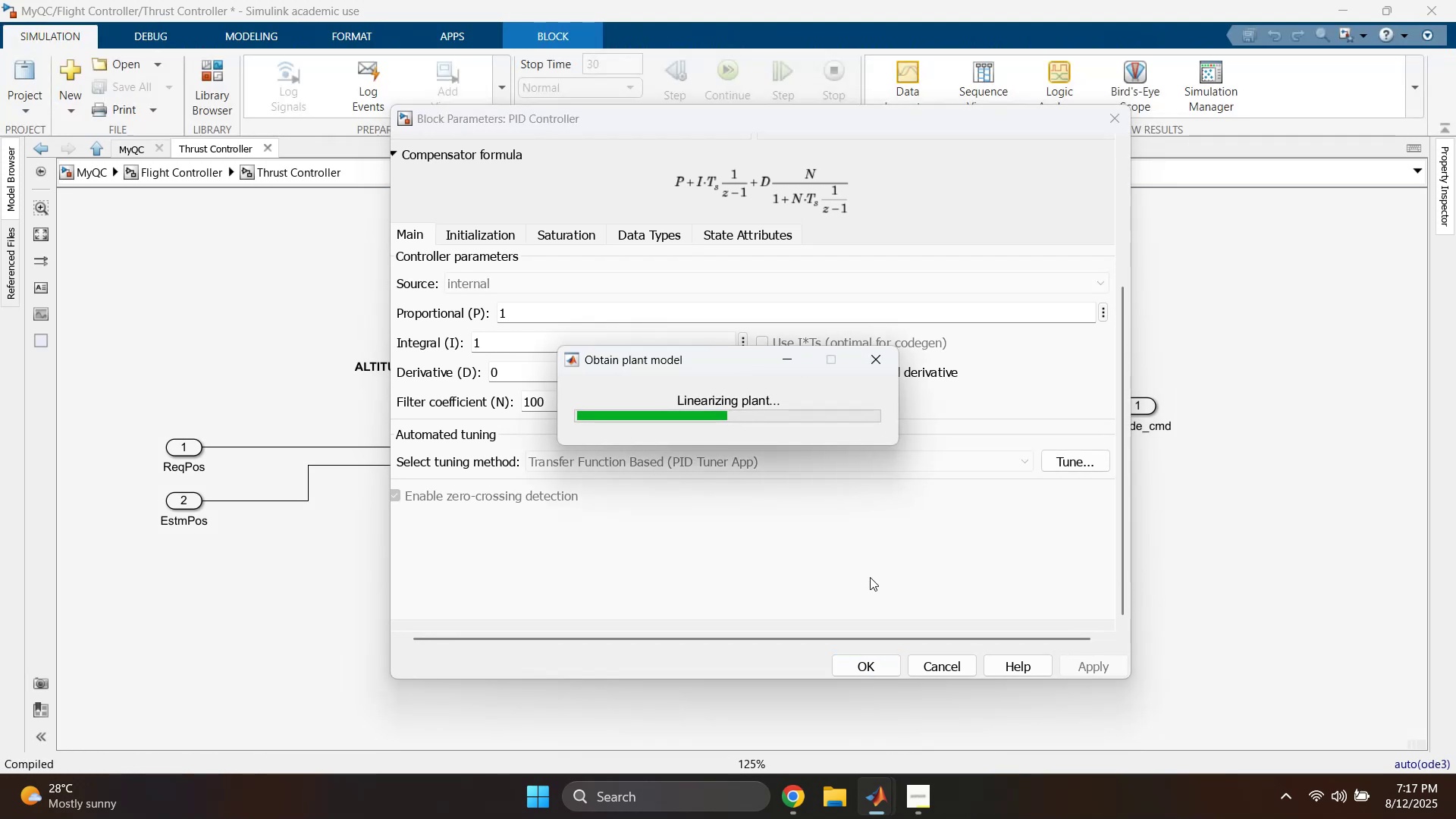 
wait(19.39)
 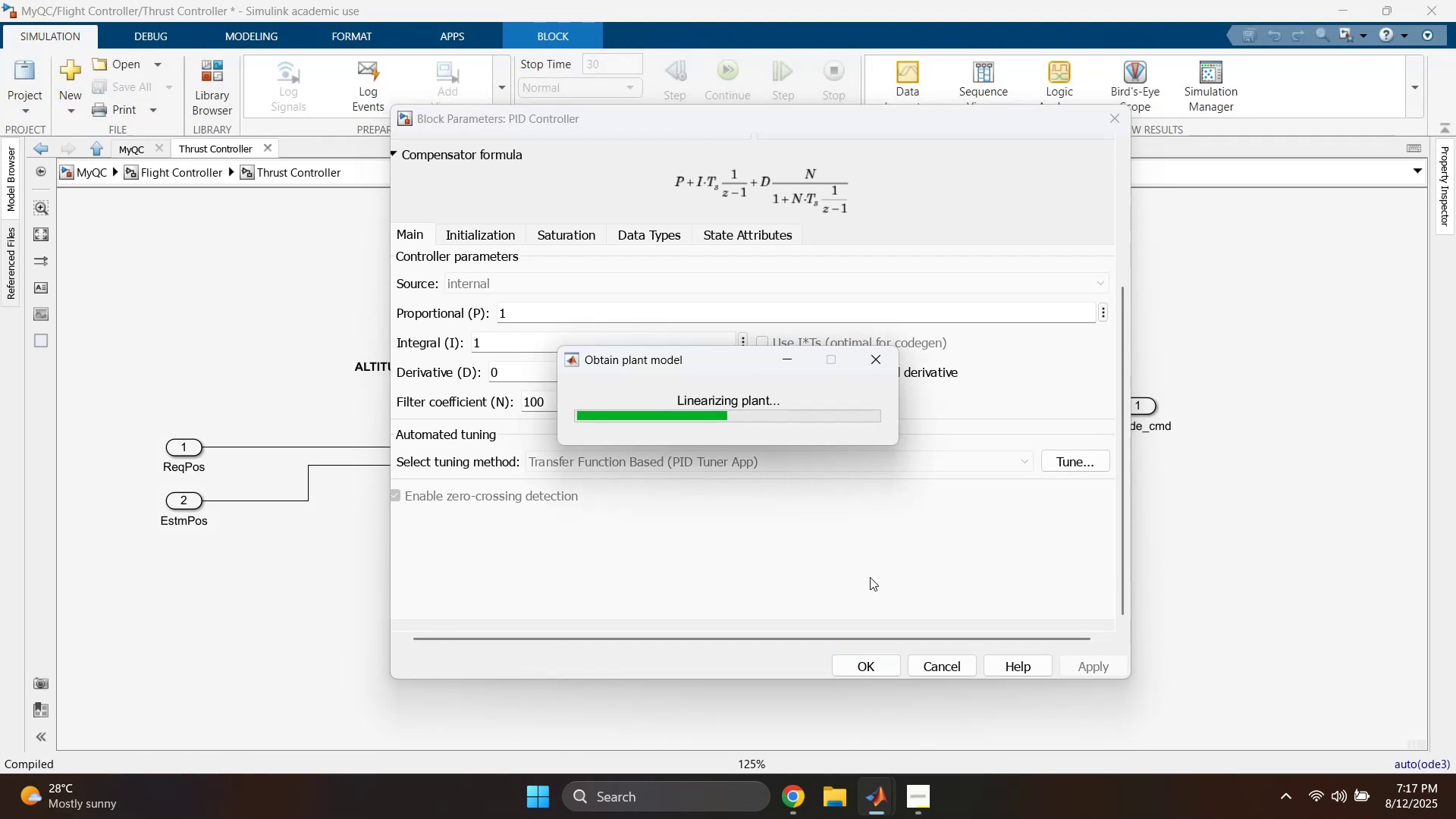 
left_click([949, 662])
 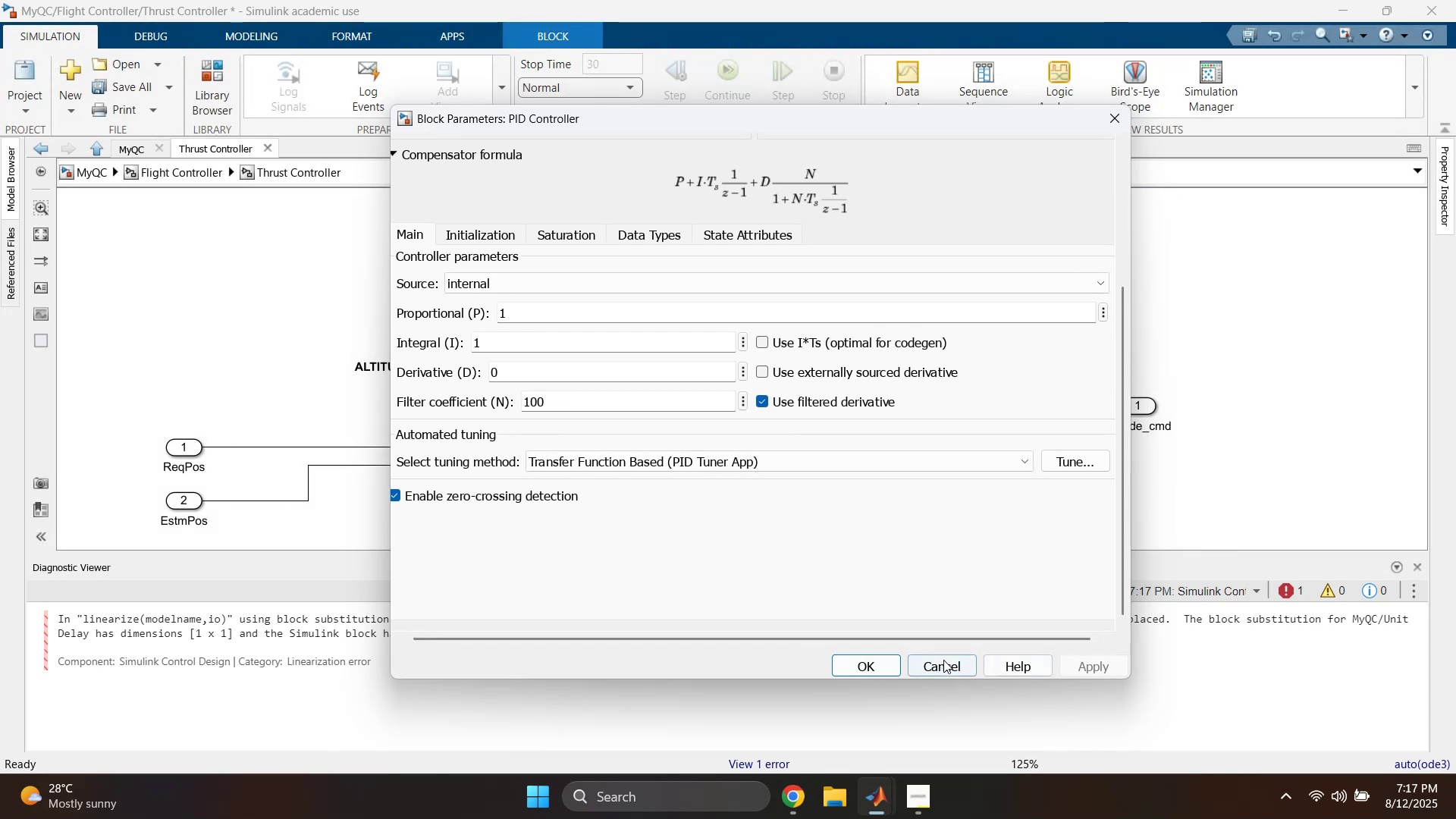 
left_click([941, 665])
 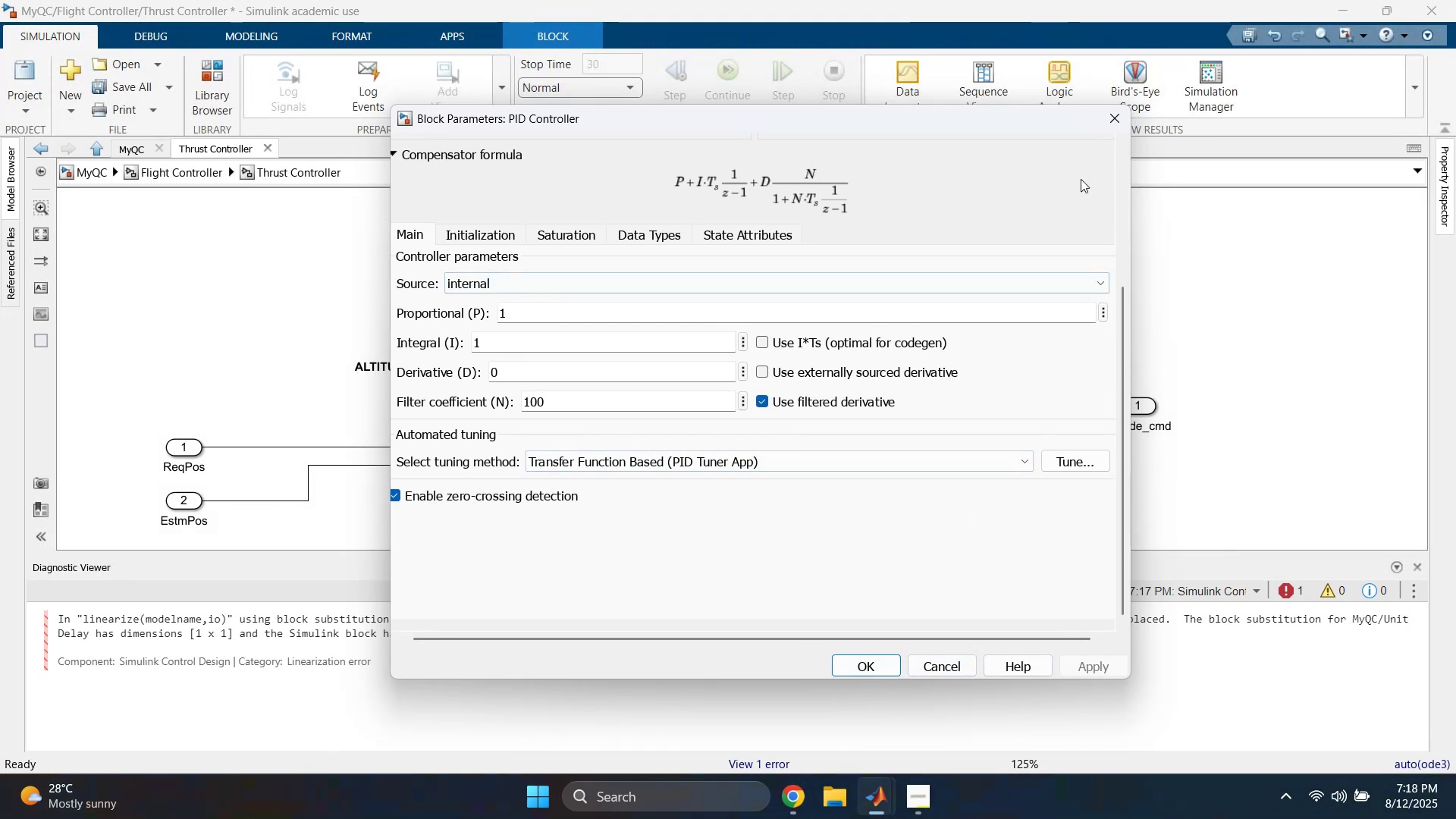 
left_click([1117, 113])
 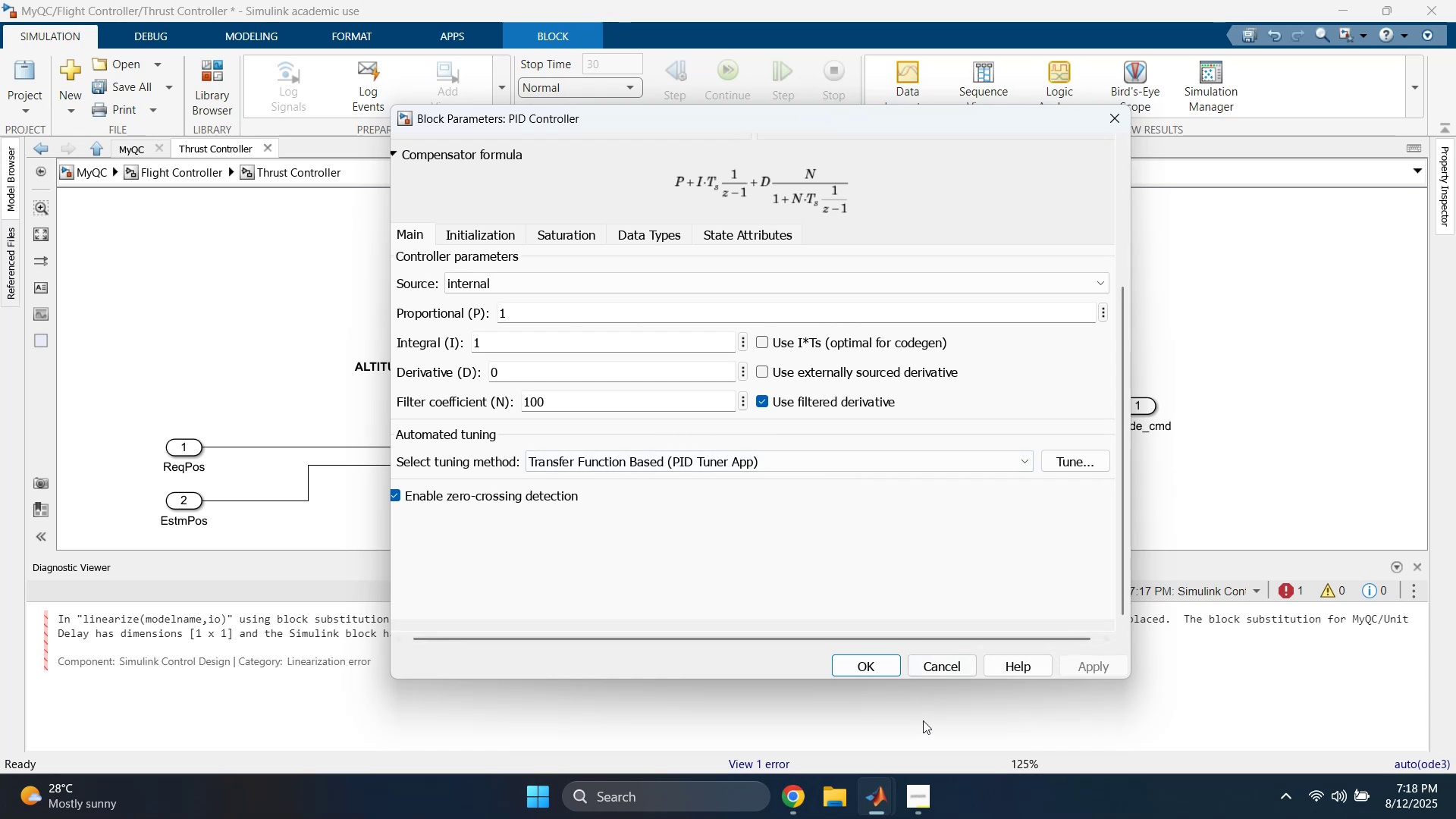 
left_click([864, 799])
 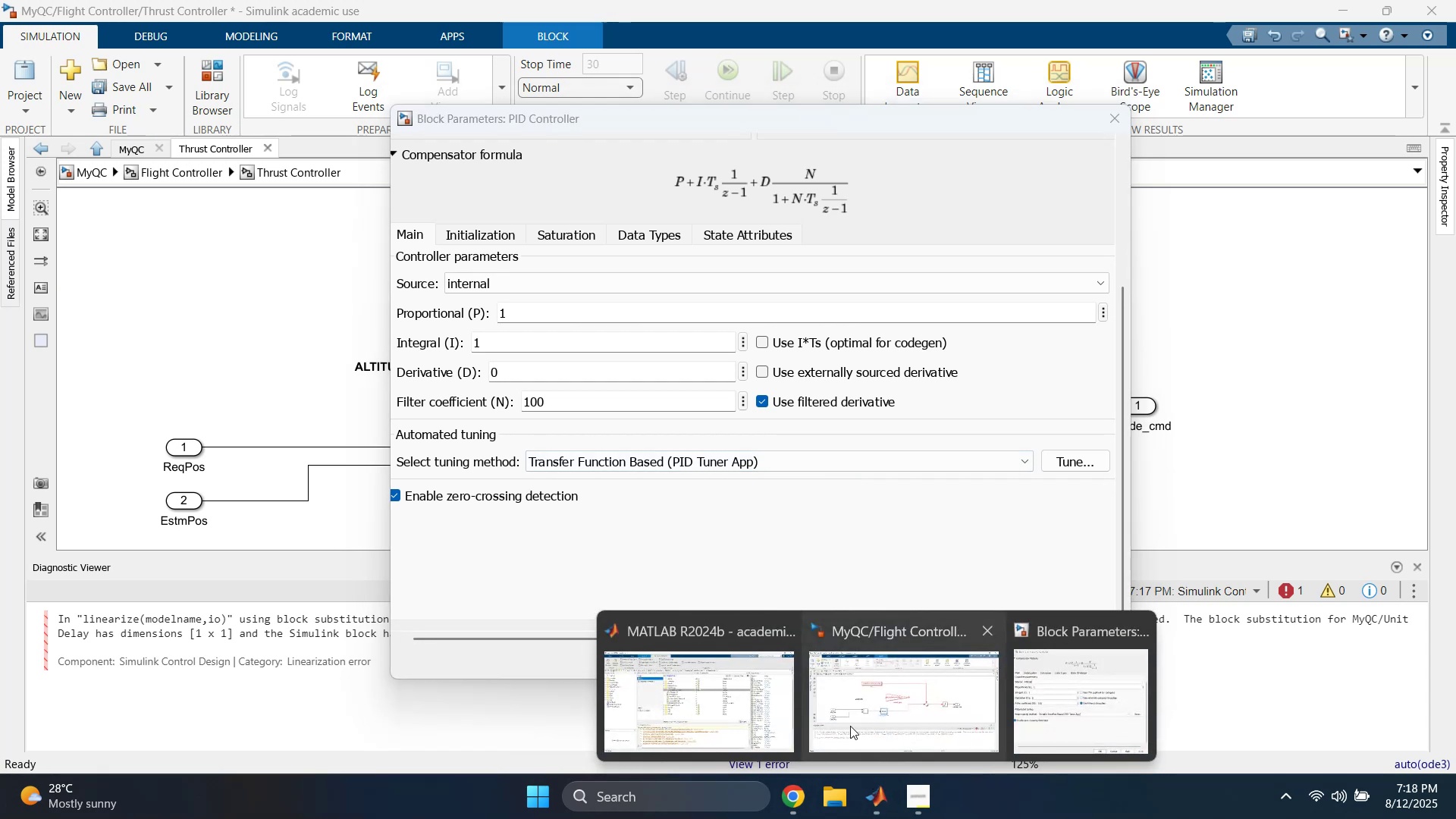 
left_click([682, 708])
 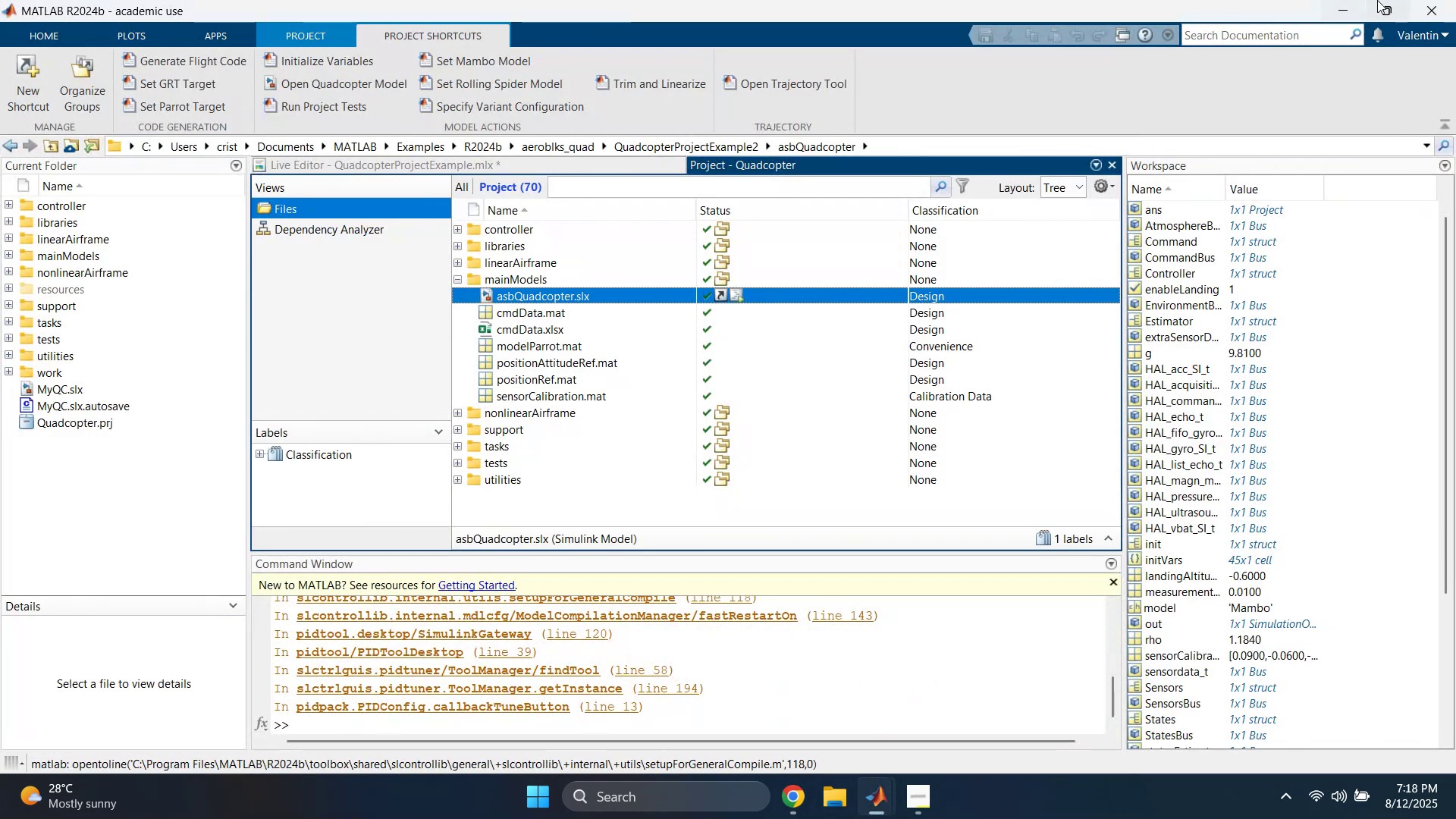 
left_click([1339, 11])
 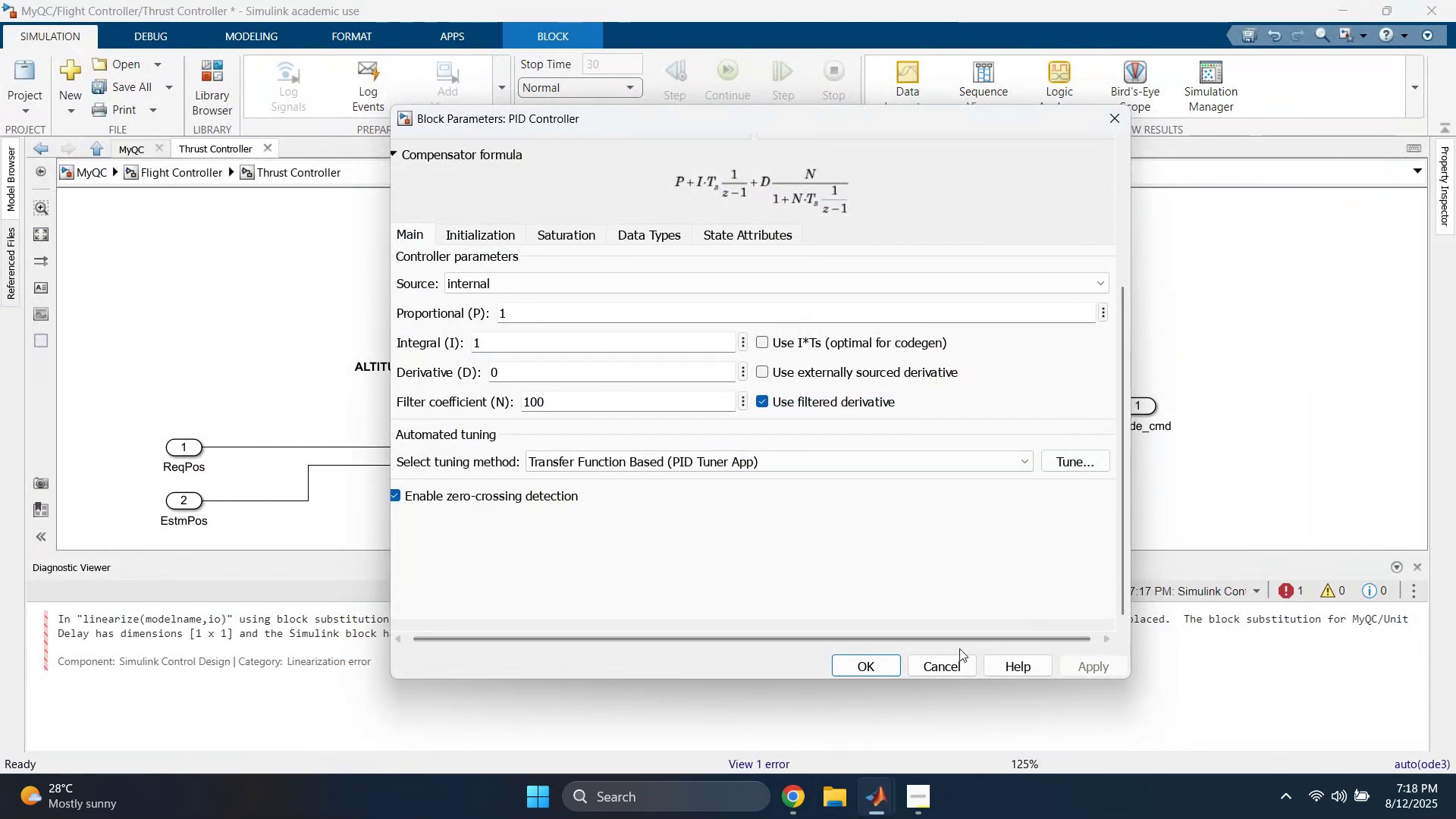 
left_click([937, 667])
 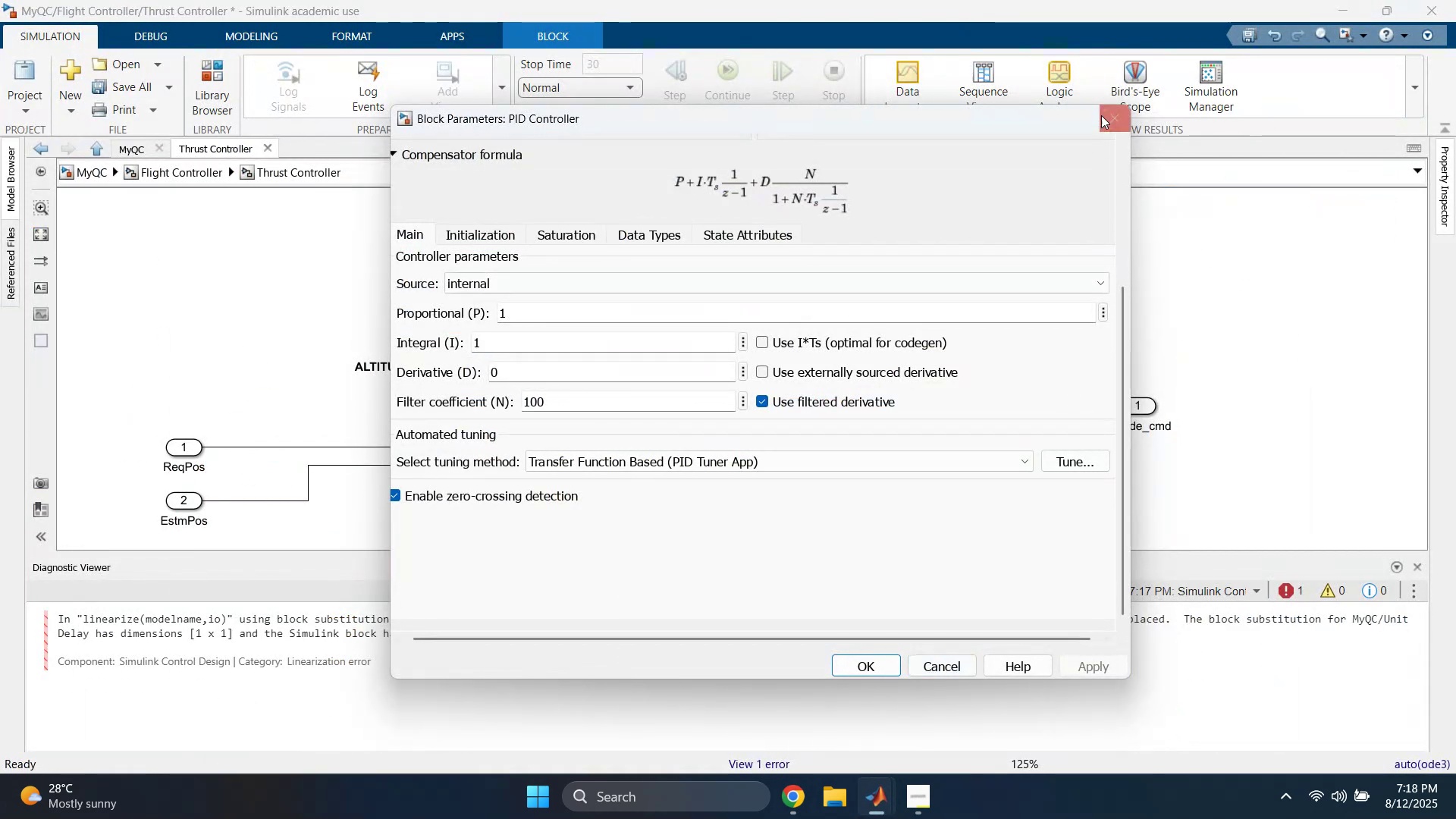 
left_click([1105, 120])
 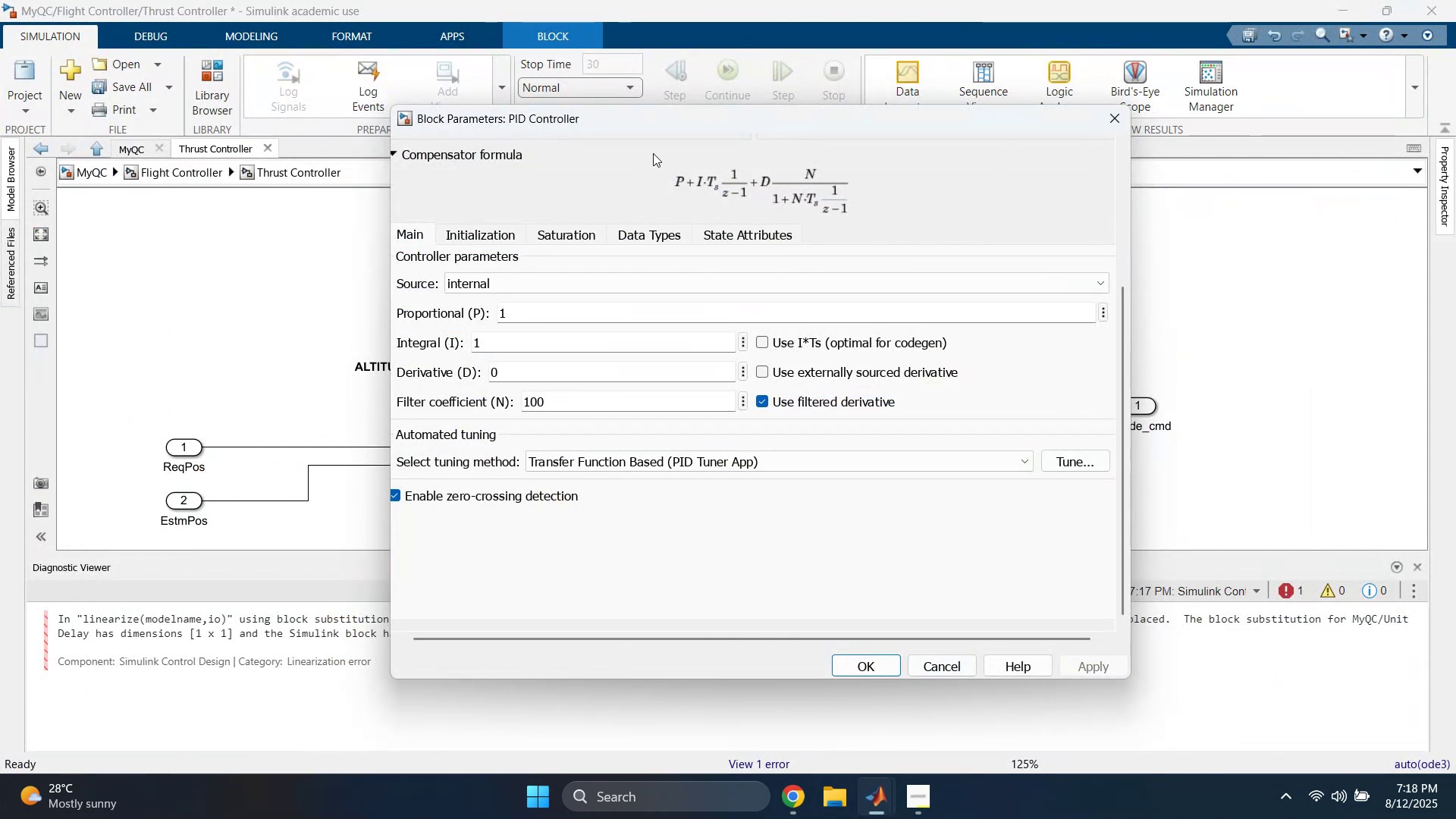 
left_click_drag(start_coordinate=[661, 127], to_coordinate=[580, 108])
 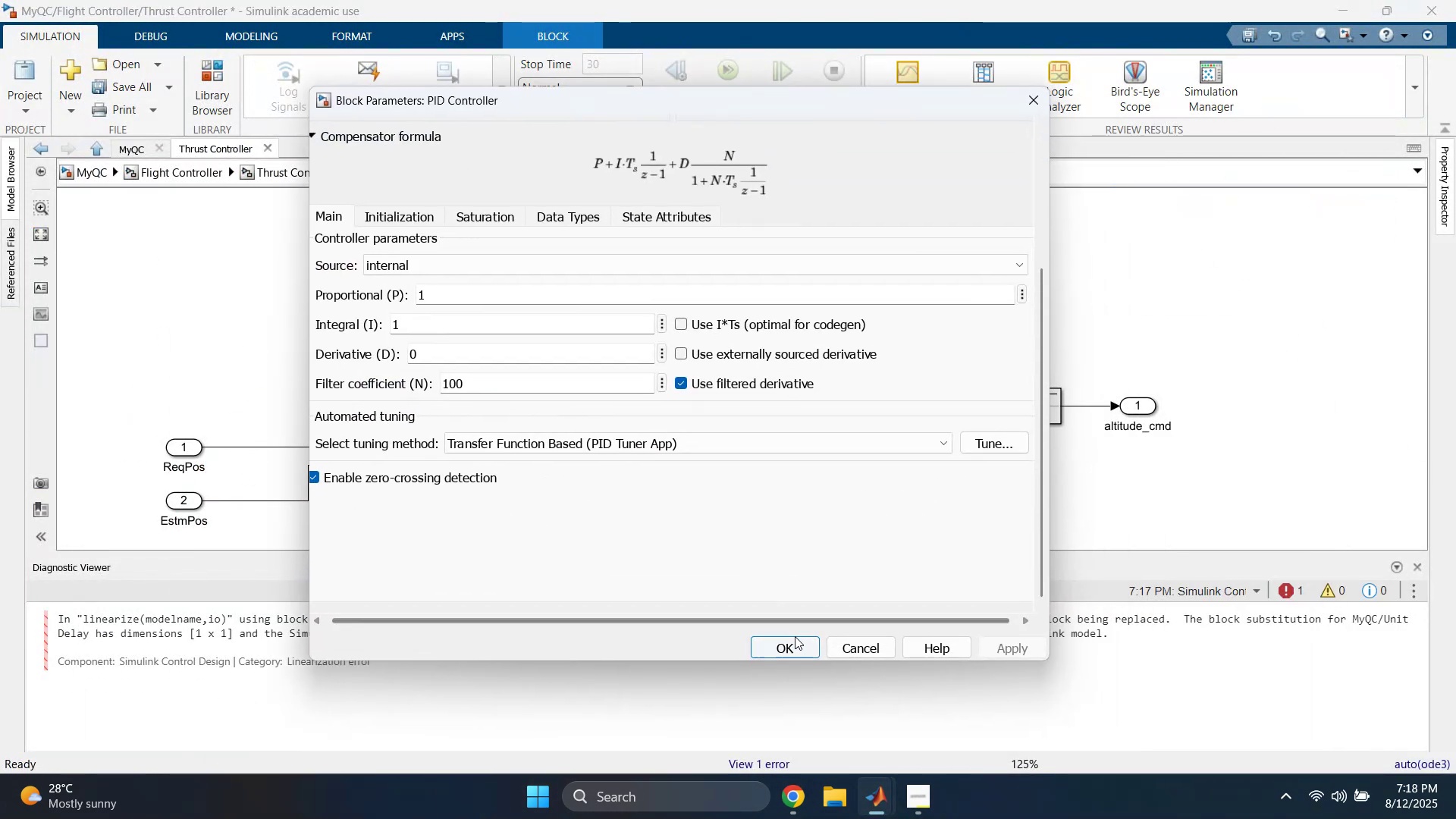 
double_click([790, 645])
 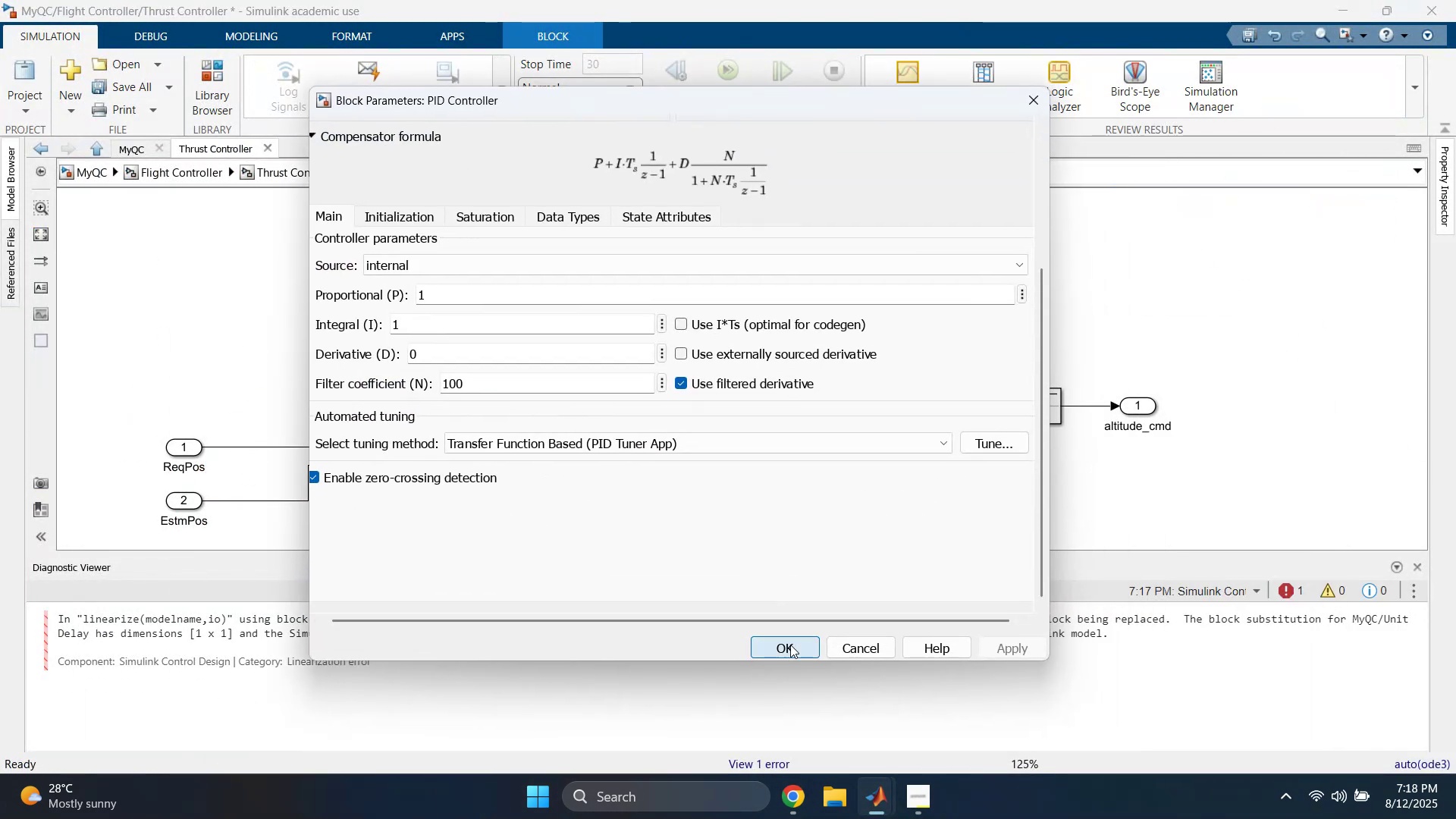 
triple_click([790, 645])
 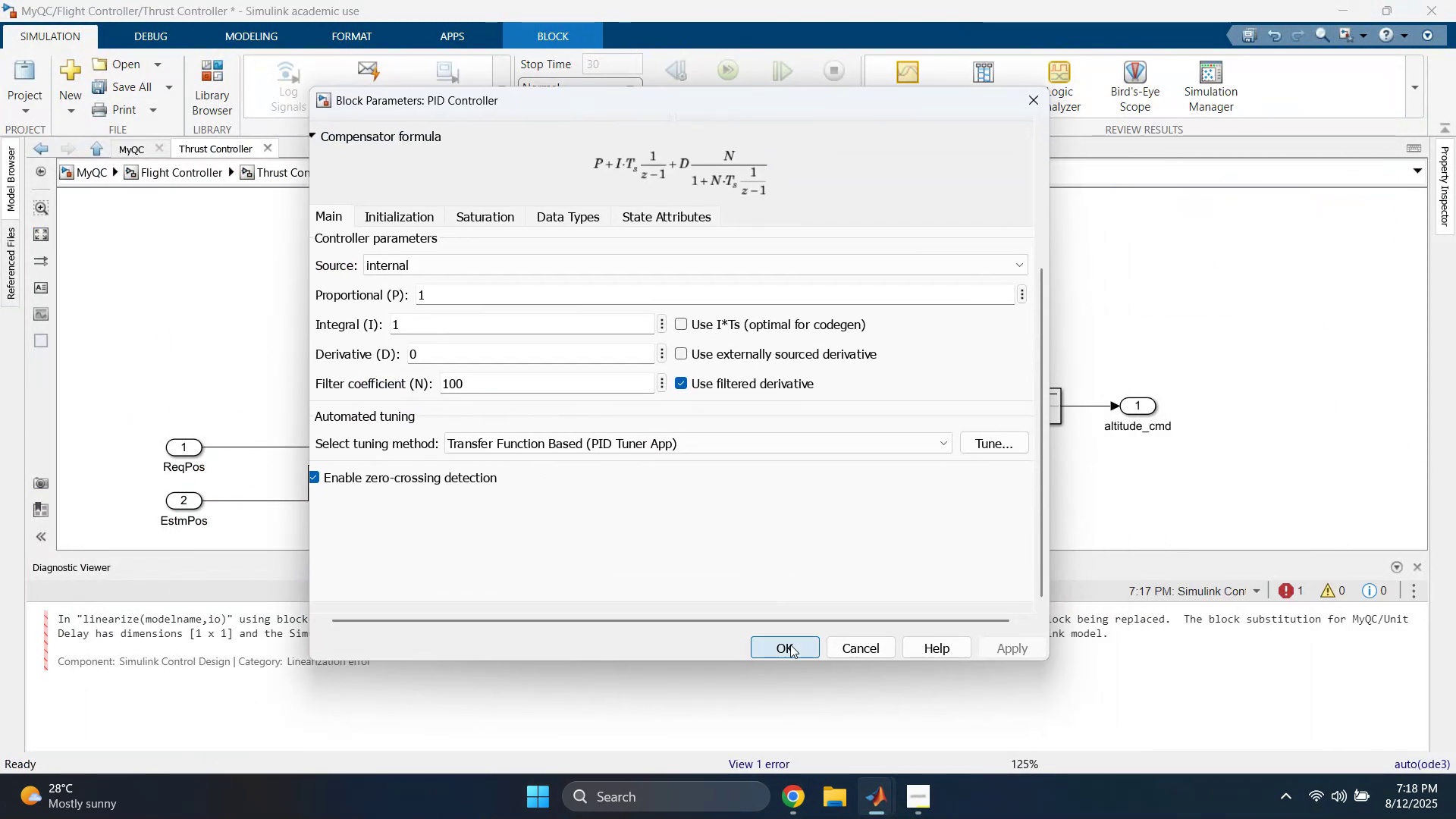 
triple_click([790, 645])
 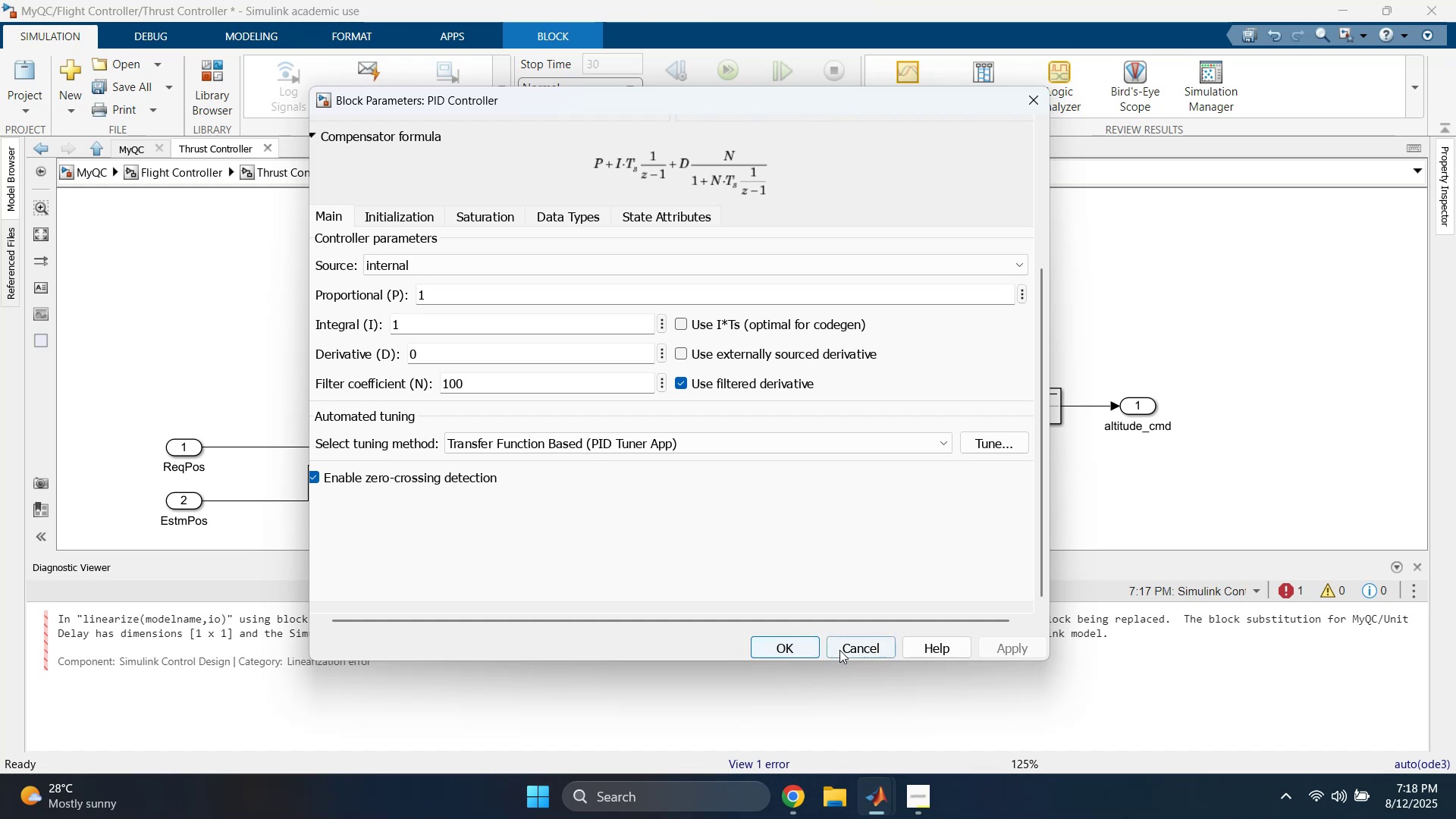 
triple_click([847, 647])
 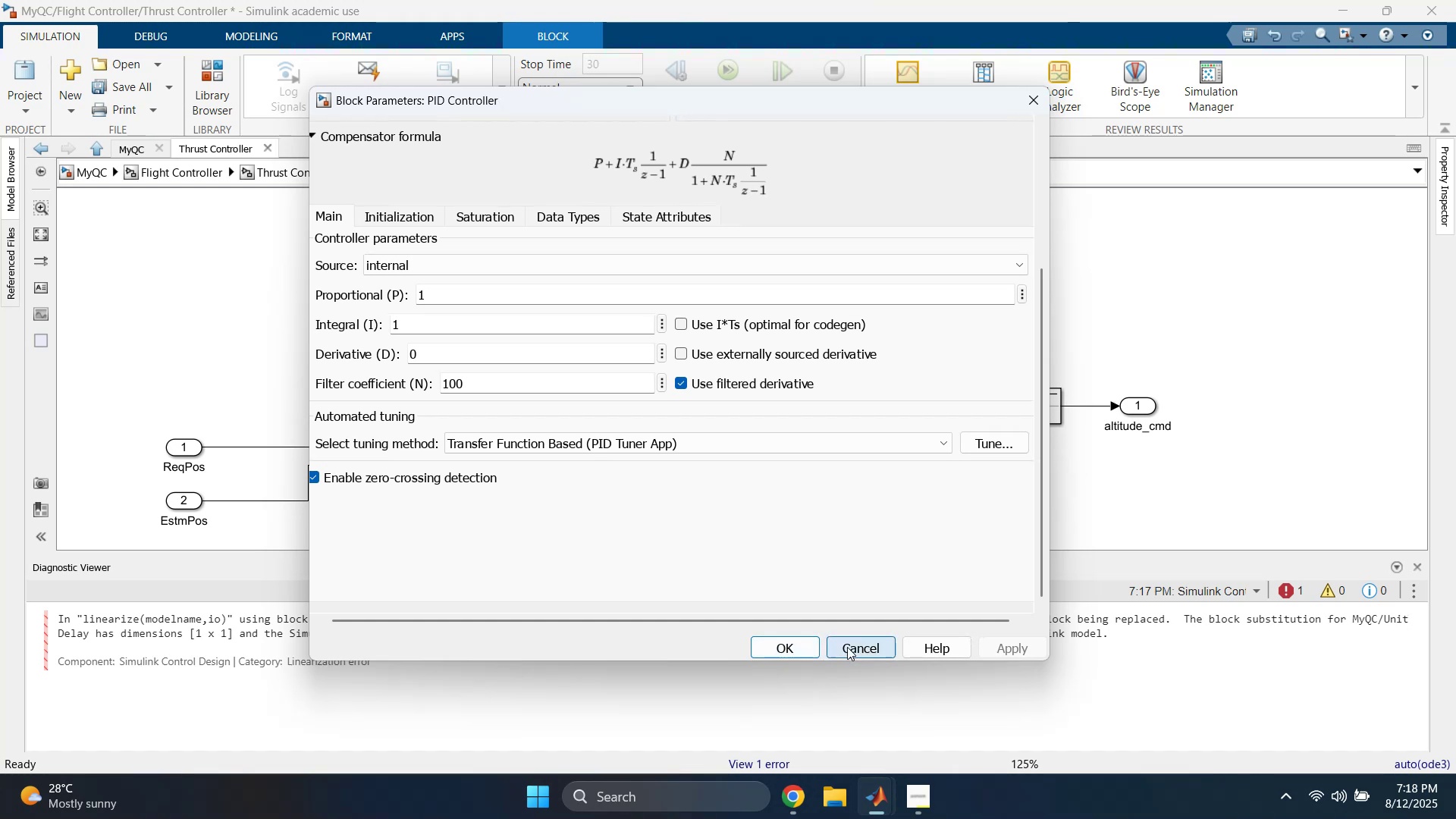 
triple_click([847, 647])
 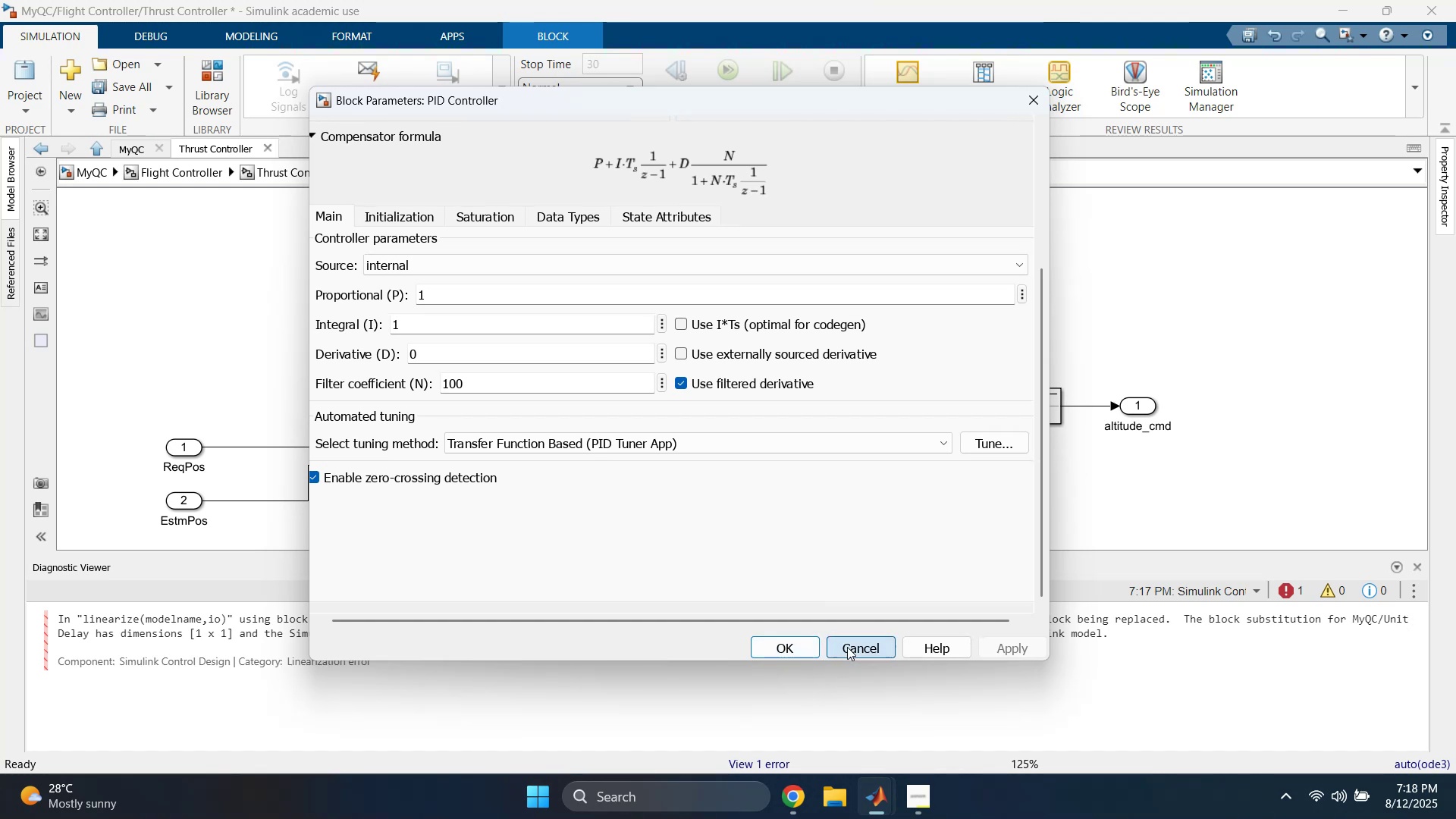 
triple_click([847, 647])
 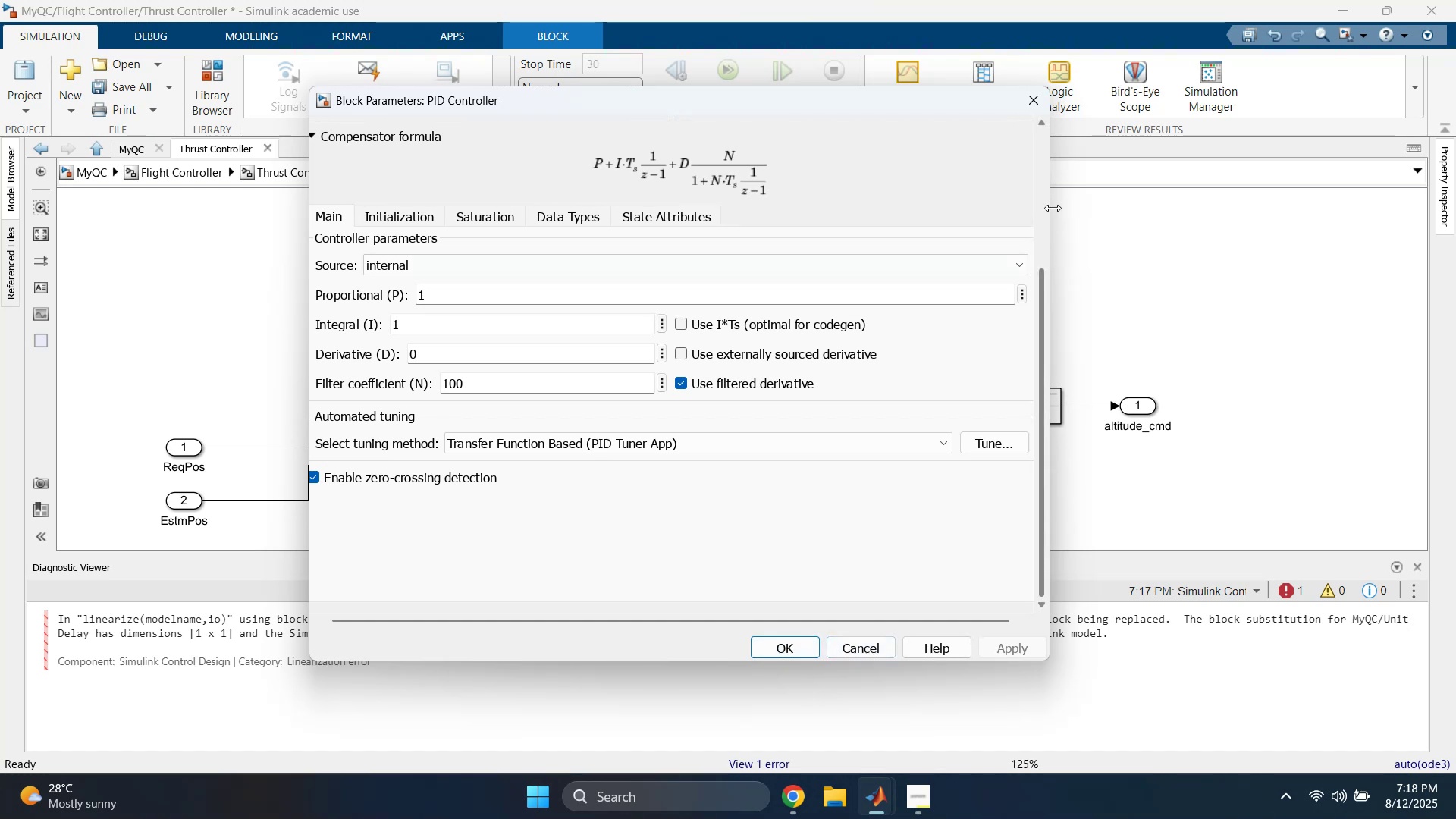 
left_click([1169, 206])
 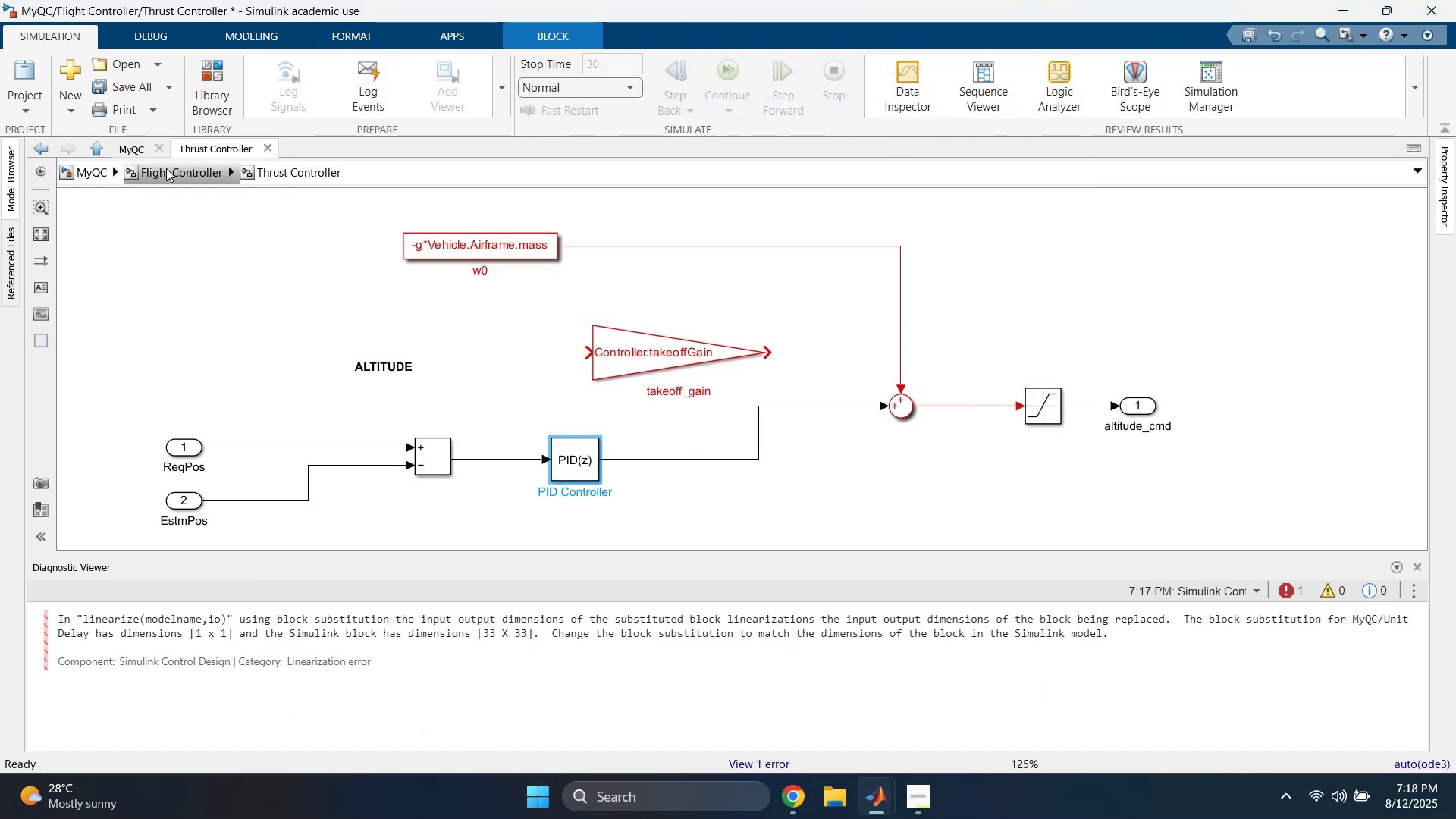 
left_click([177, 177])
 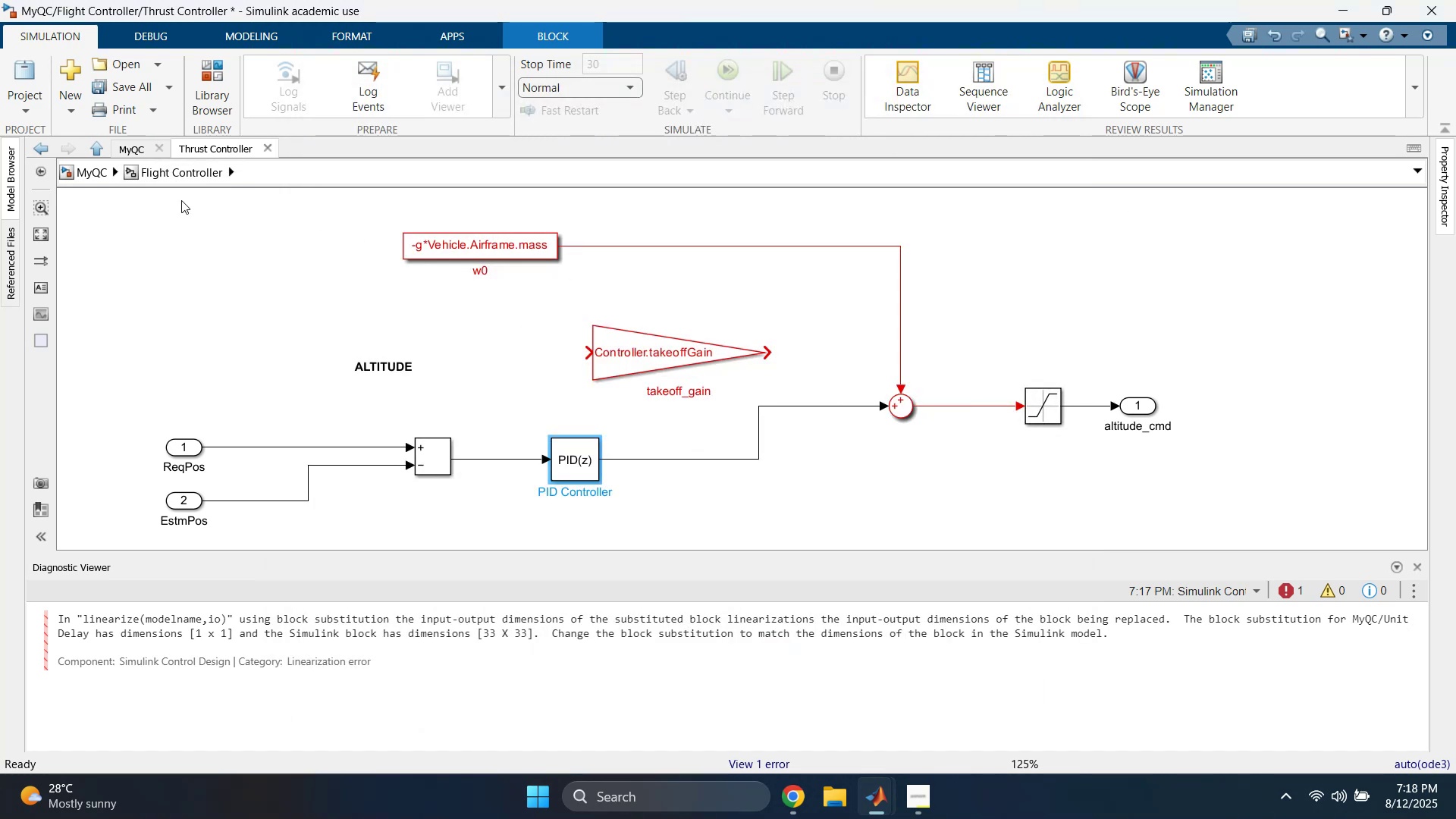 
left_click([84, 175])
 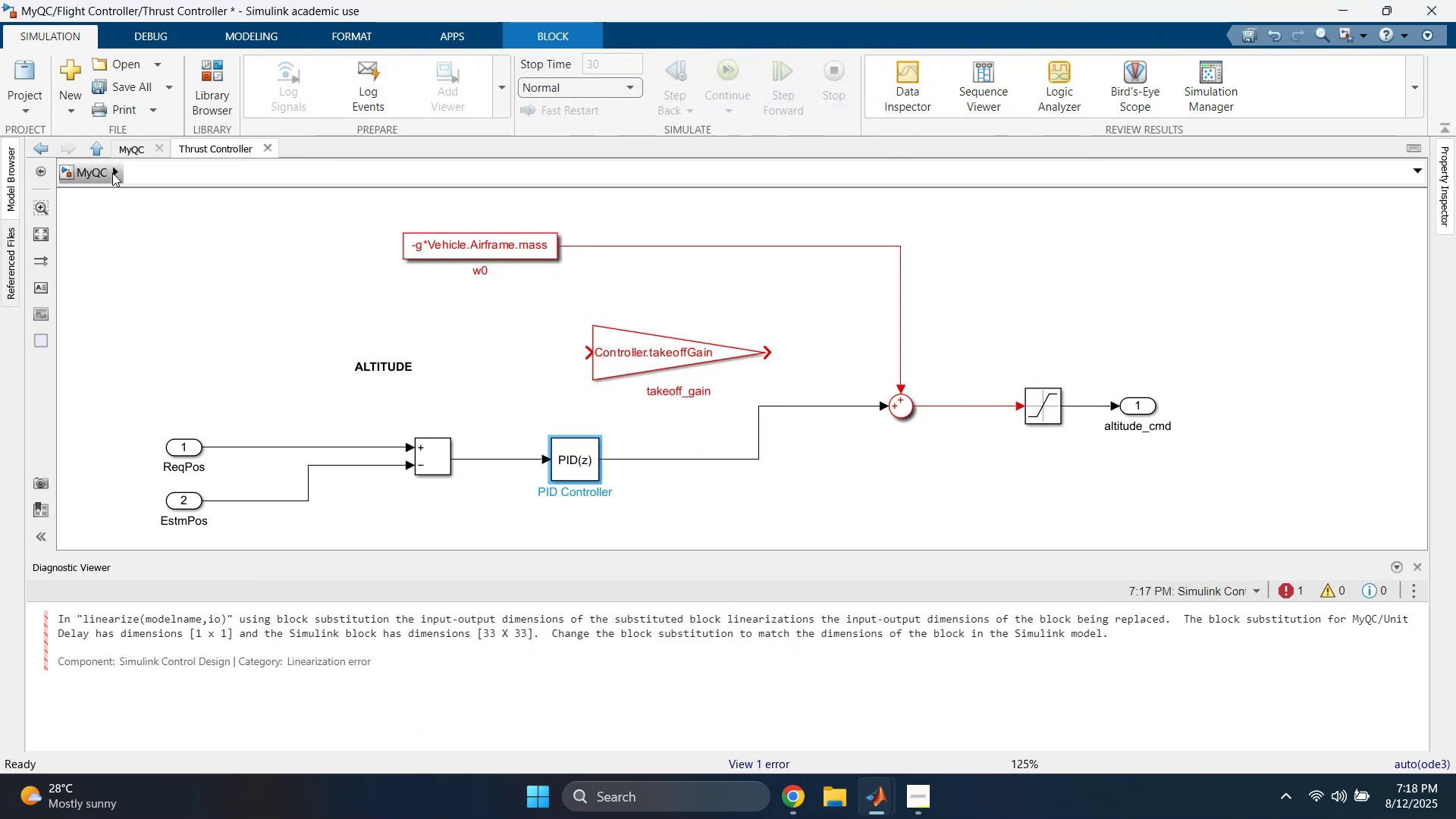 
left_click([149, 150])
 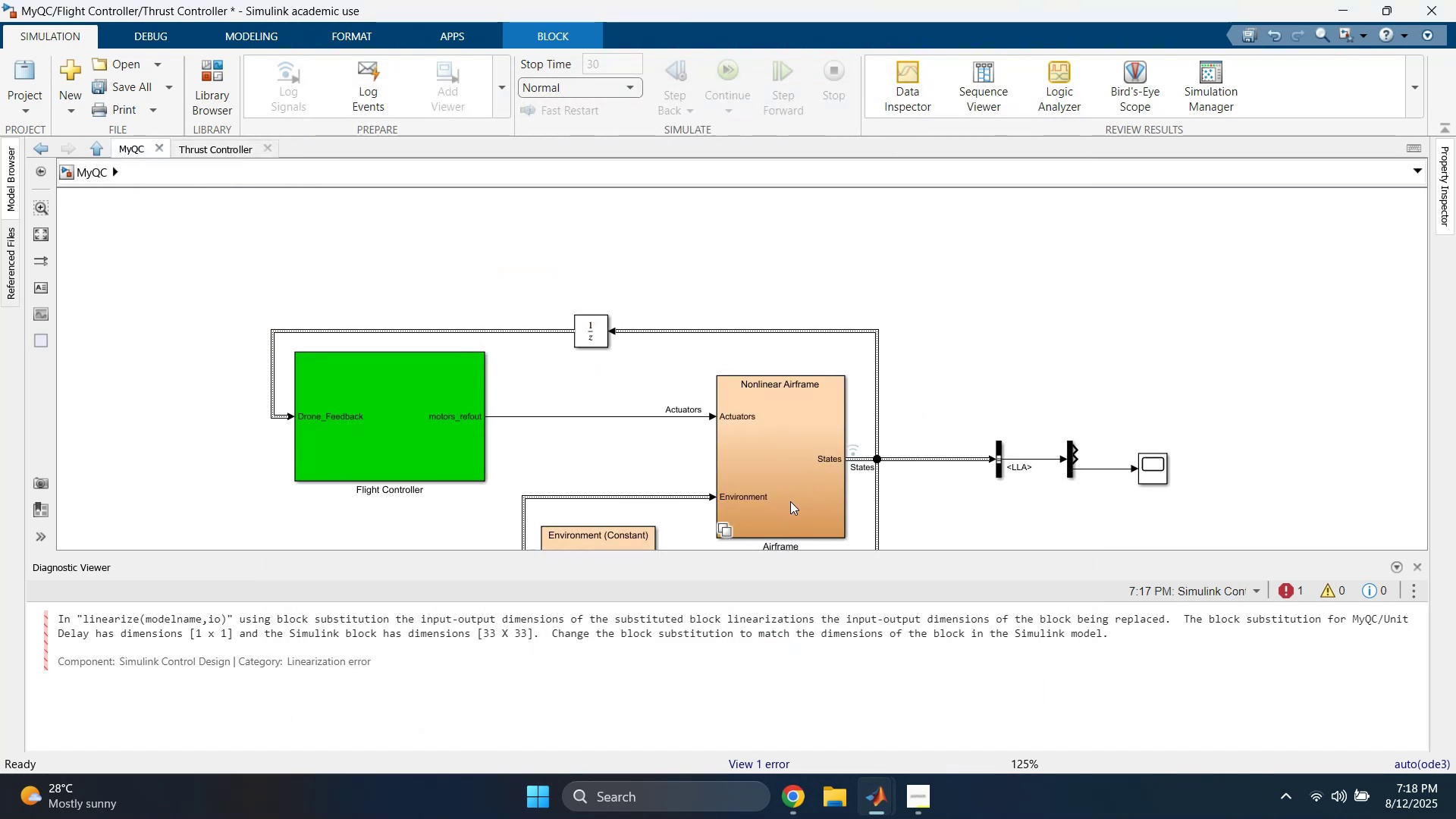 
double_click([811, 458])
 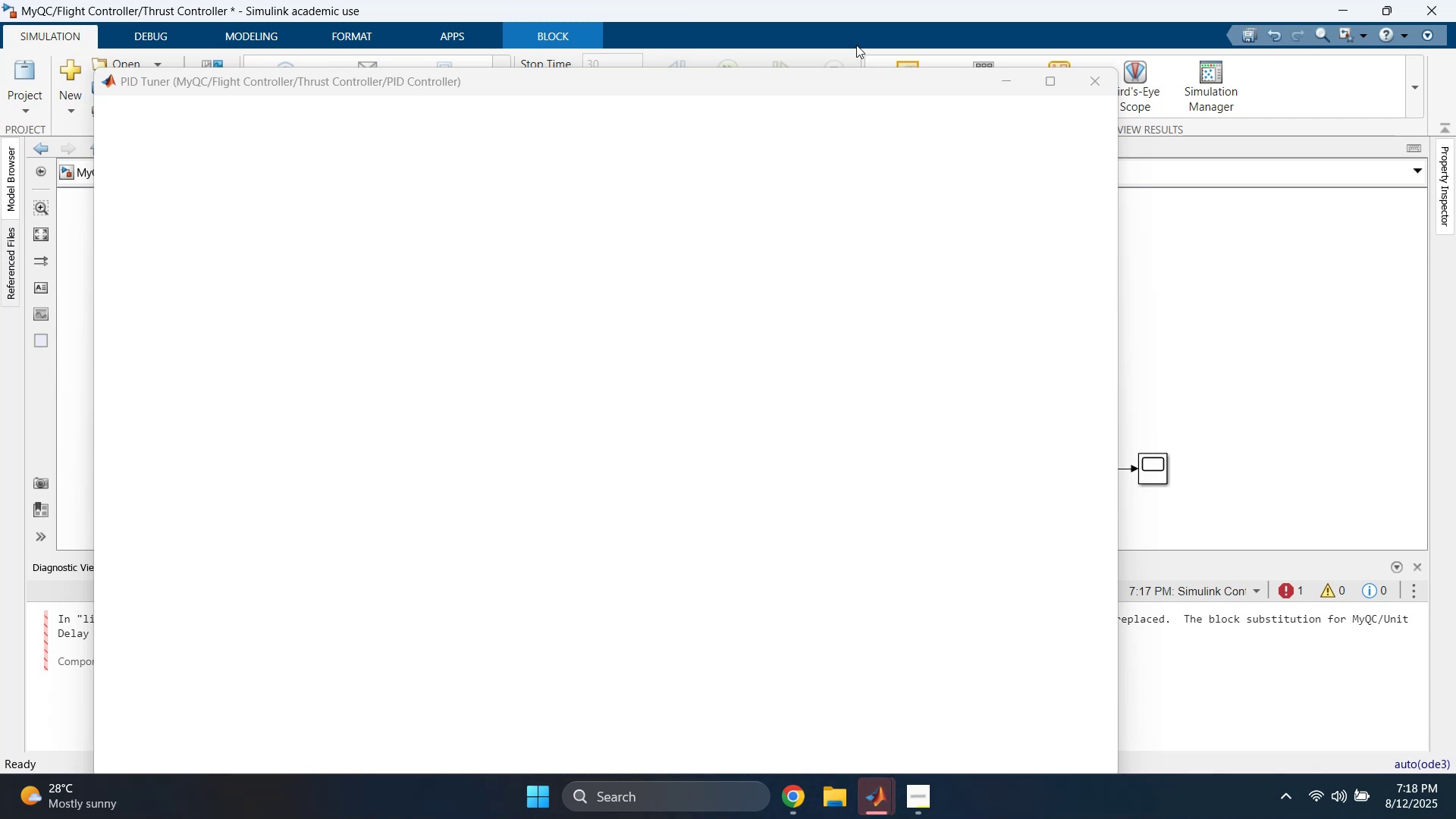 
left_click_drag(start_coordinate=[755, 83], to_coordinate=[830, 57])
 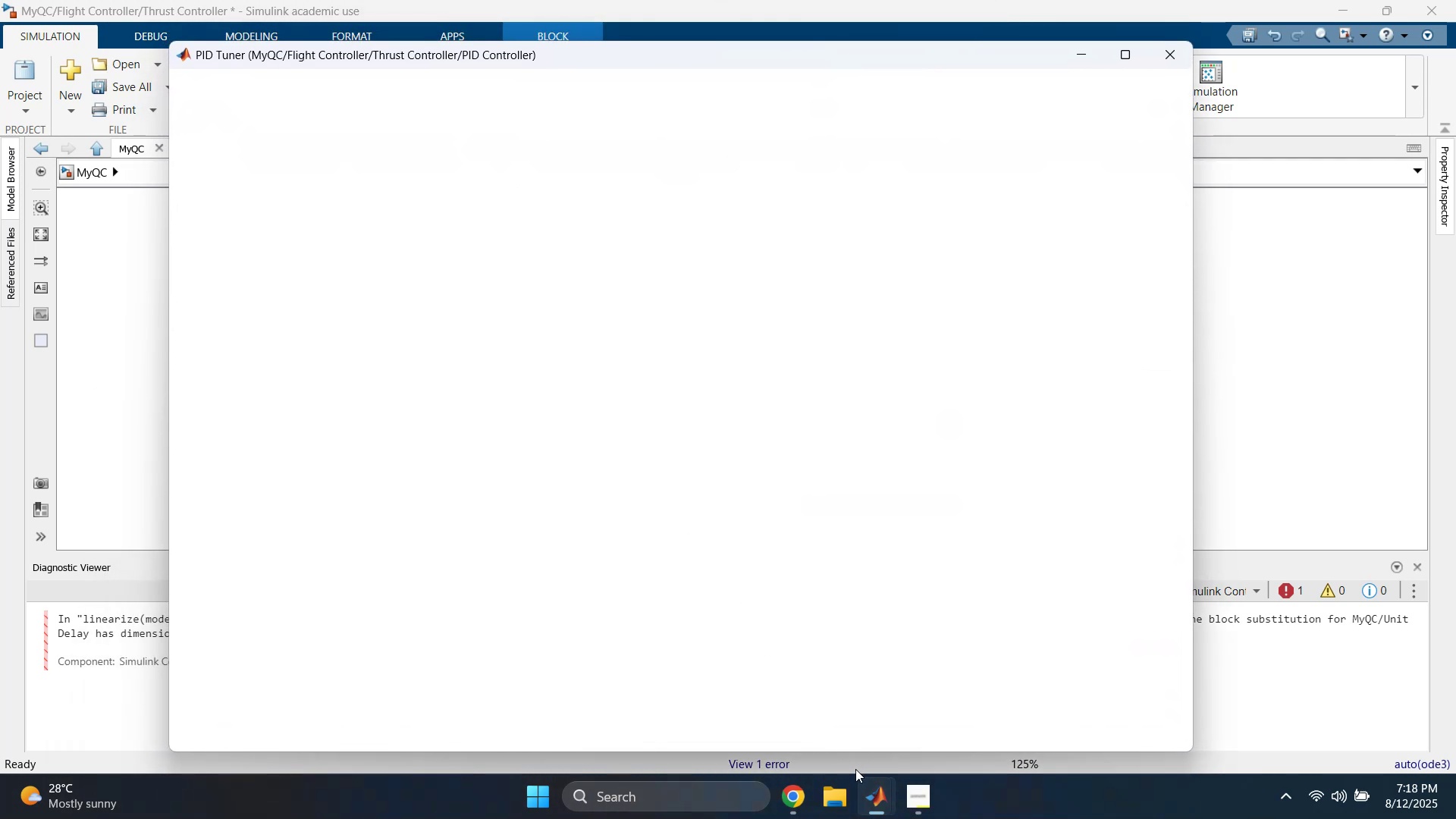 
left_click([880, 799])
 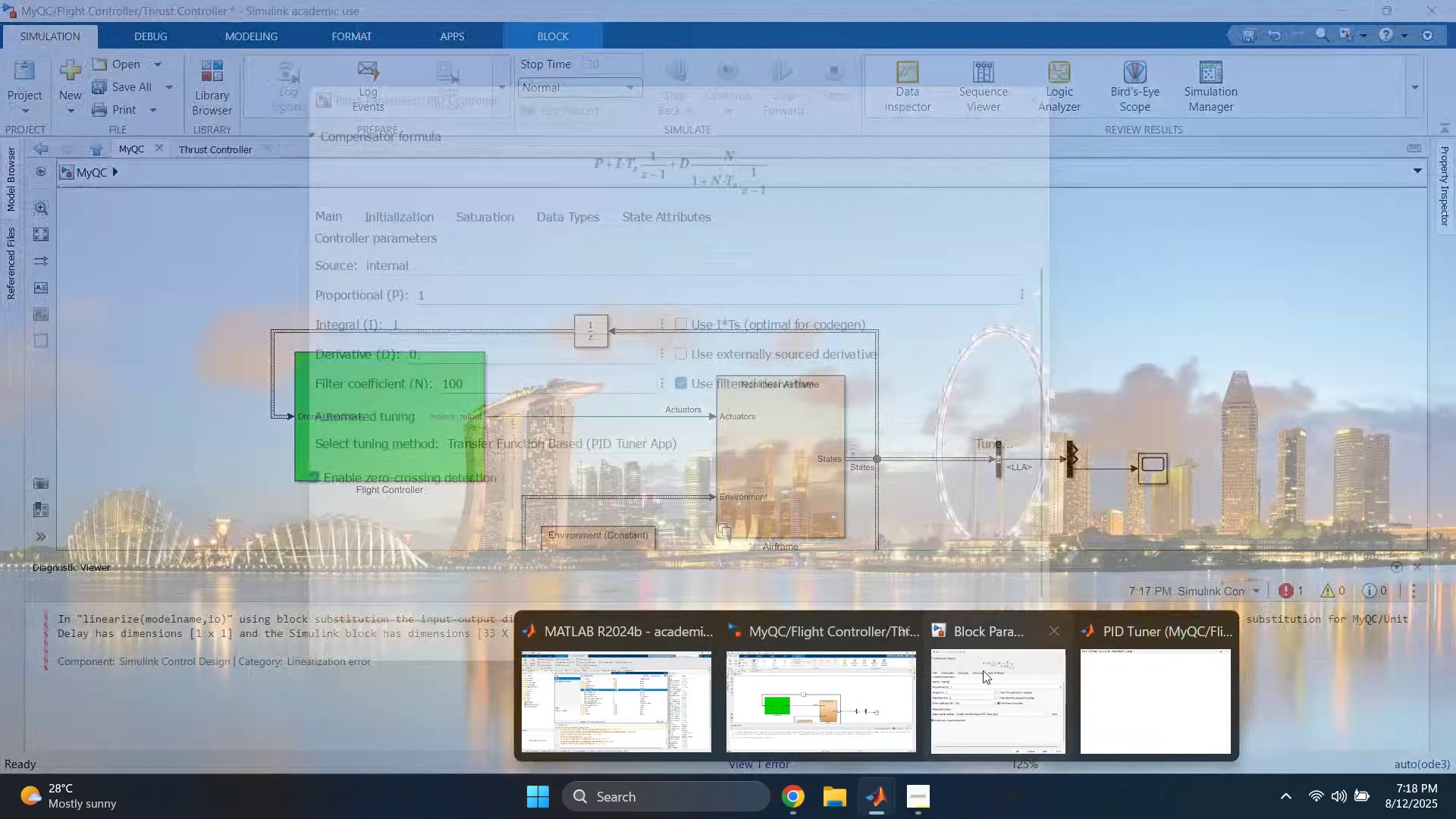 
left_click([1132, 679])
 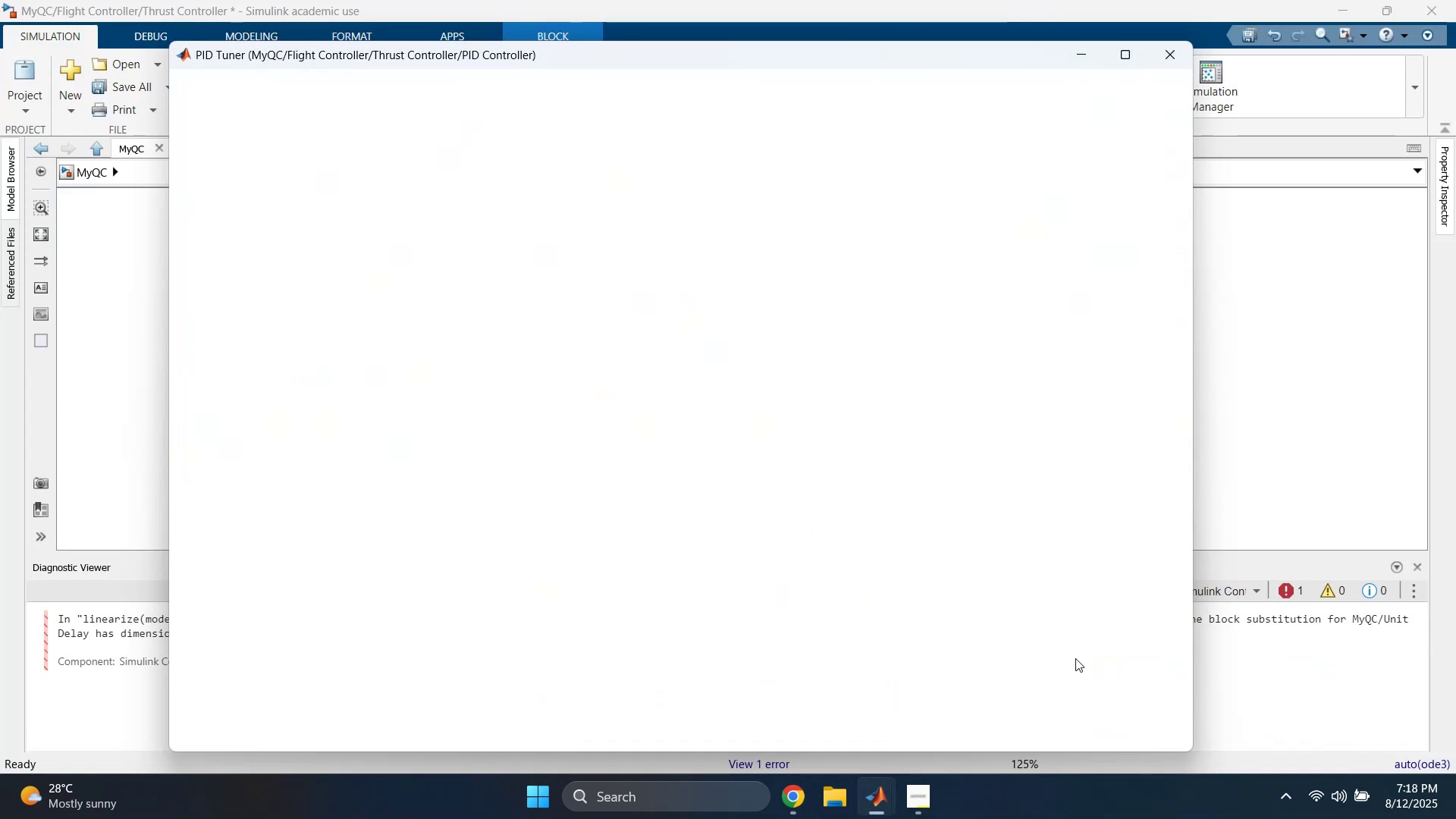 
left_click([1370, 799])
 